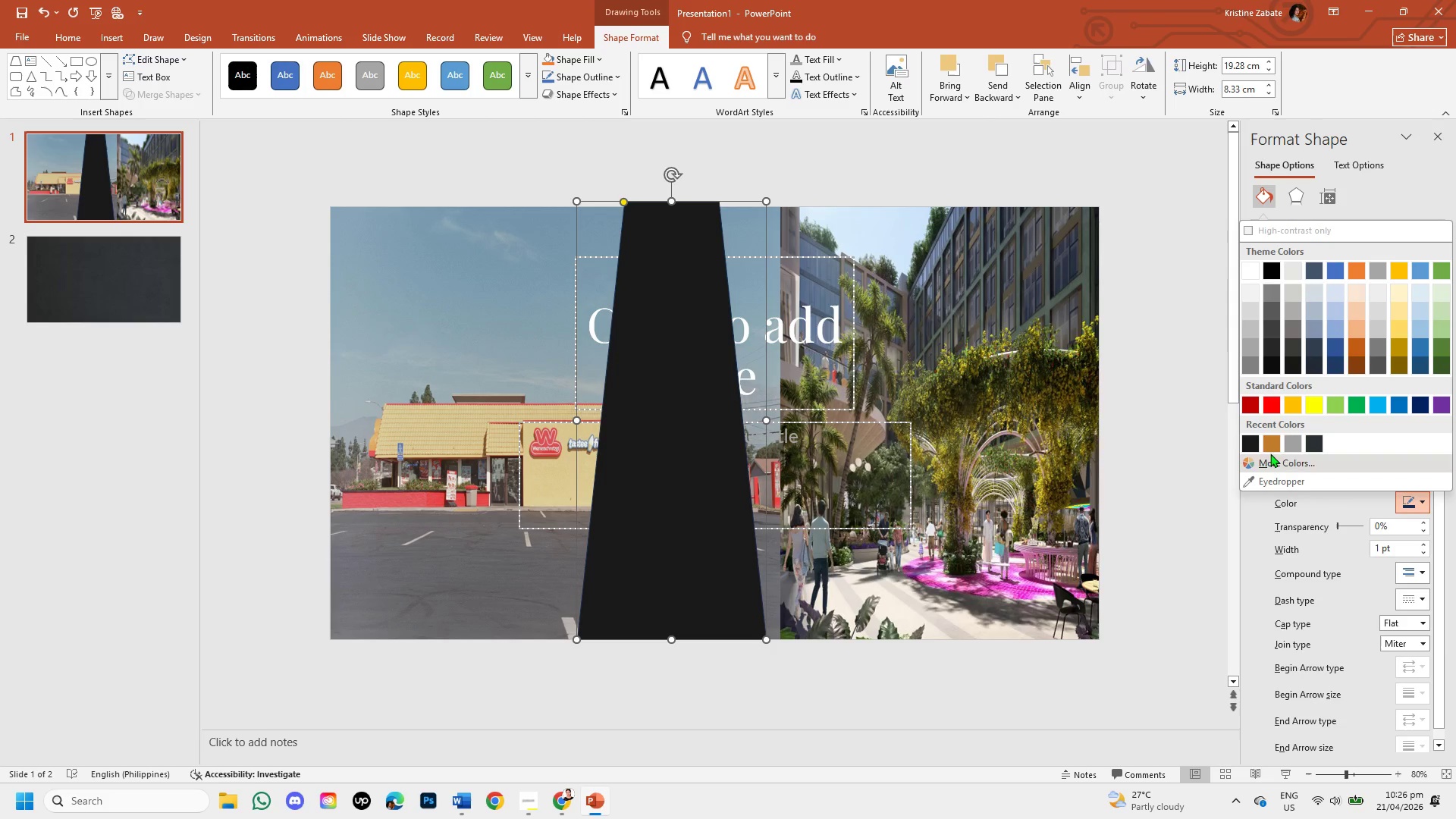 
left_click([1268, 447])
 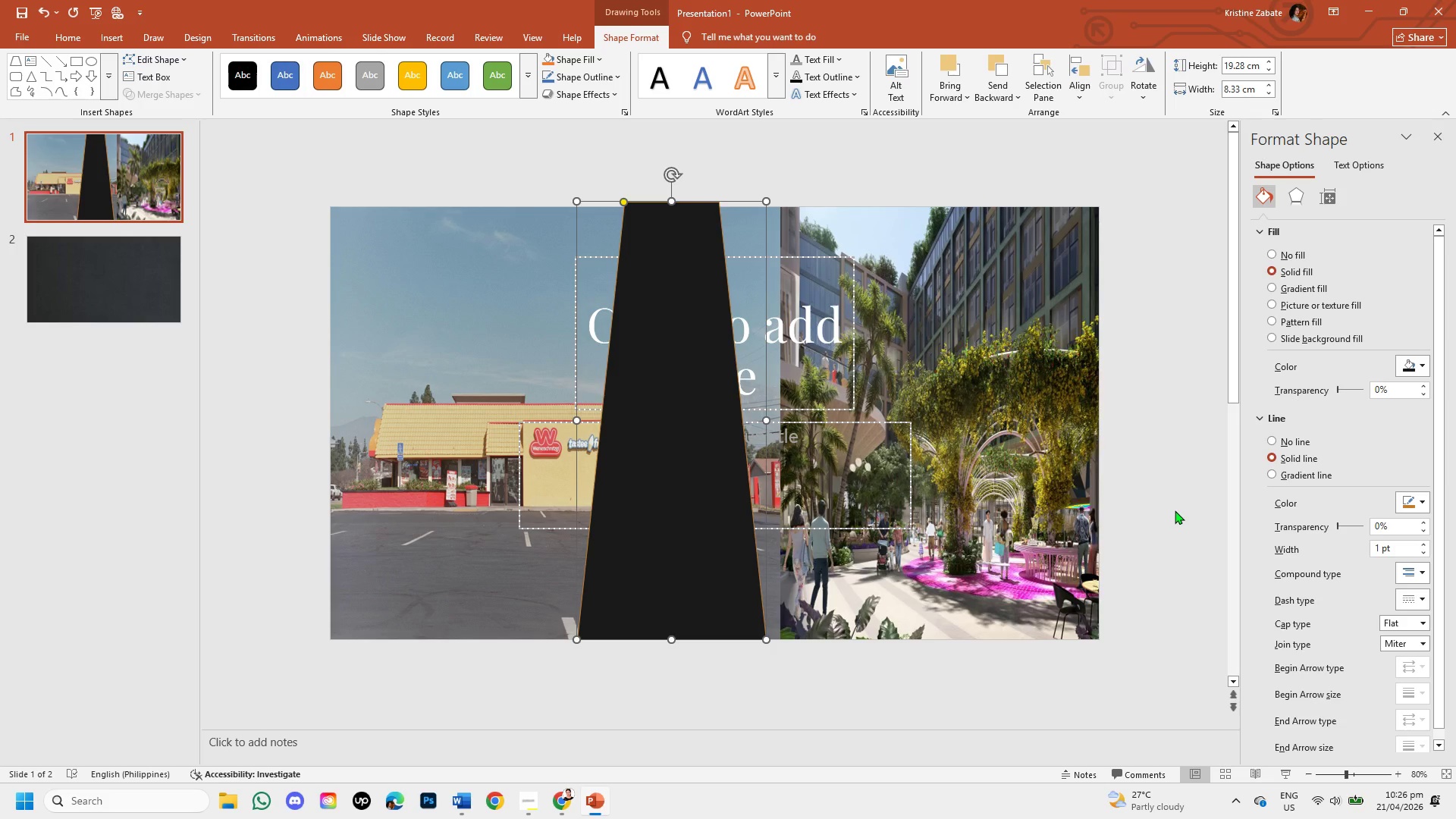 
left_click([1175, 510])
 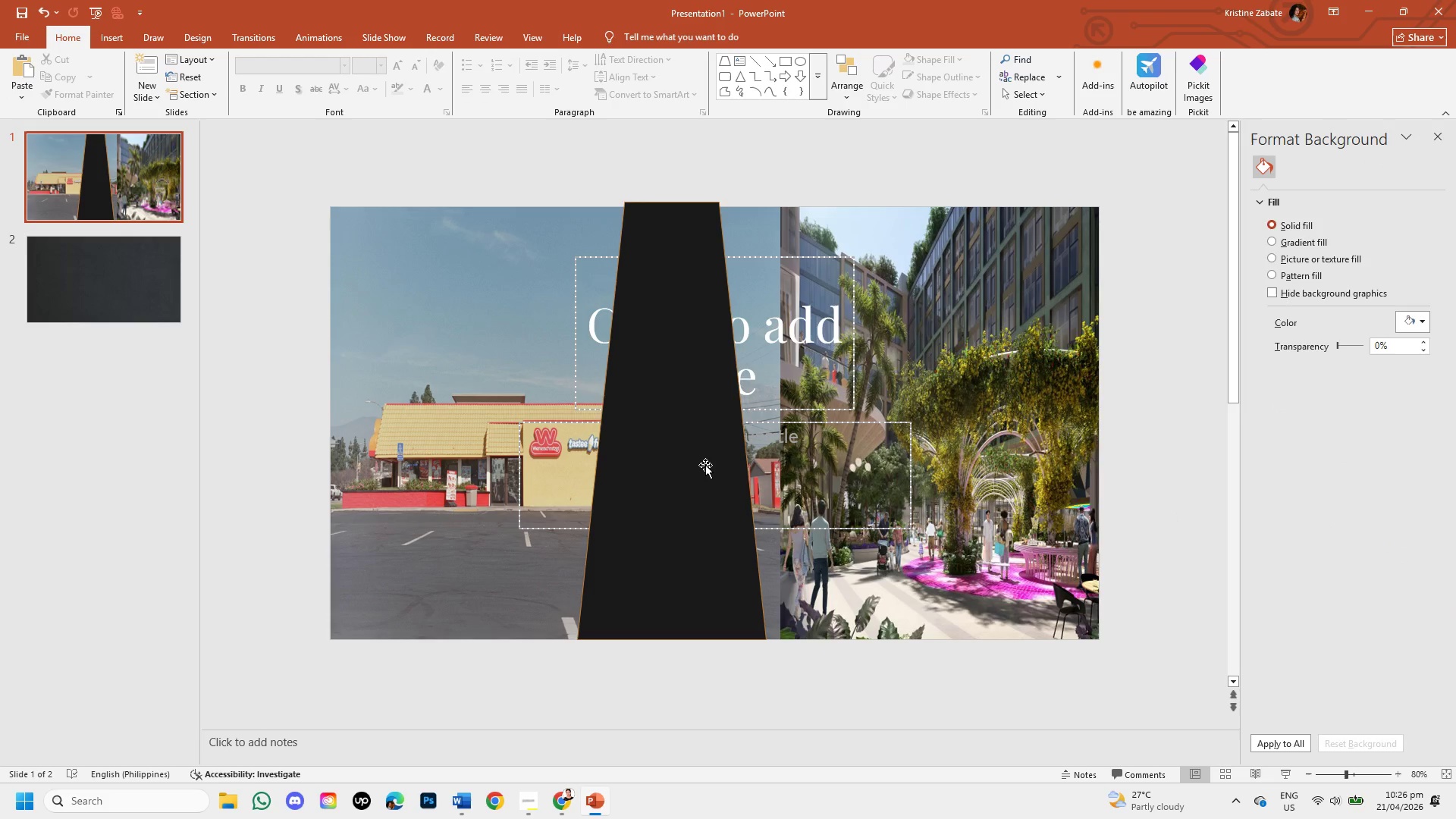 
left_click([694, 463])
 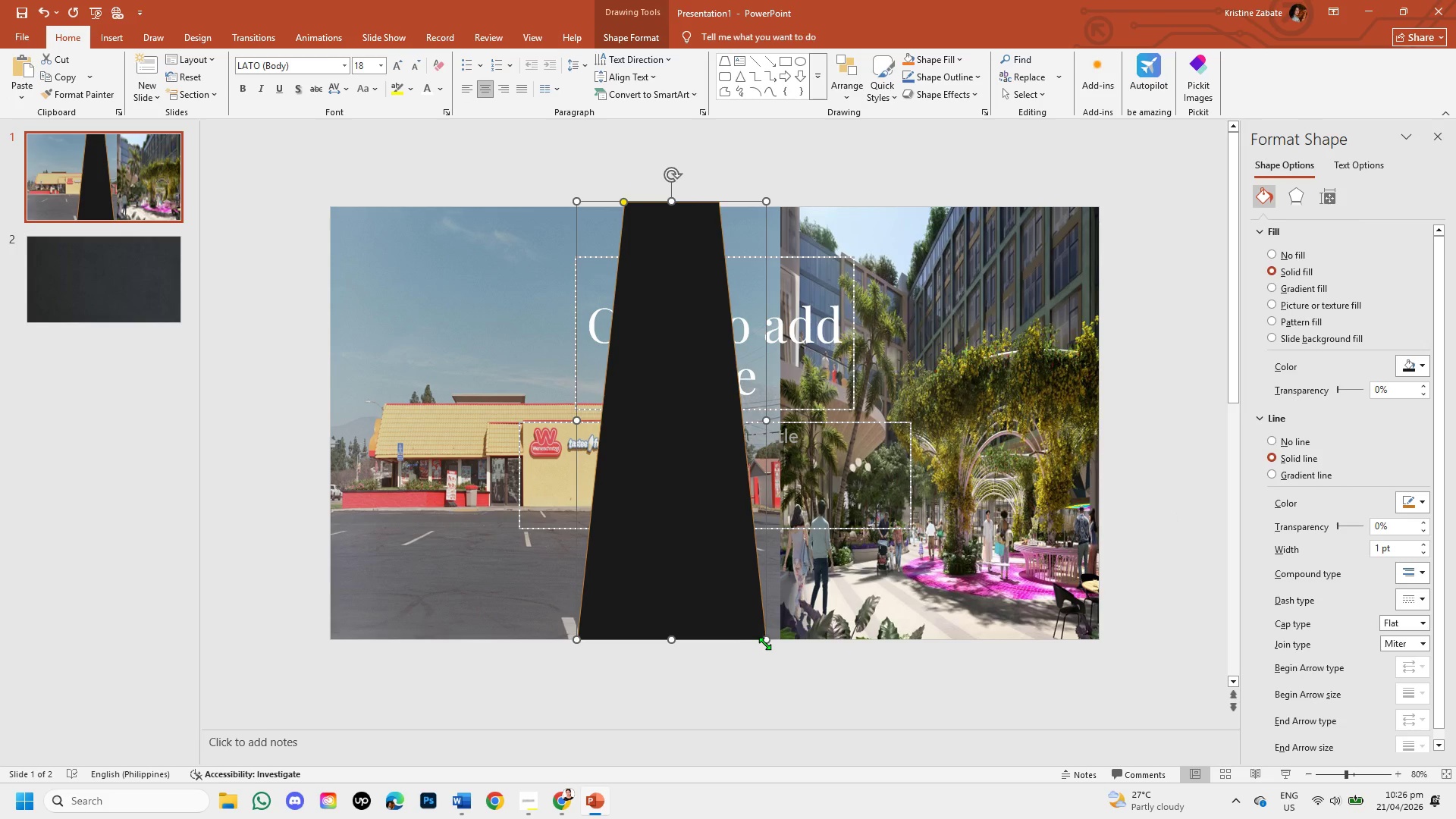 
left_click_drag(start_coordinate=[767, 641], to_coordinate=[640, 642])
 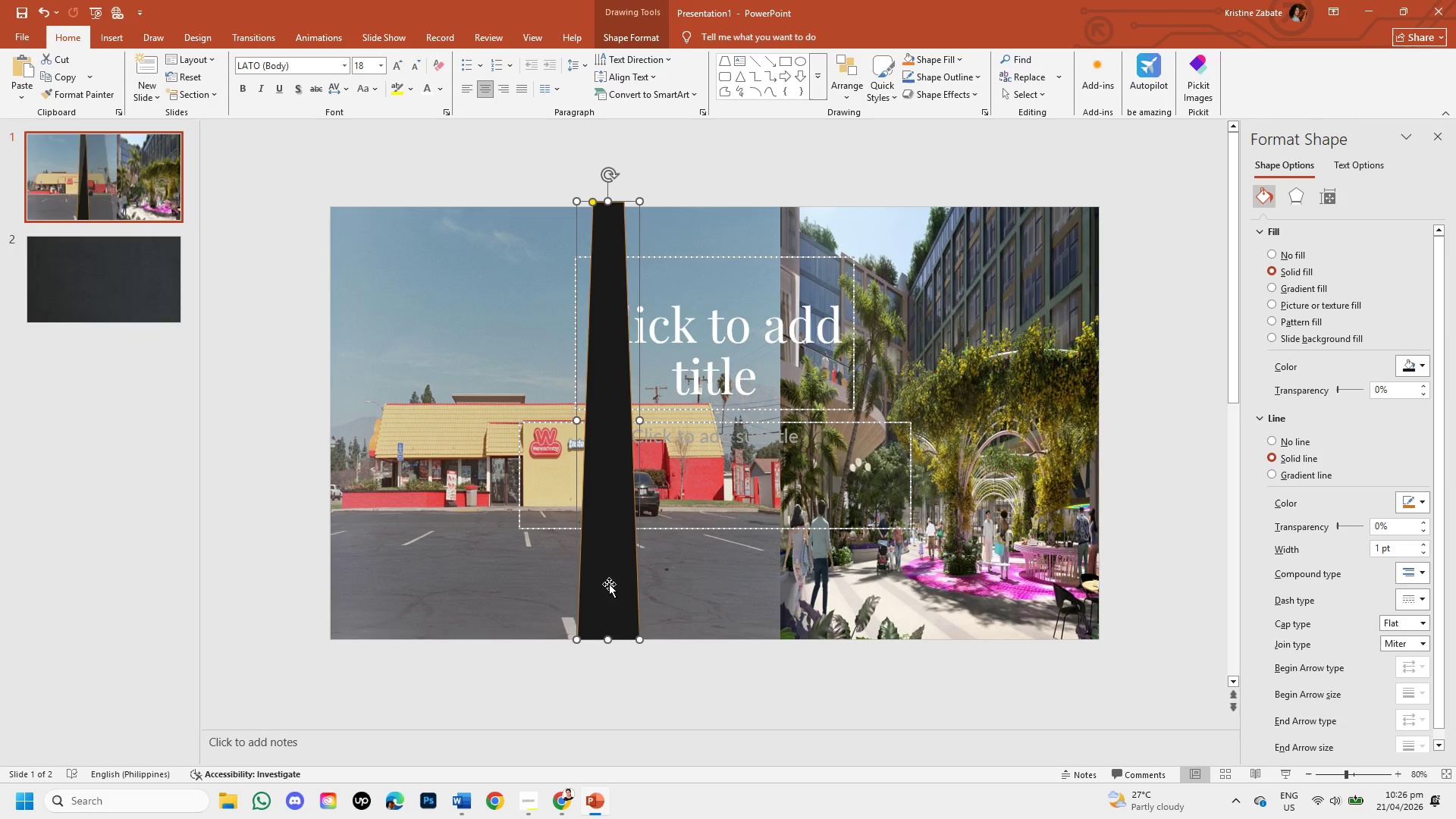 
left_click_drag(start_coordinate=[609, 584], to_coordinate=[765, 583])
 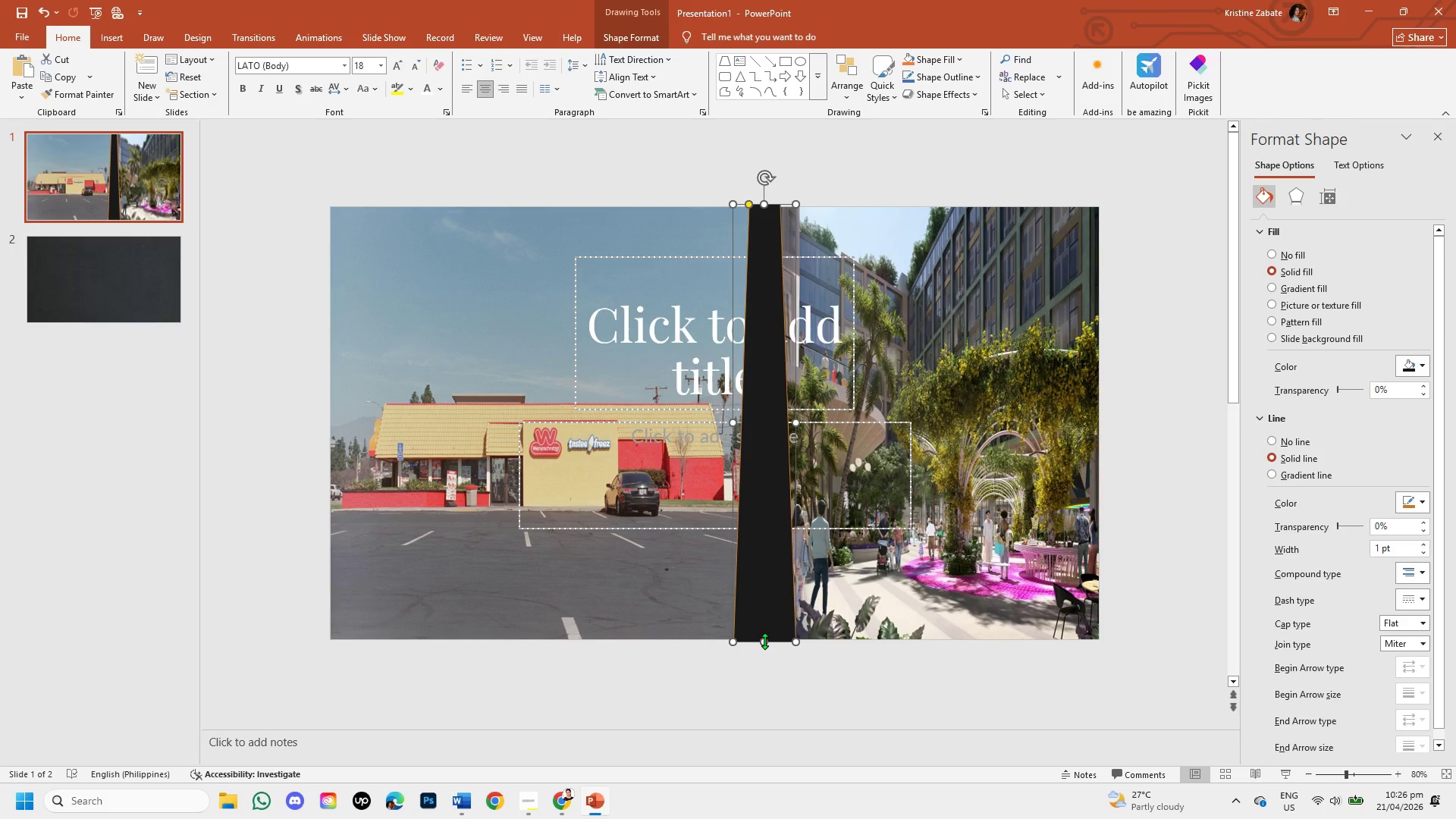 
left_click_drag(start_coordinate=[764, 641], to_coordinate=[759, 642])
 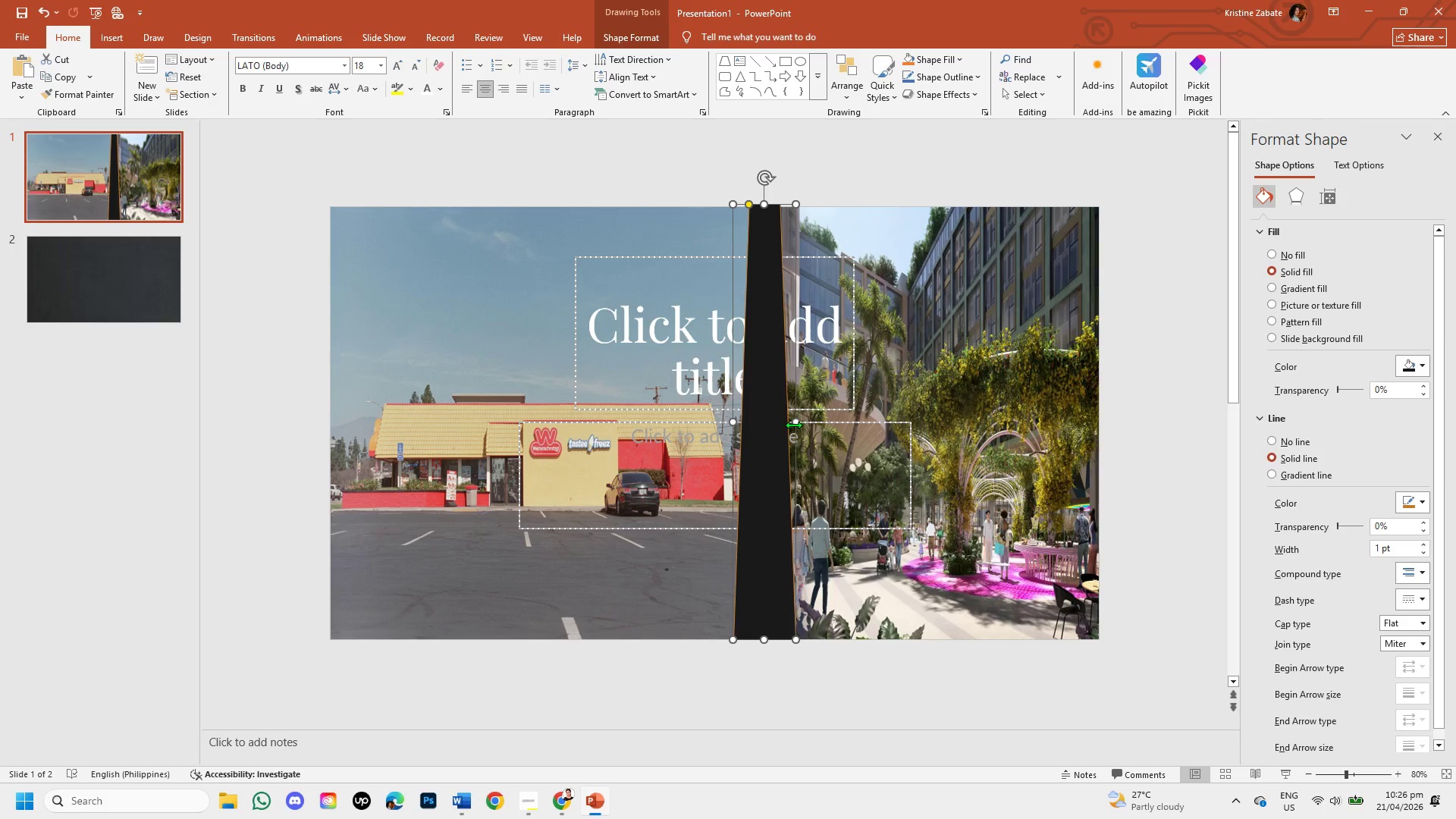 
left_click_drag(start_coordinate=[792, 423], to_coordinate=[821, 435])
 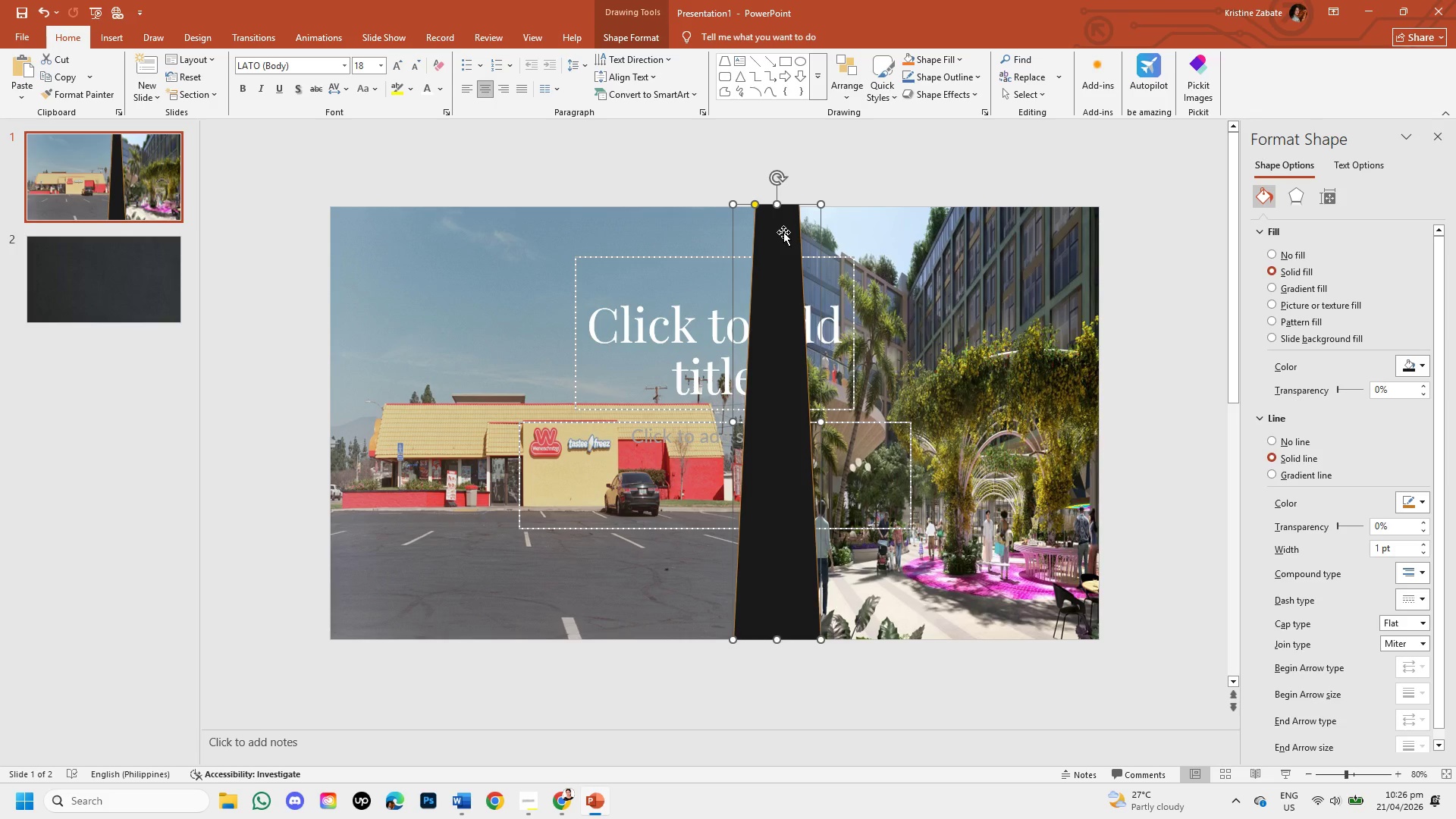 
left_click_drag(start_coordinate=[783, 232], to_coordinate=[796, 237])
 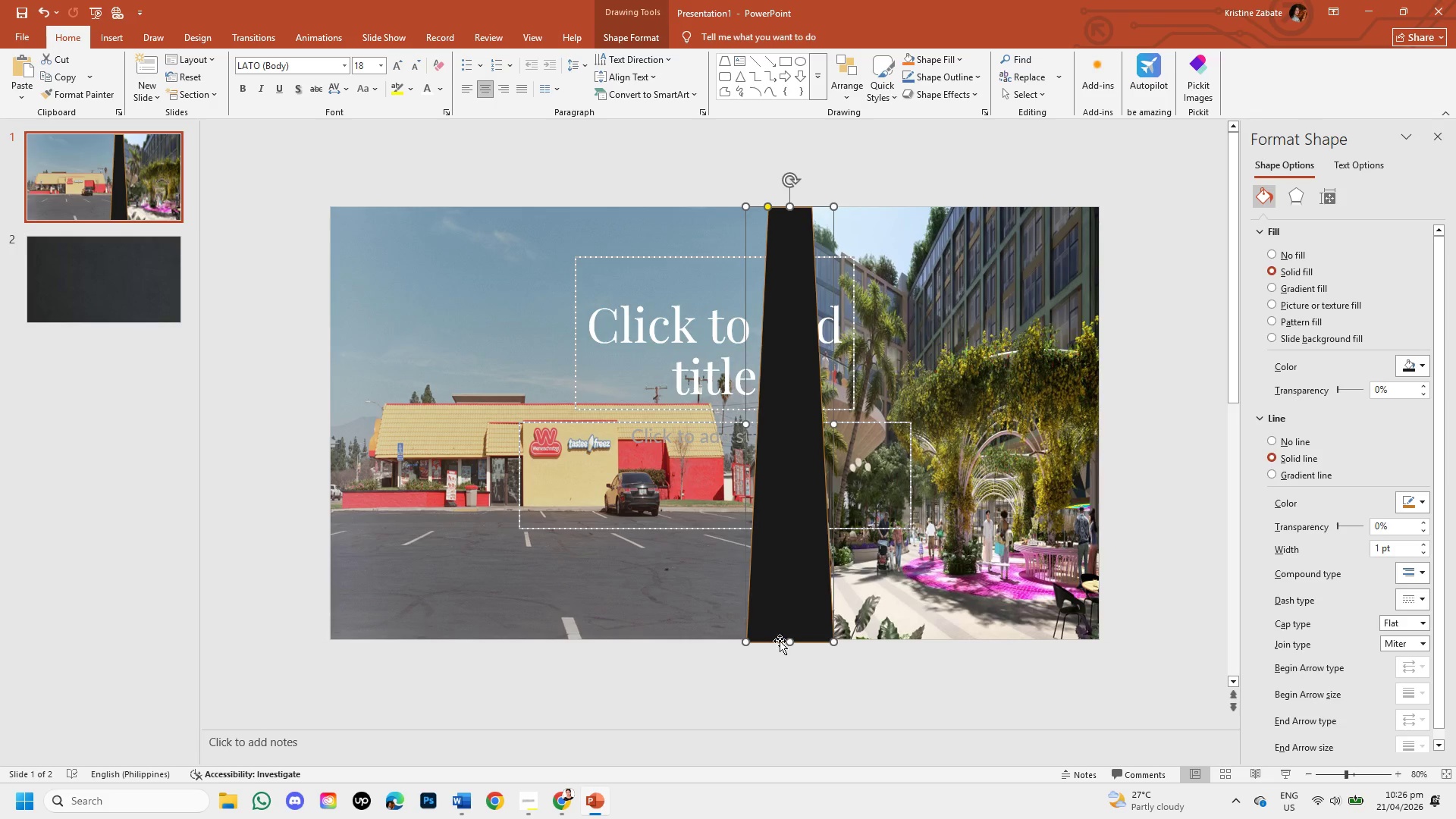 
left_click_drag(start_coordinate=[790, 640], to_coordinate=[792, 644])
 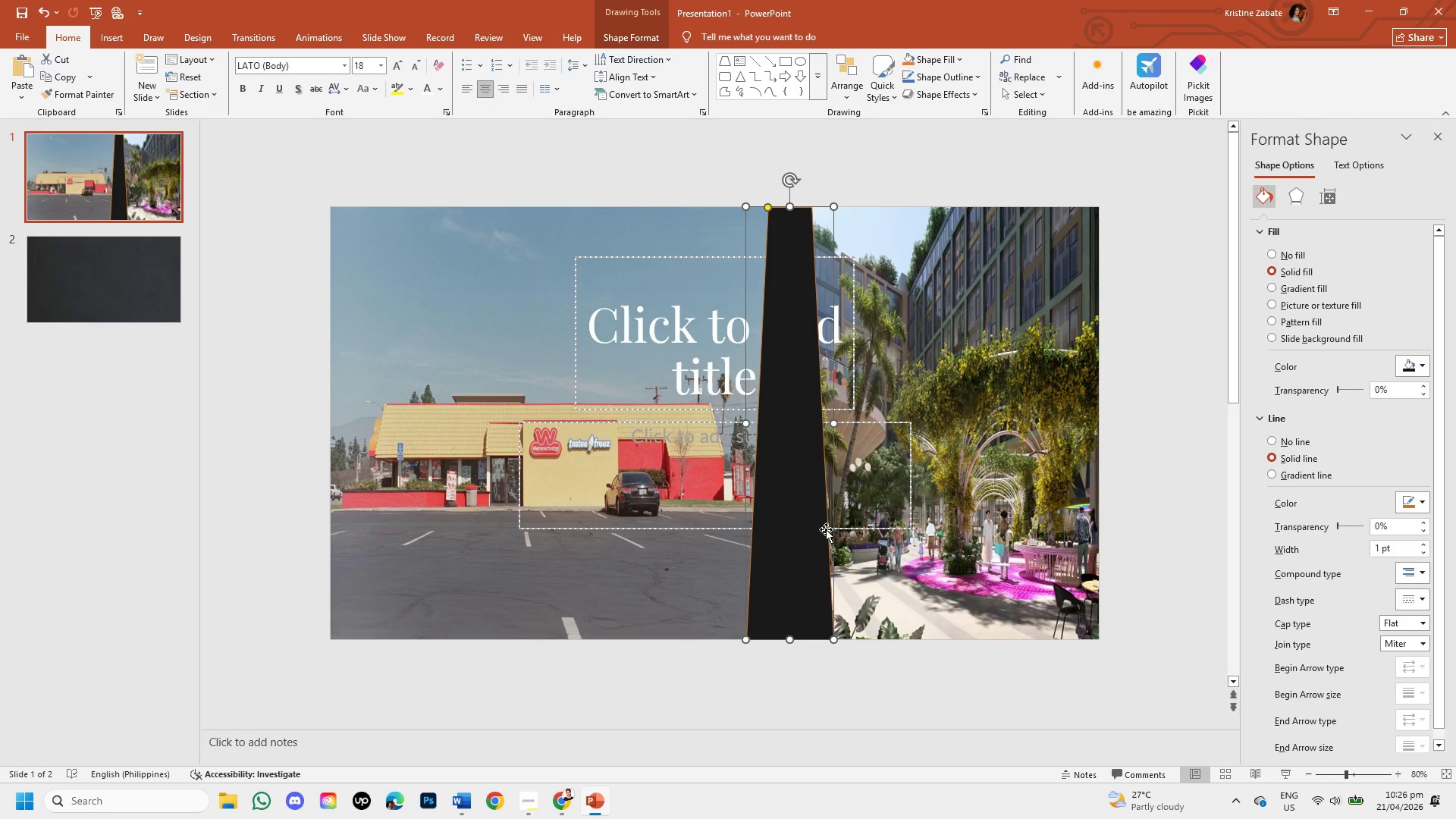 
wait(9.45)
 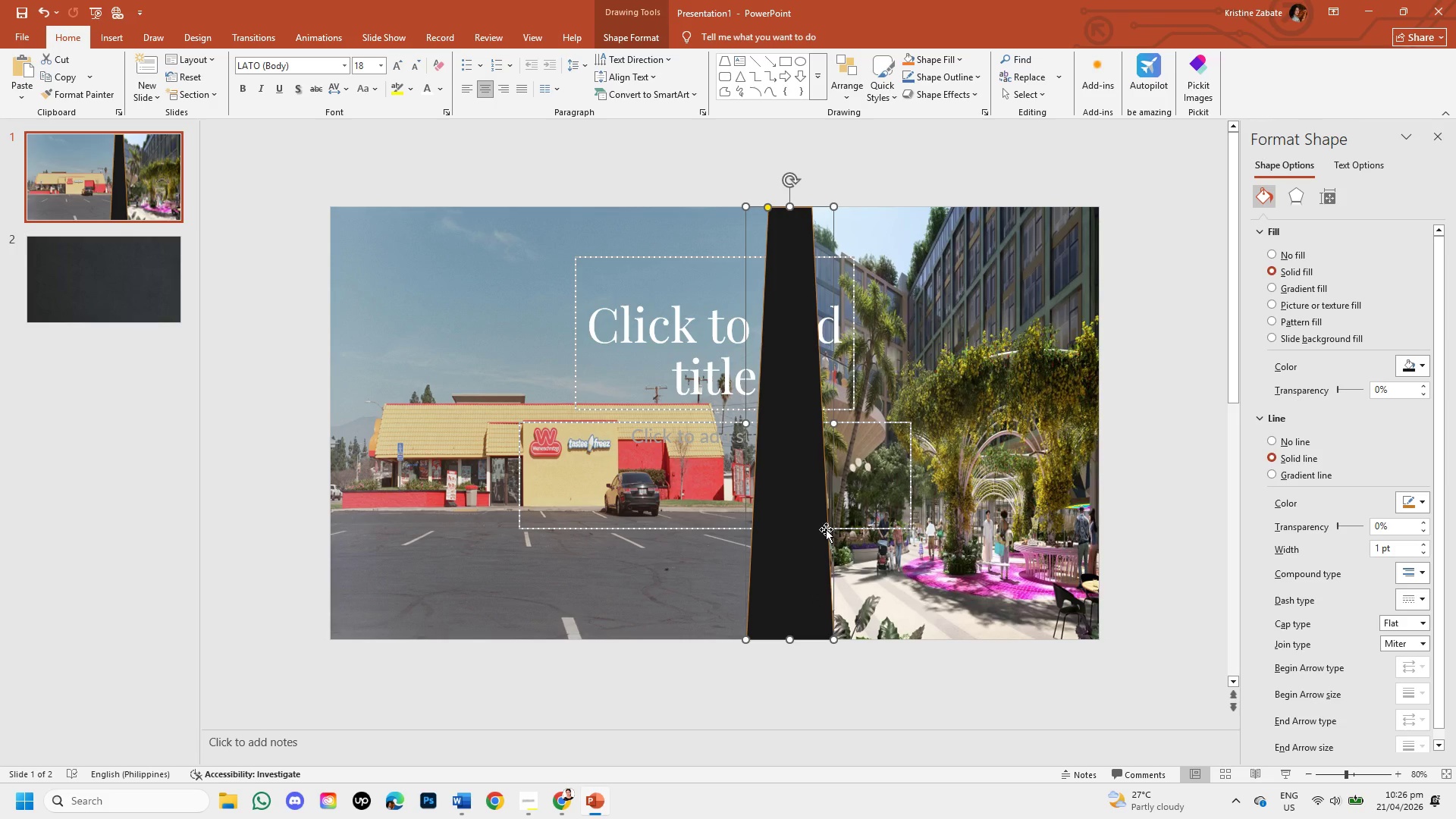 
left_click([798, 487])
 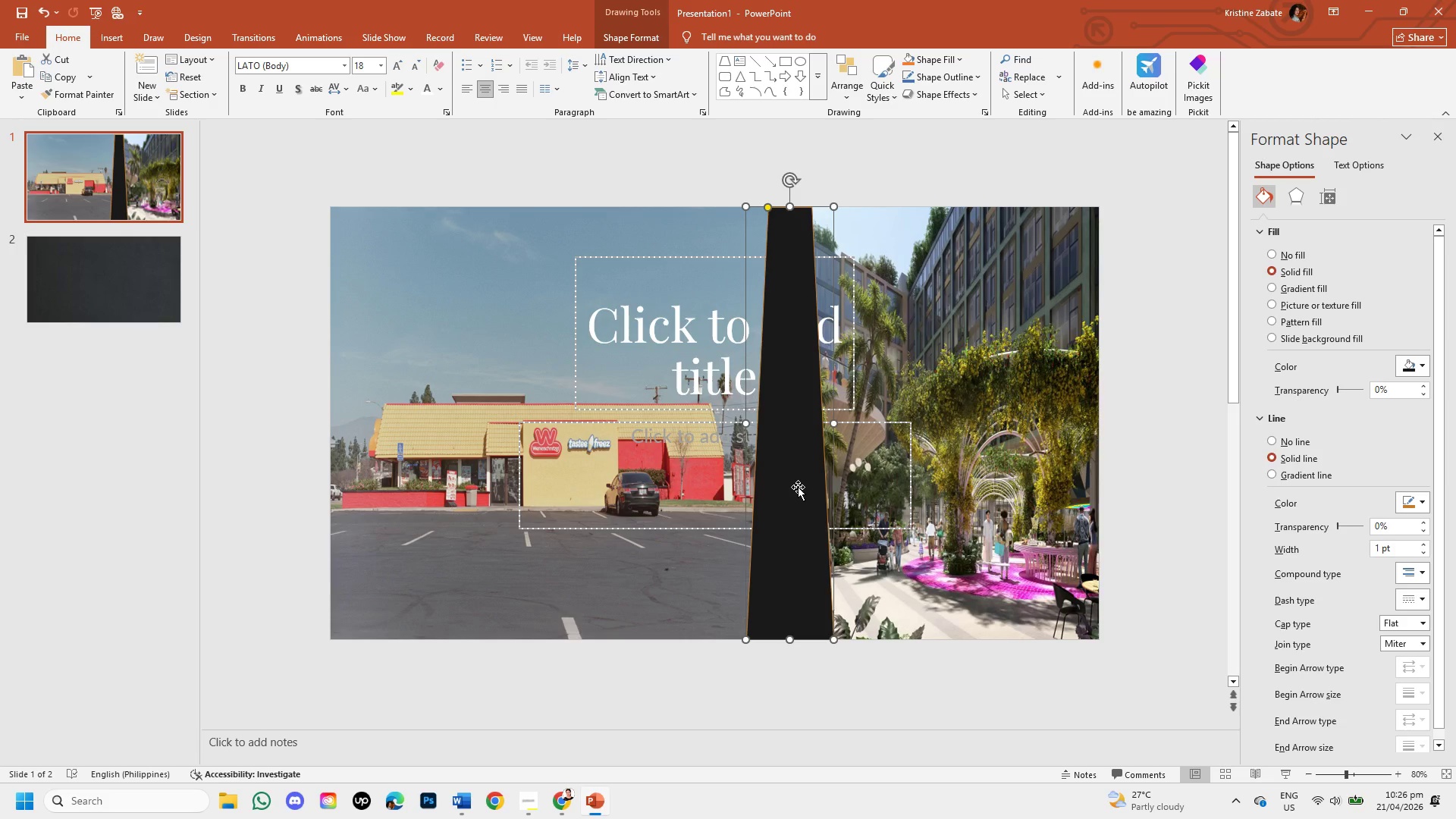 
wait(11.66)
 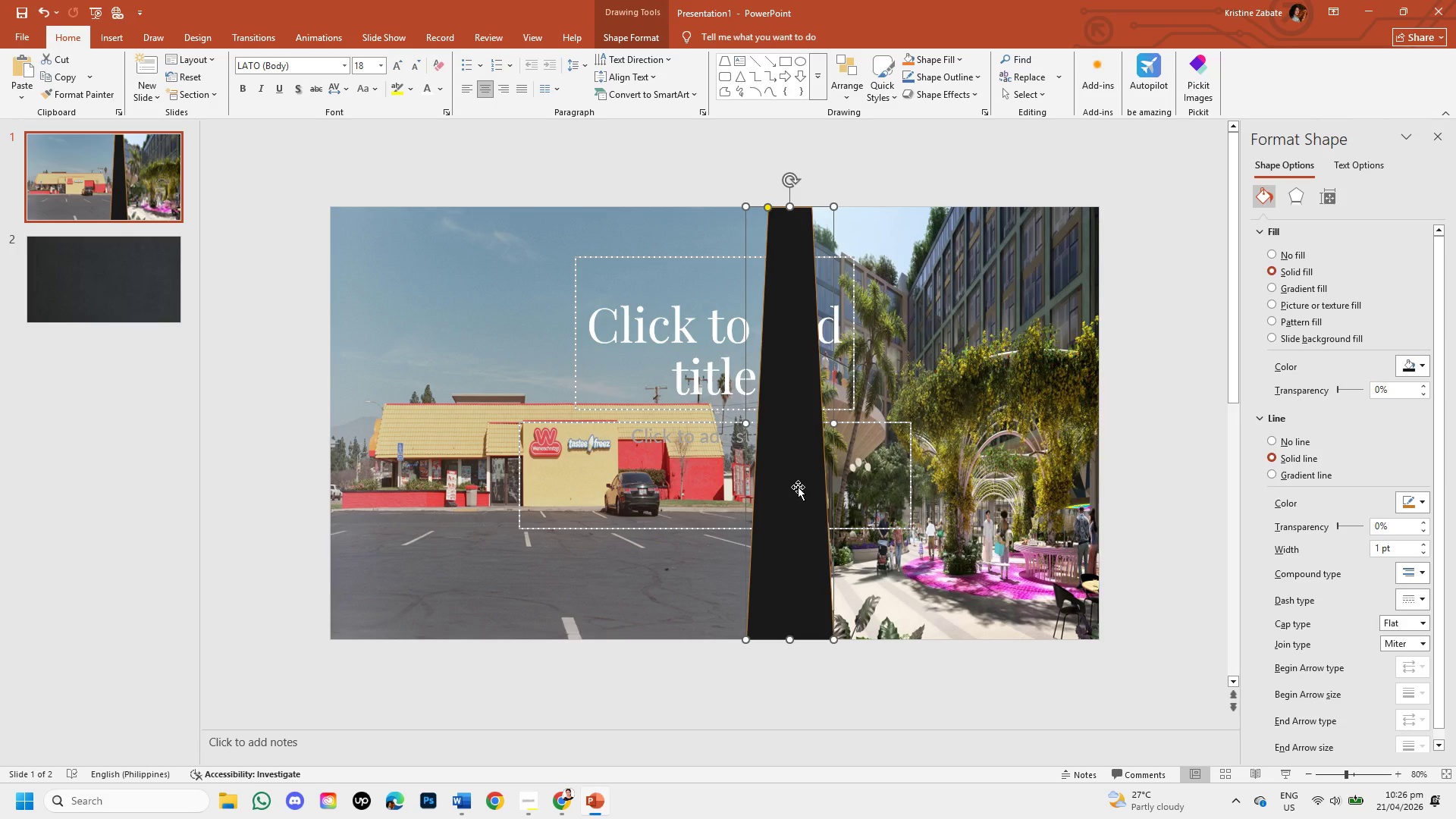 
left_click_drag(start_coordinate=[744, 424], to_coordinate=[828, 433])
 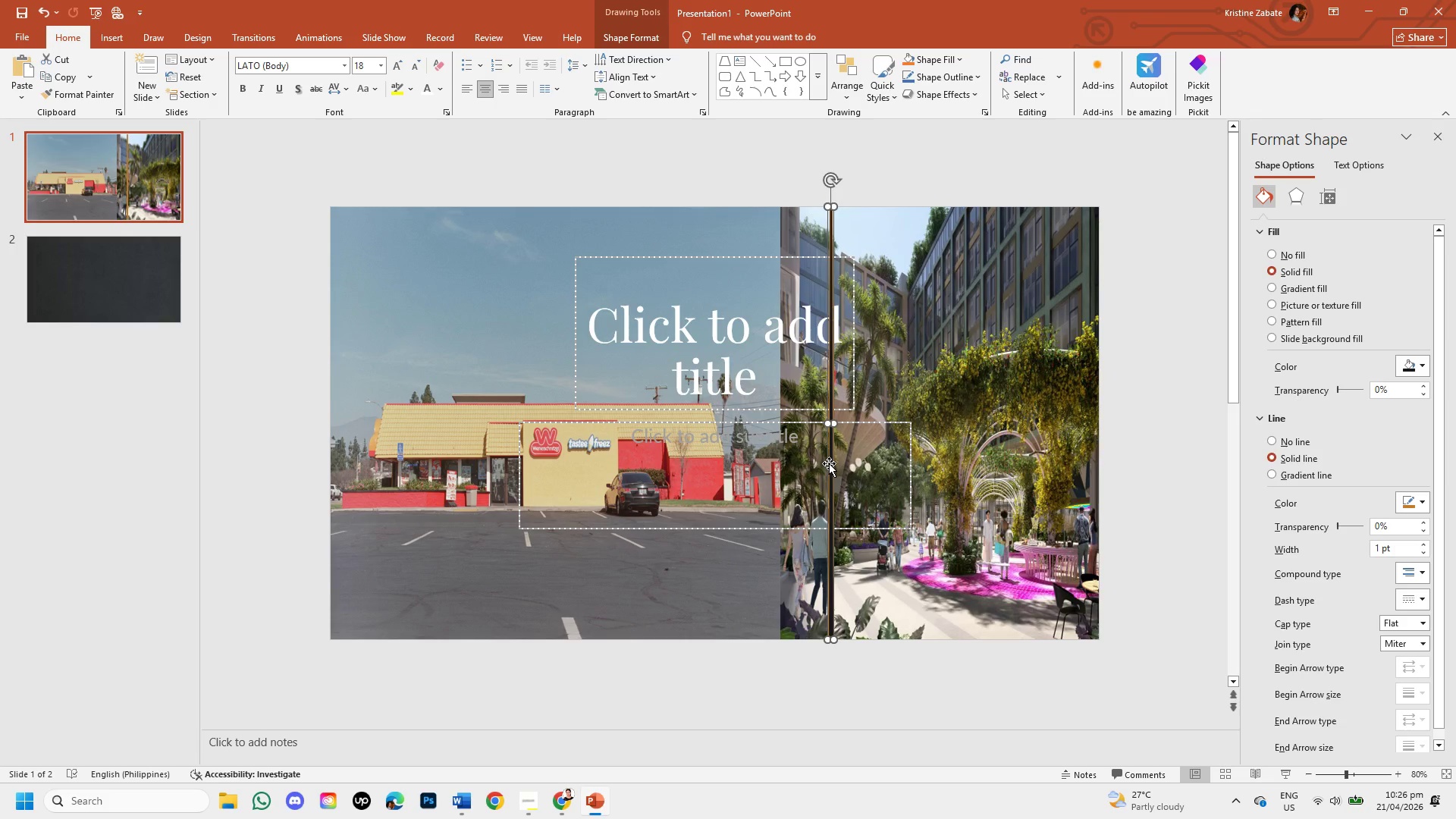 
left_click_drag(start_coordinate=[829, 463], to_coordinate=[780, 464])
 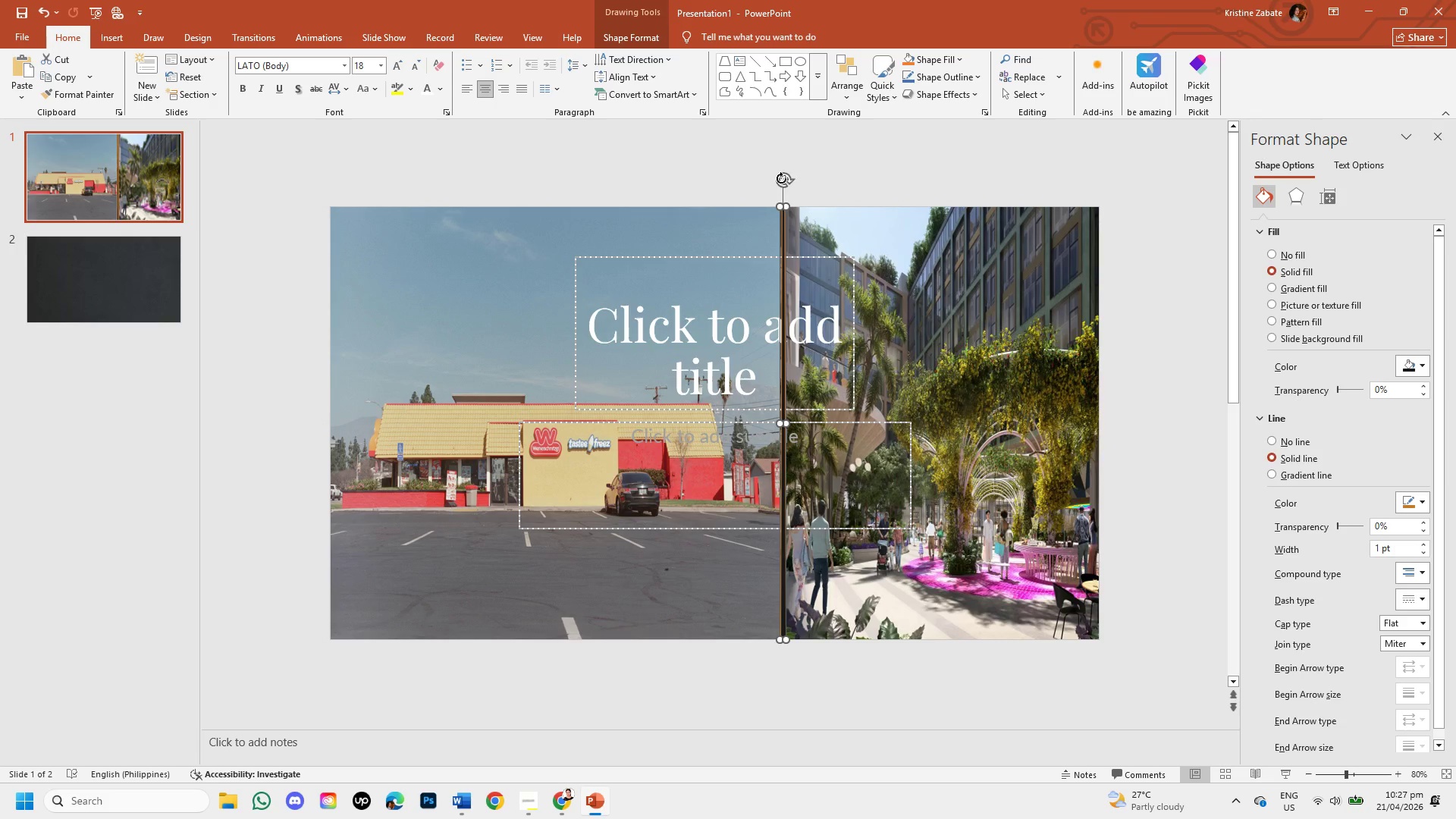 
left_click_drag(start_coordinate=[786, 179], to_coordinate=[804, 183])
 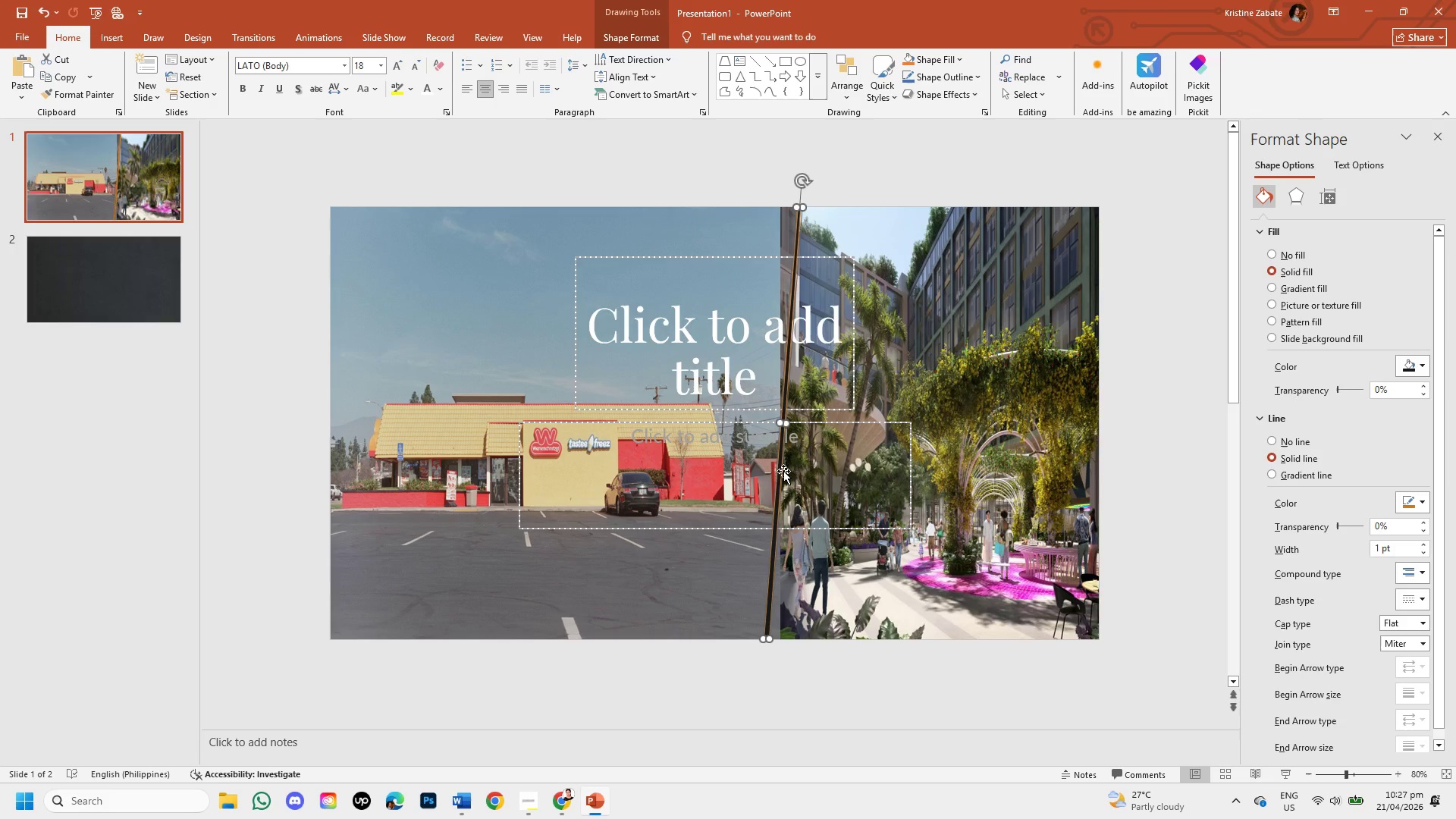 
left_click_drag(start_coordinate=[777, 475], to_coordinate=[788, 476])
 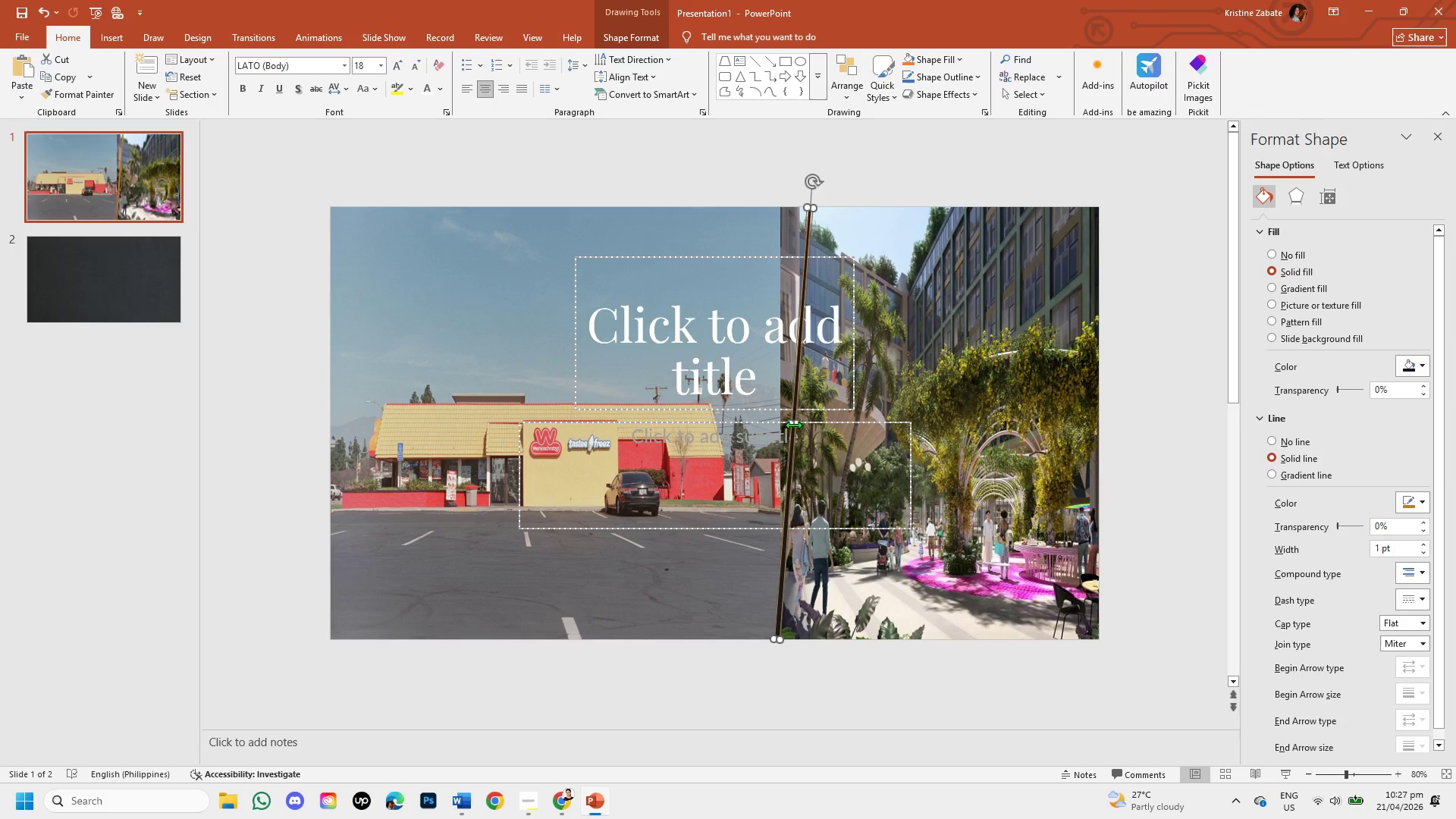 
left_click_drag(start_coordinate=[787, 423], to_coordinate=[786, 400])
 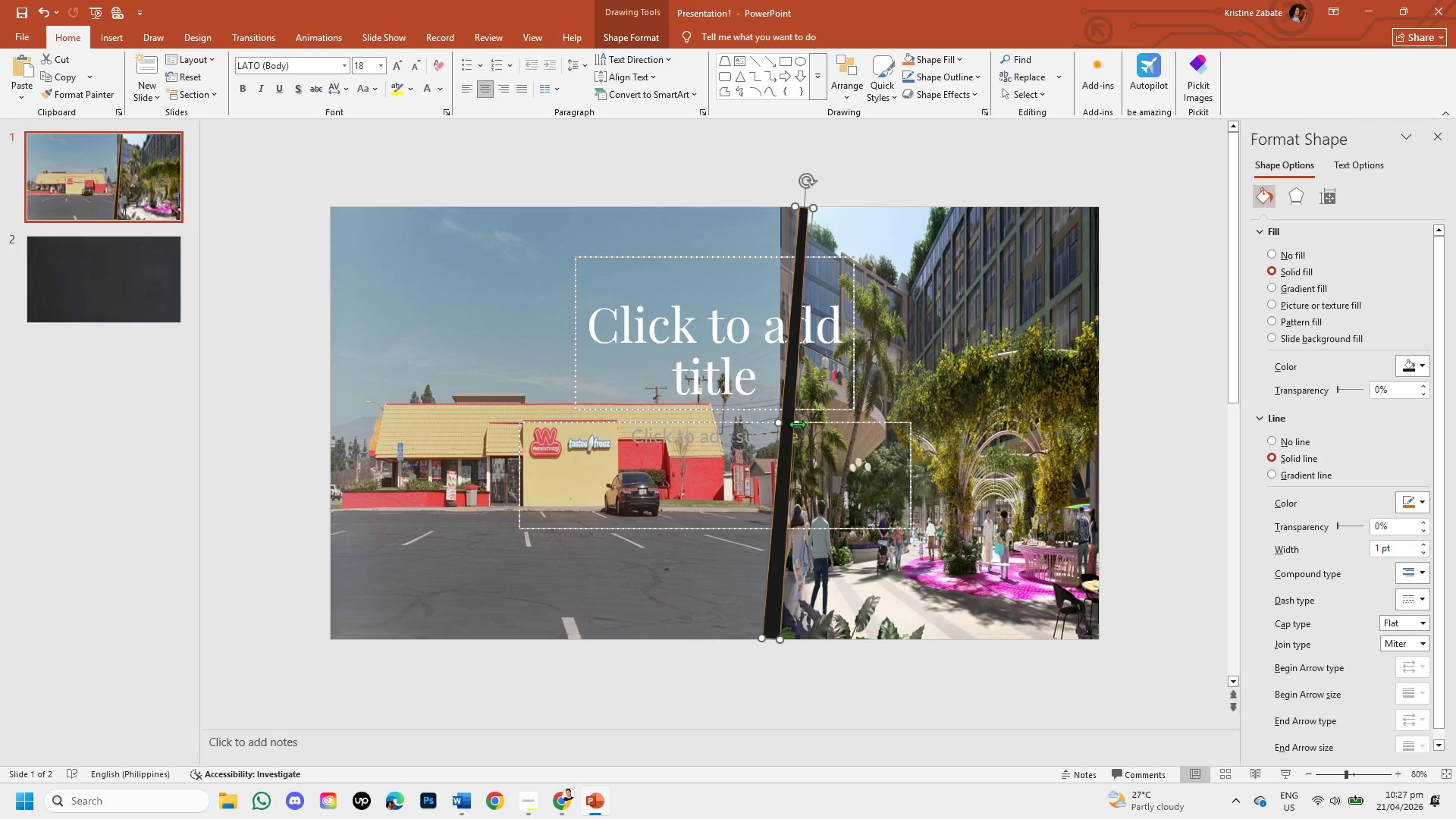 
left_click_drag(start_coordinate=[797, 424], to_coordinate=[807, 422])
 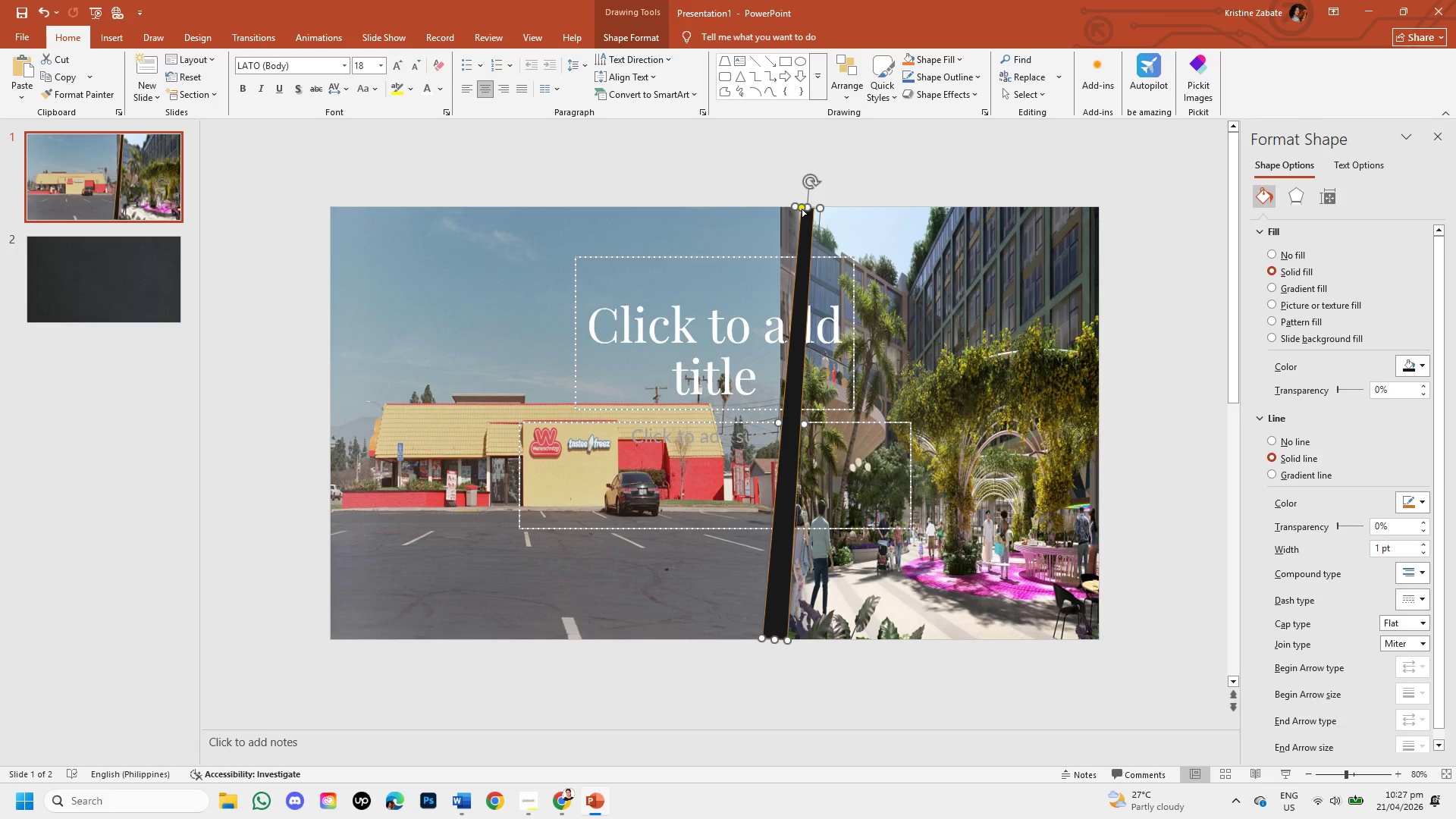 
left_click_drag(start_coordinate=[801, 206], to_coordinate=[802, 211])
 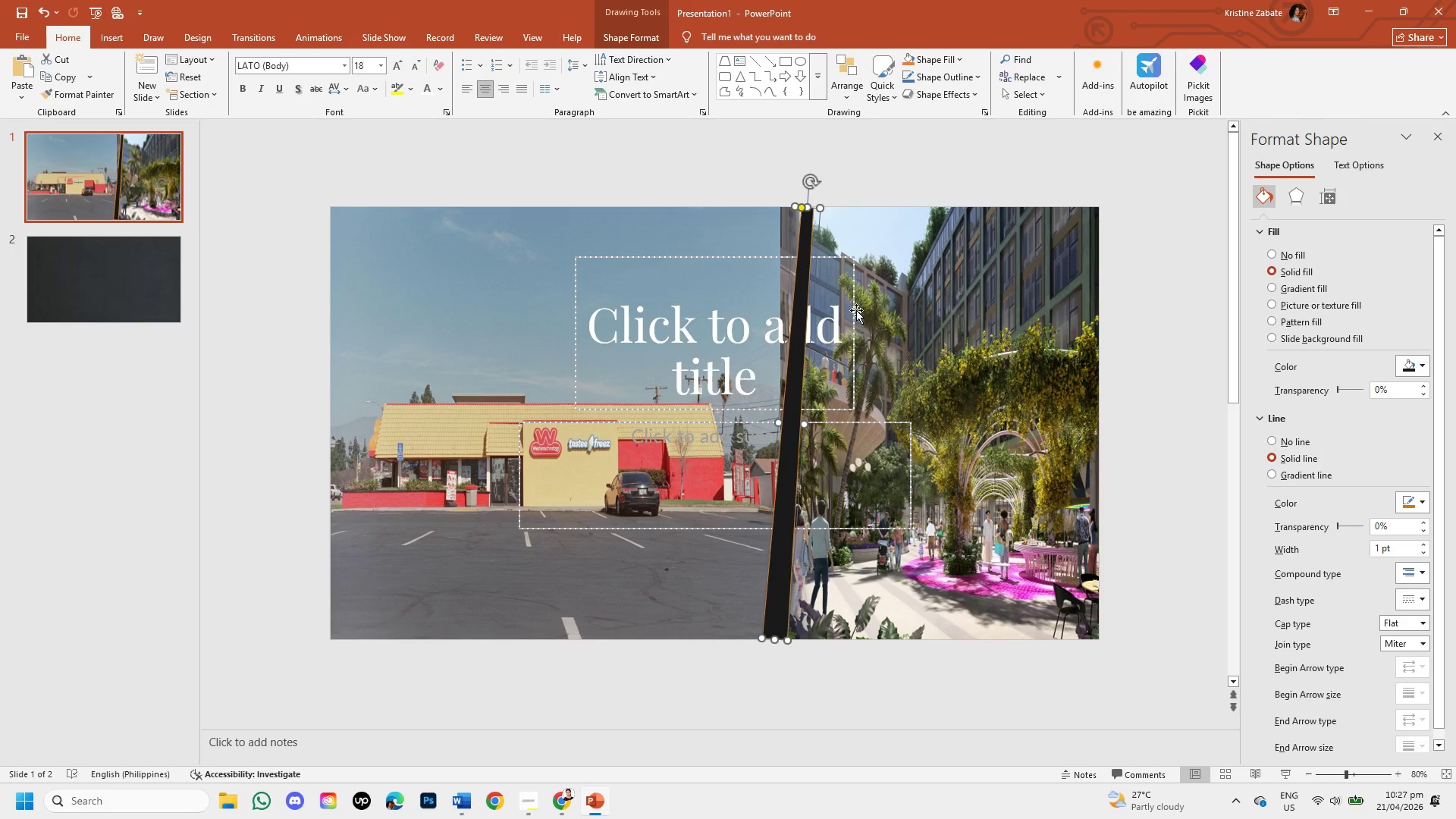 
left_click([880, 318])
 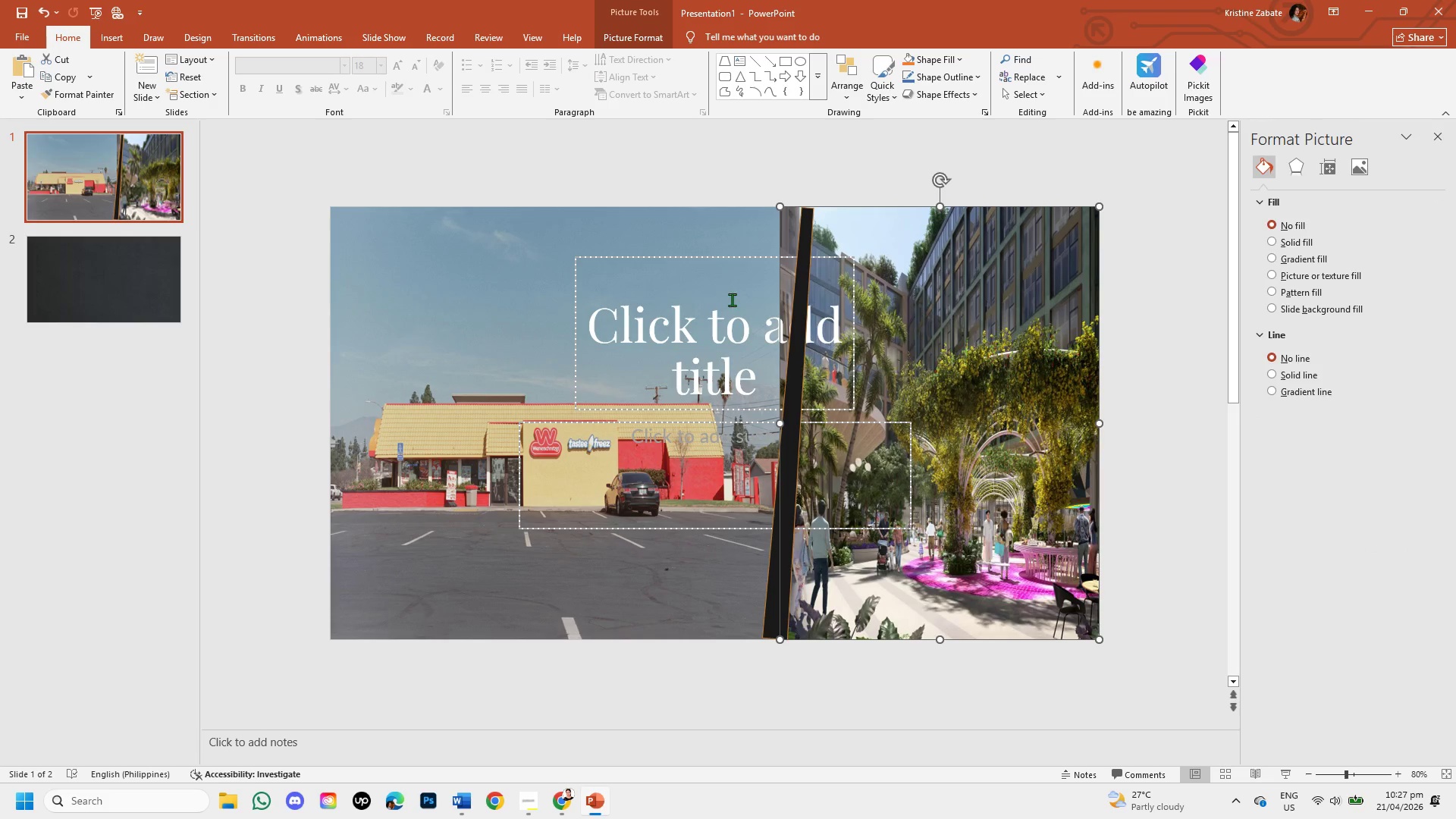 
left_click([667, 244])
 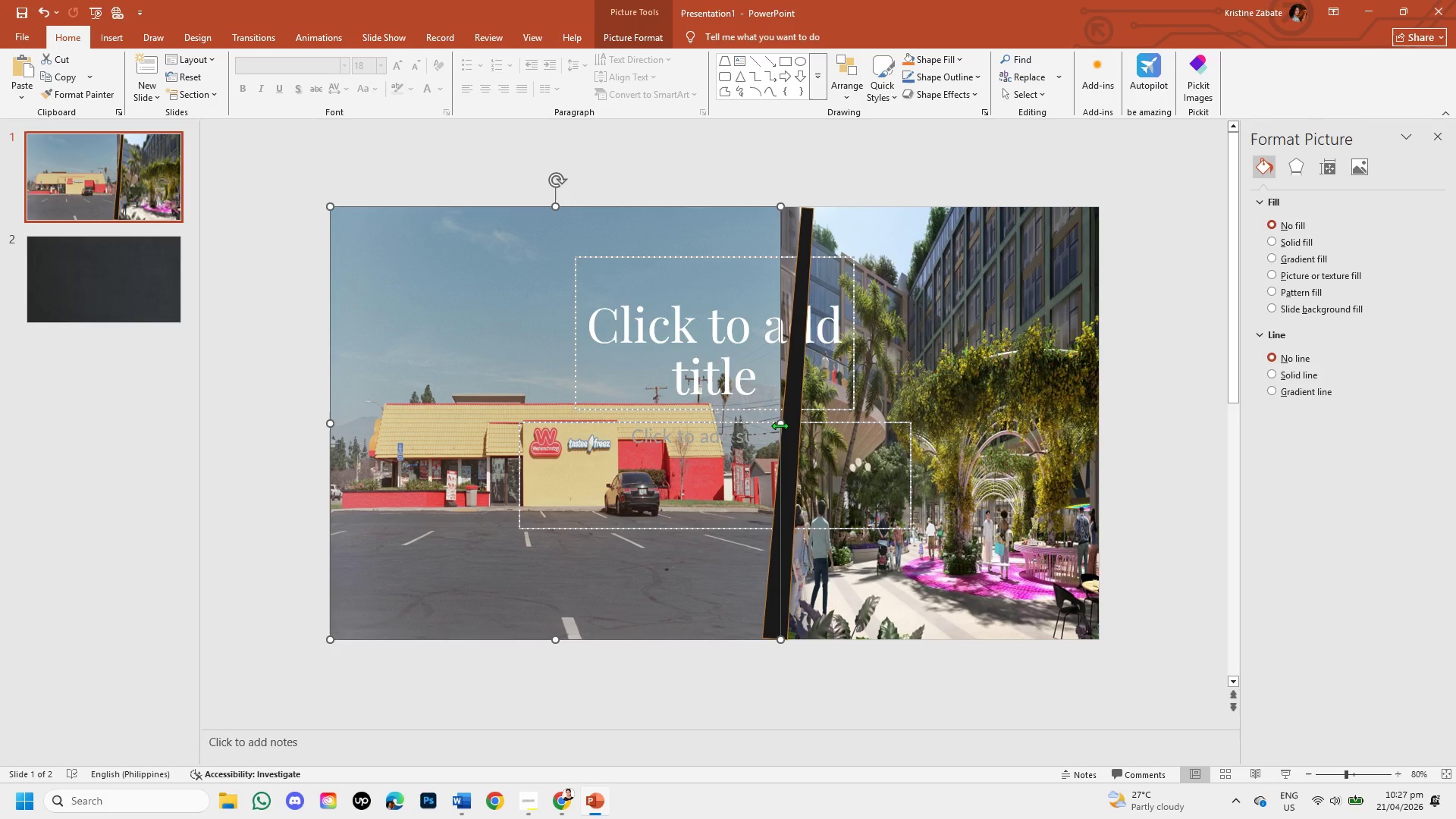 
left_click_drag(start_coordinate=[781, 425], to_coordinate=[799, 422])
 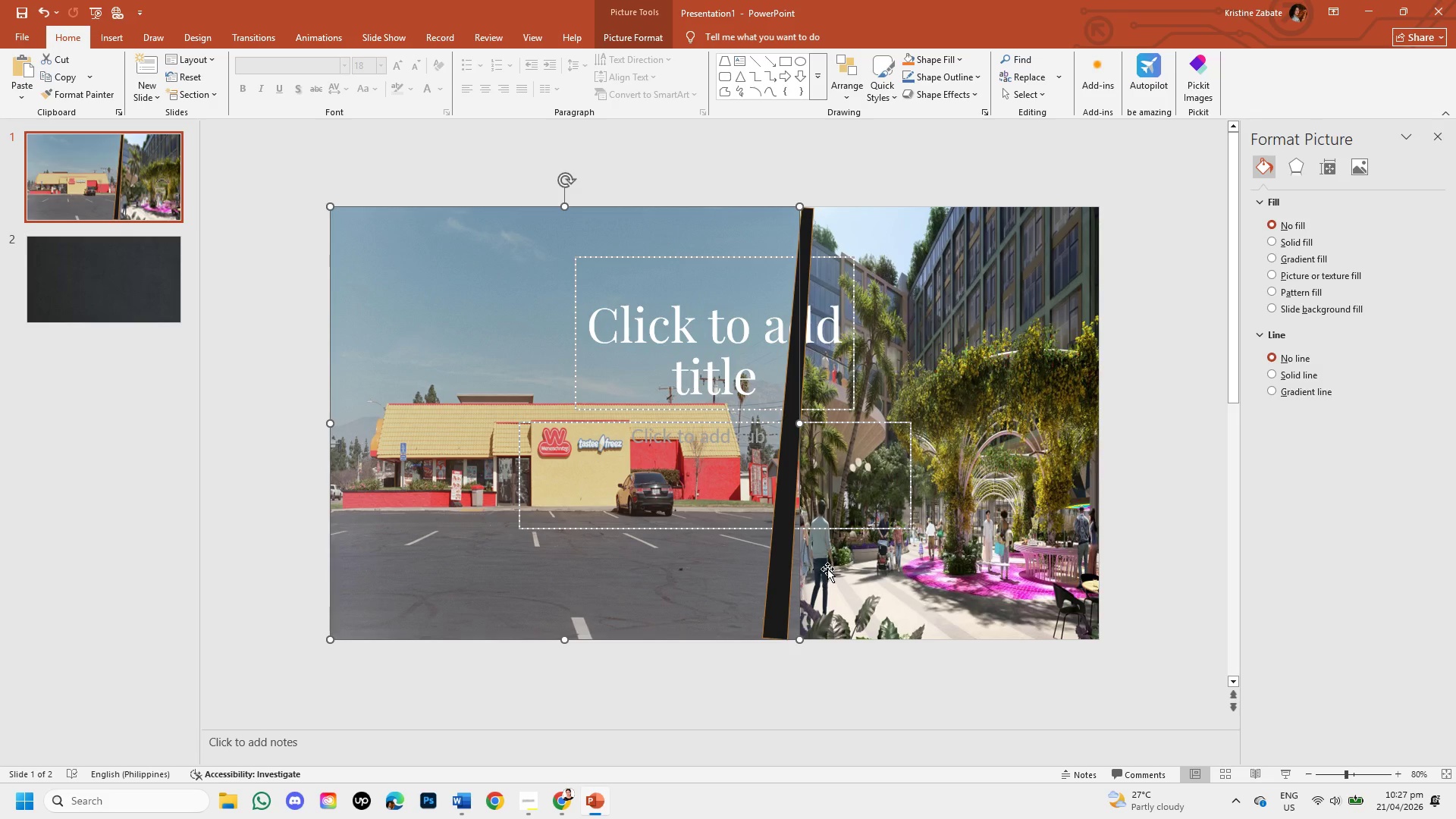 
left_click_drag(start_coordinate=[1187, 375], to_coordinate=[1257, 237])
 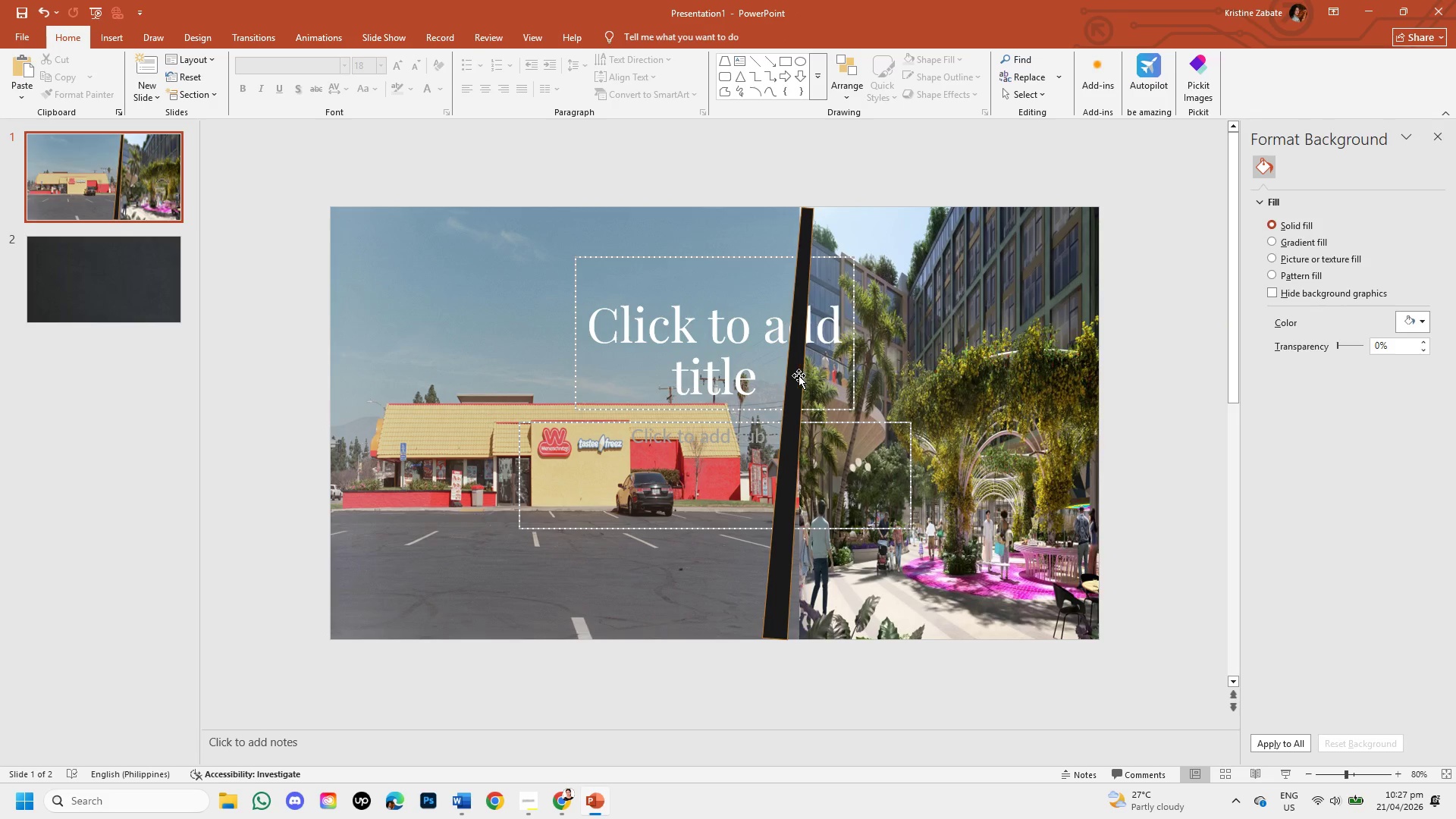 
left_click([795, 375])
 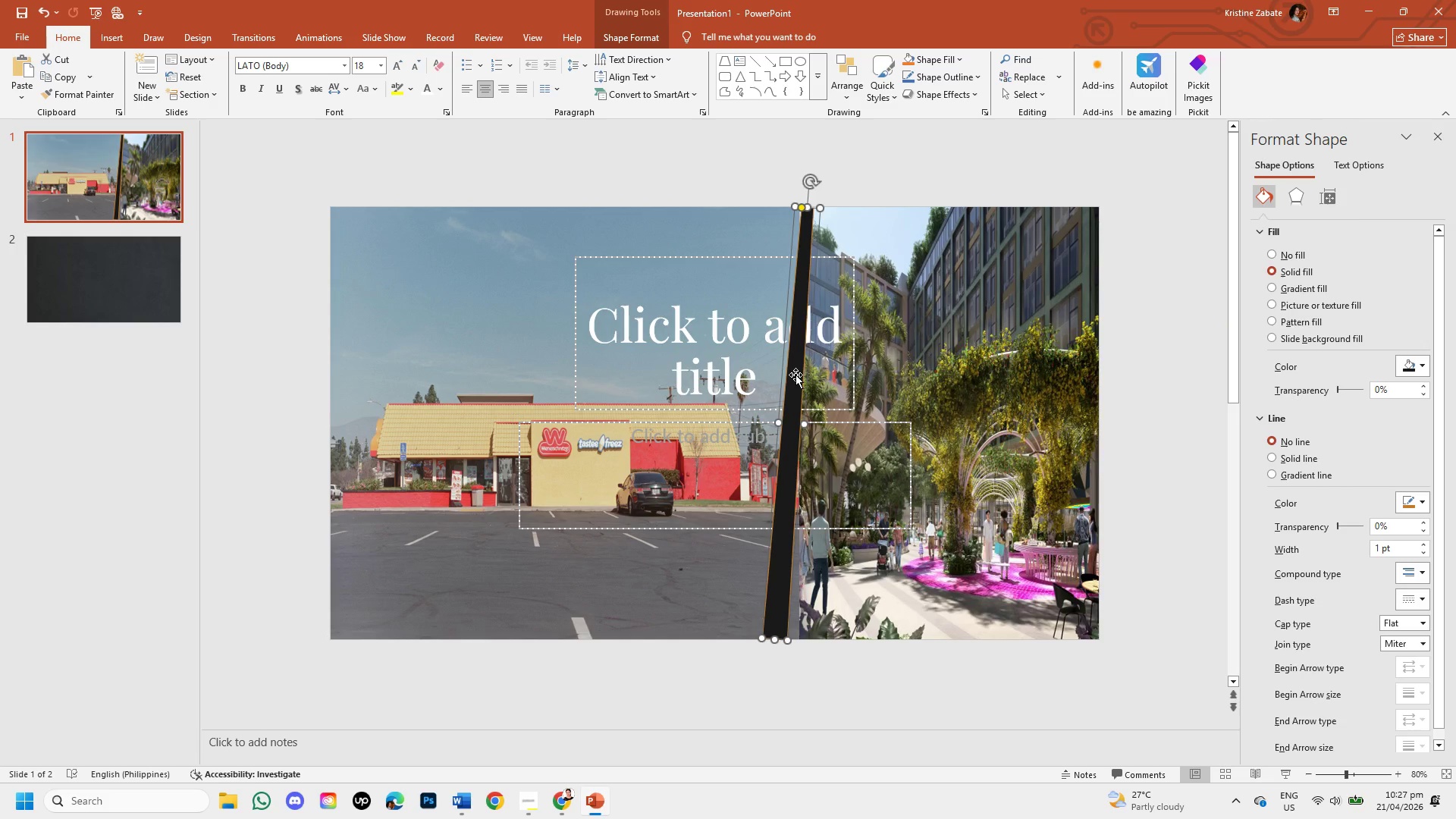 
key(ArrowRight)
 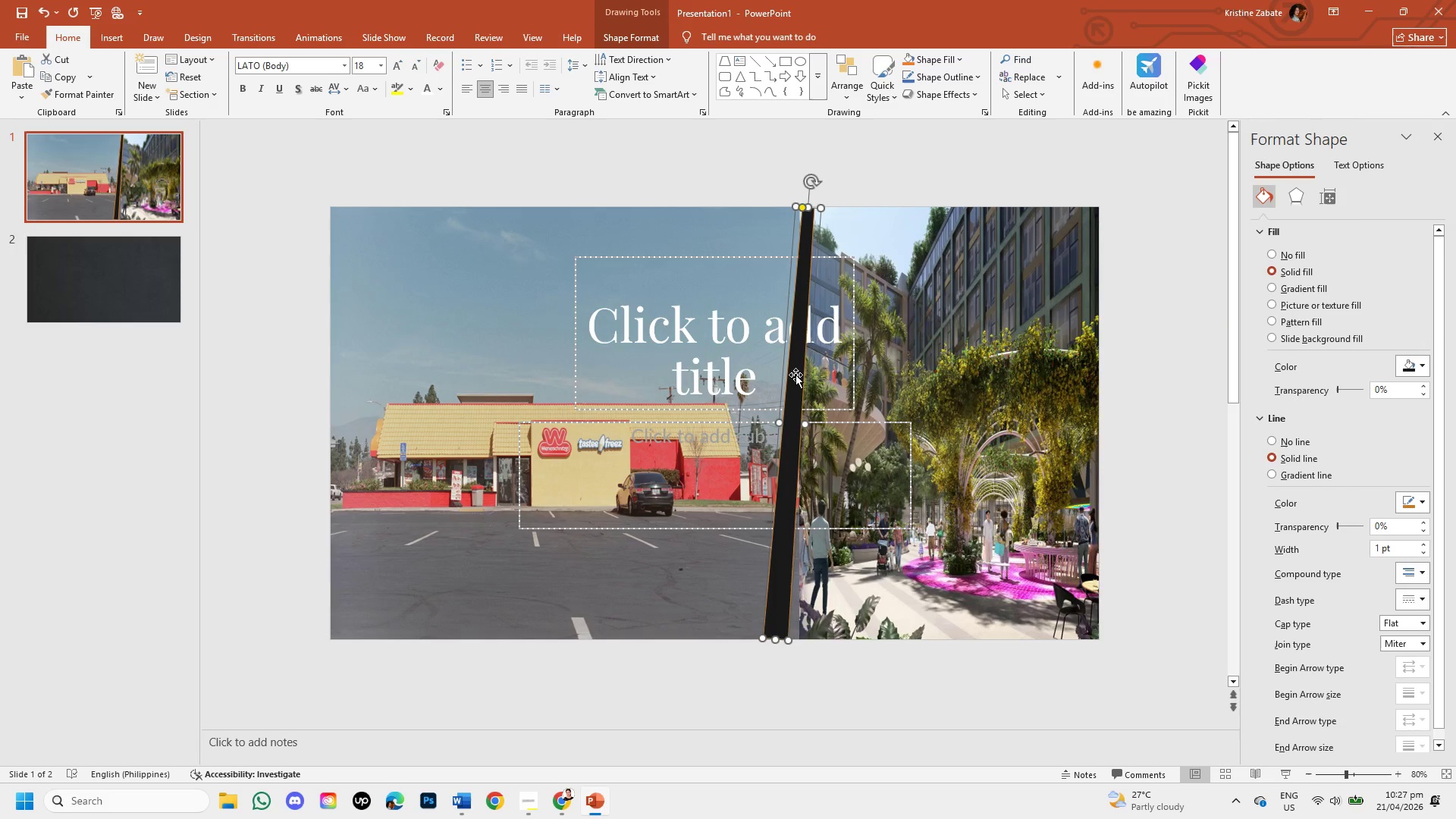 
key(ArrowRight)
 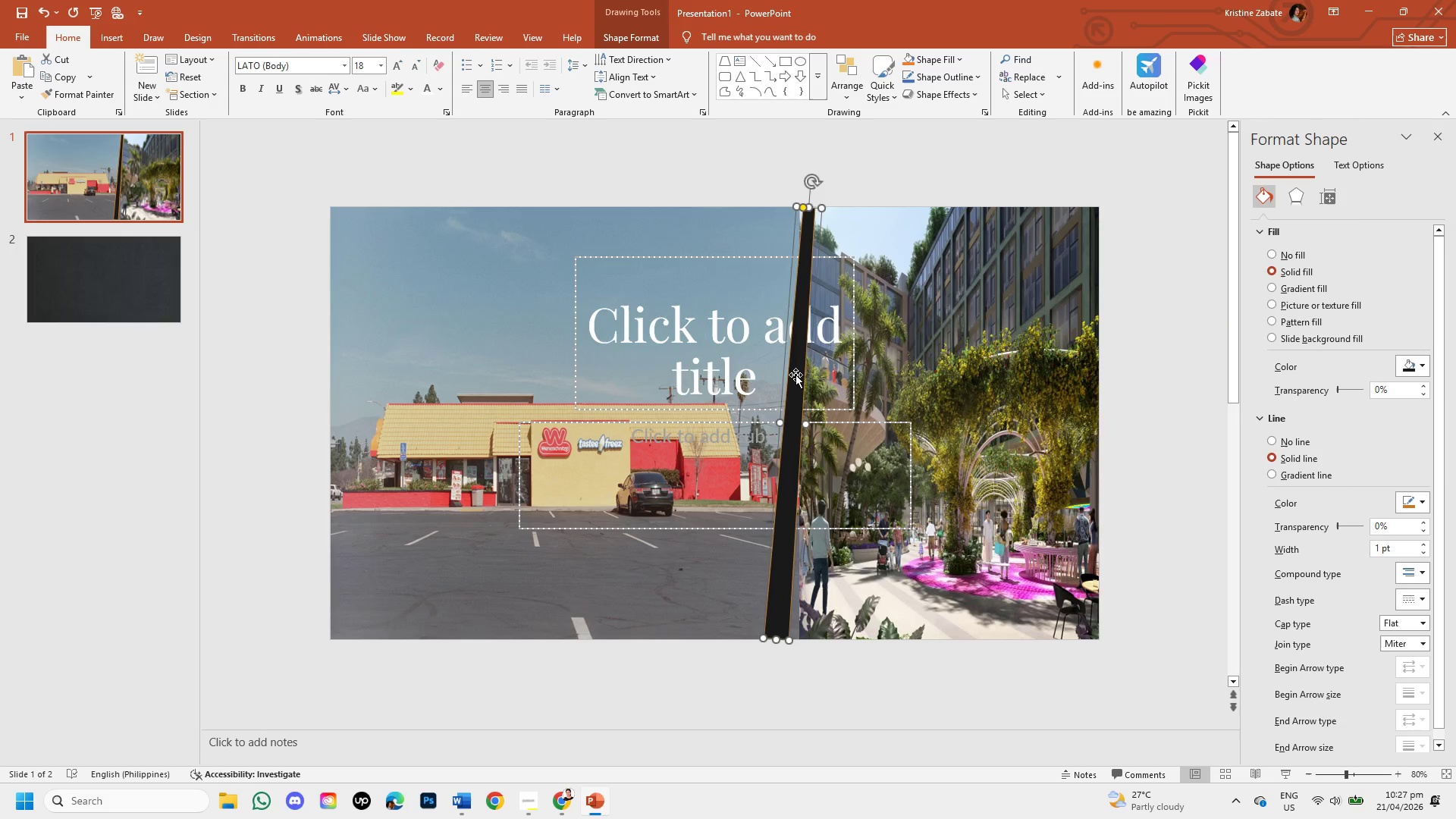 
key(ArrowRight)
 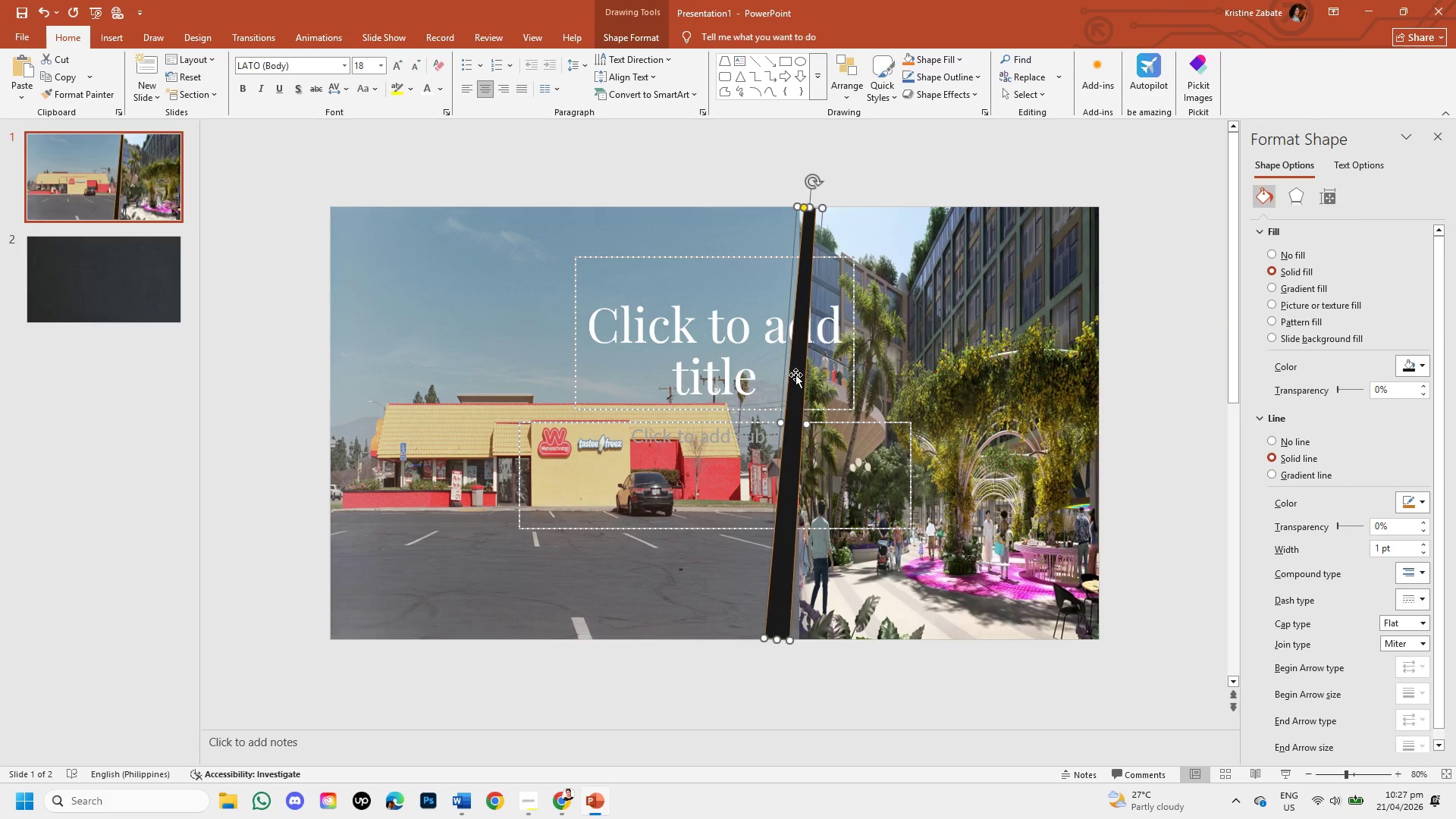 
hold_key(key=ArrowRight, duration=0.67)
 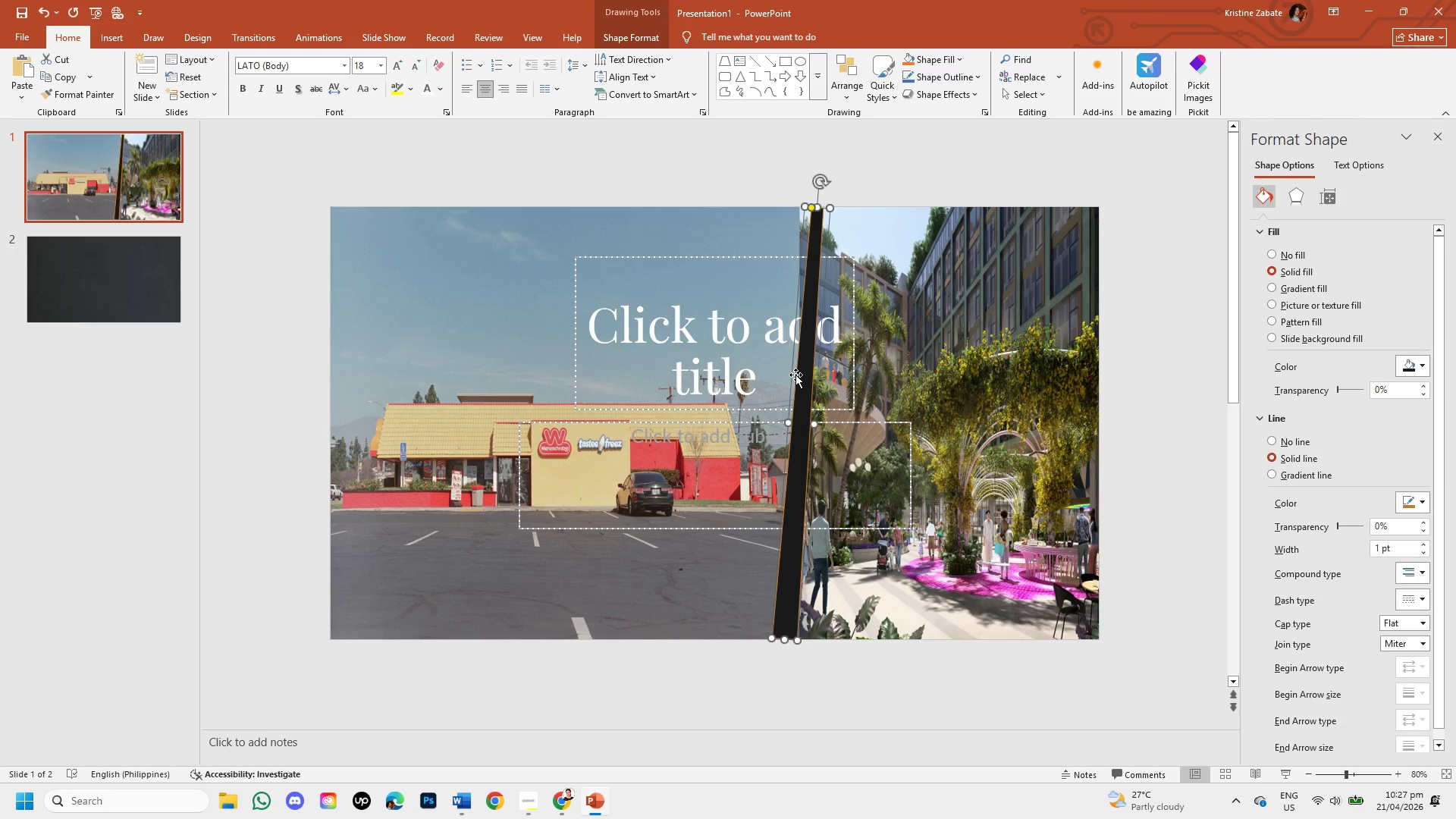 
key(ArrowRight)
 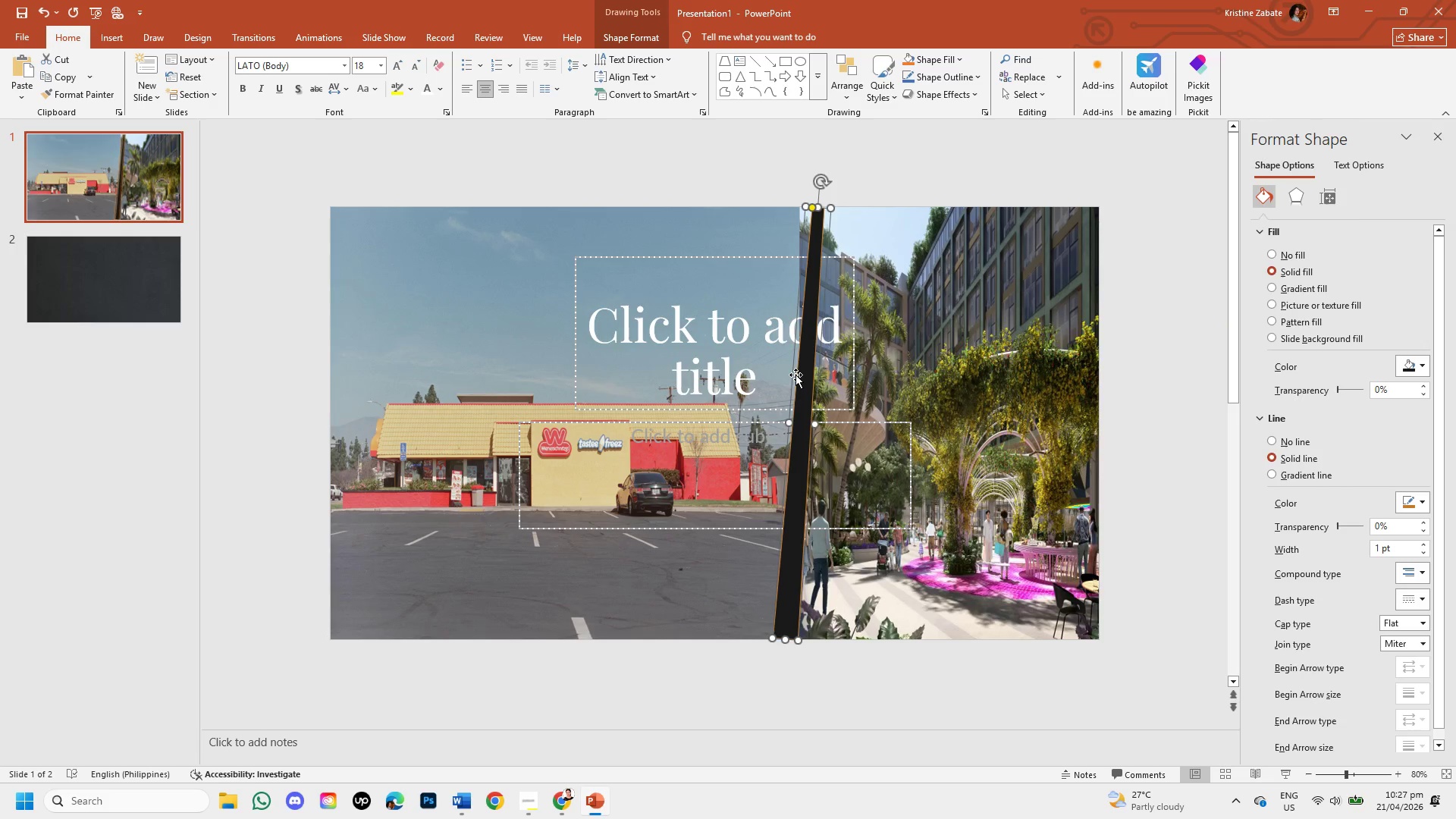 
key(ArrowRight)
 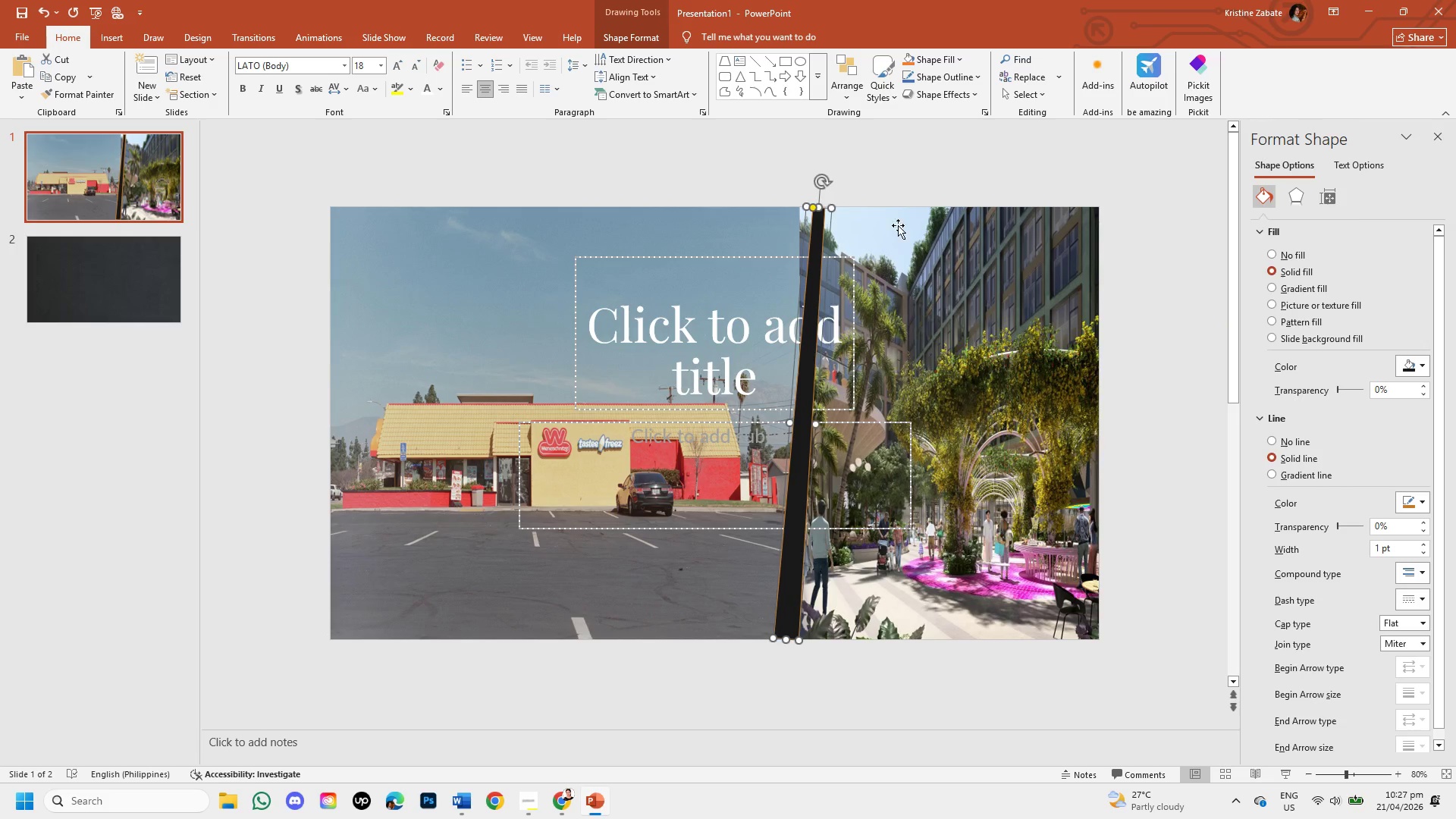 
left_click([893, 169])
 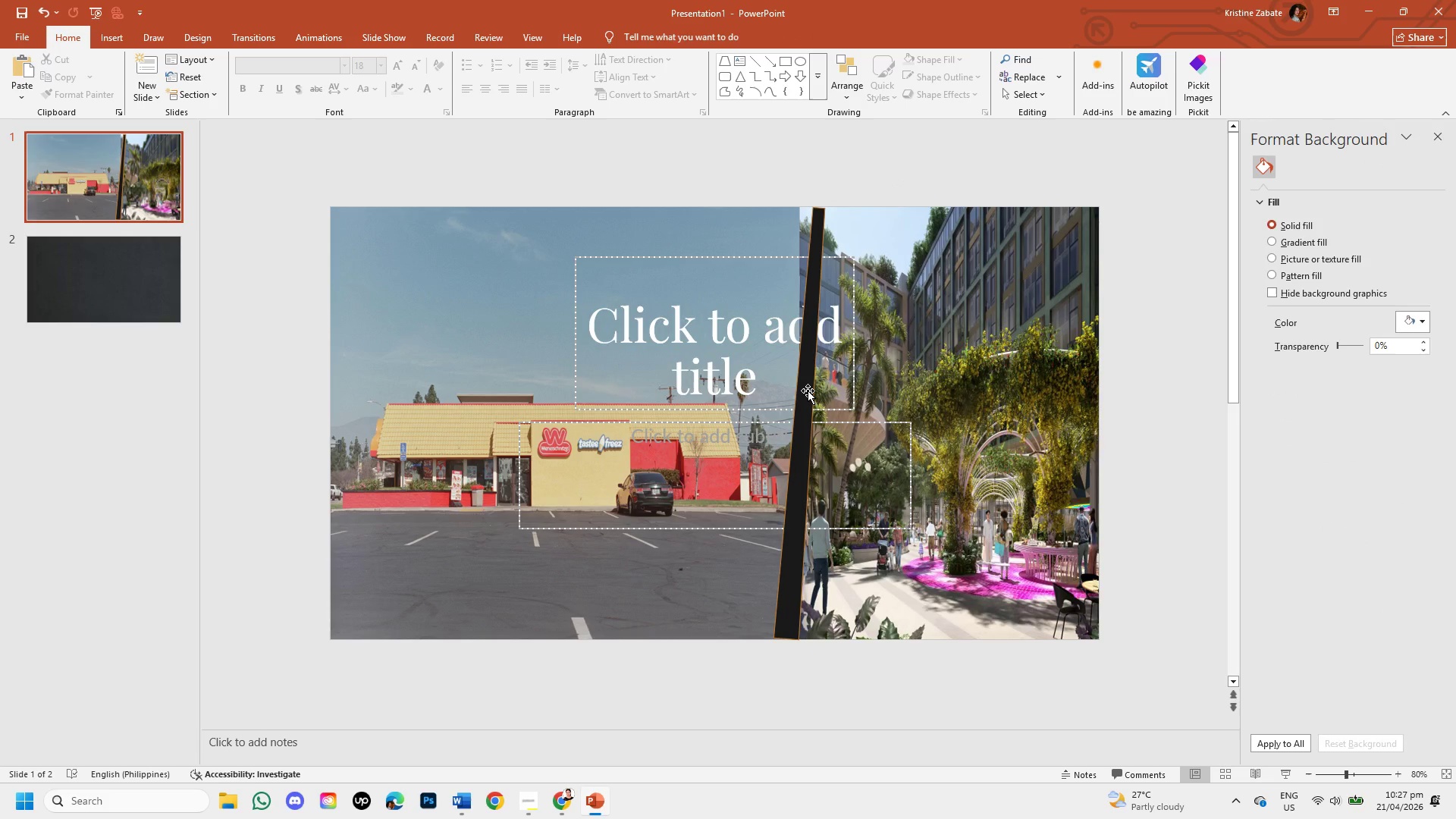 
left_click([808, 391])
 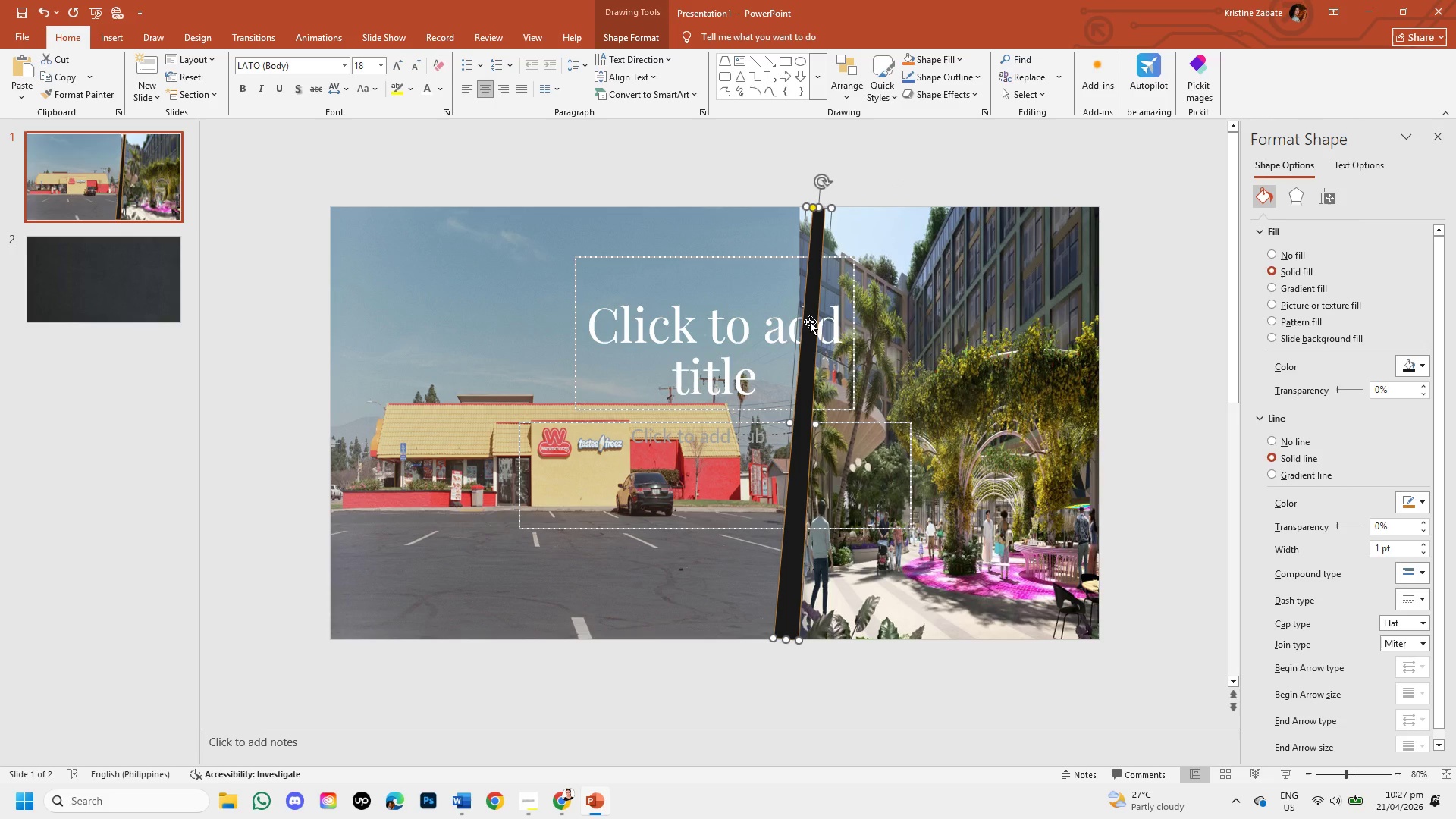 
right_click([810, 322])
 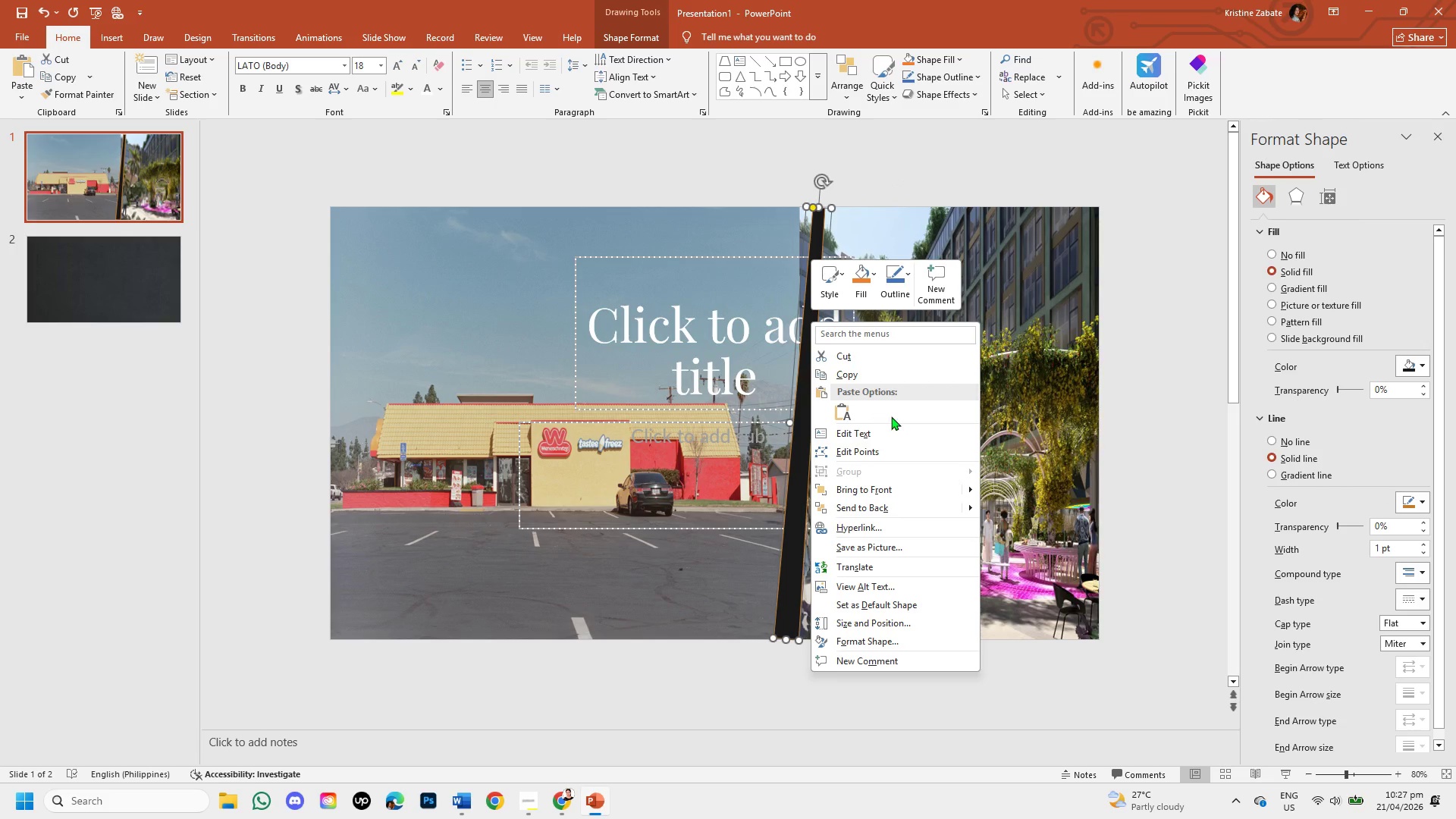 
left_click([1164, 383])
 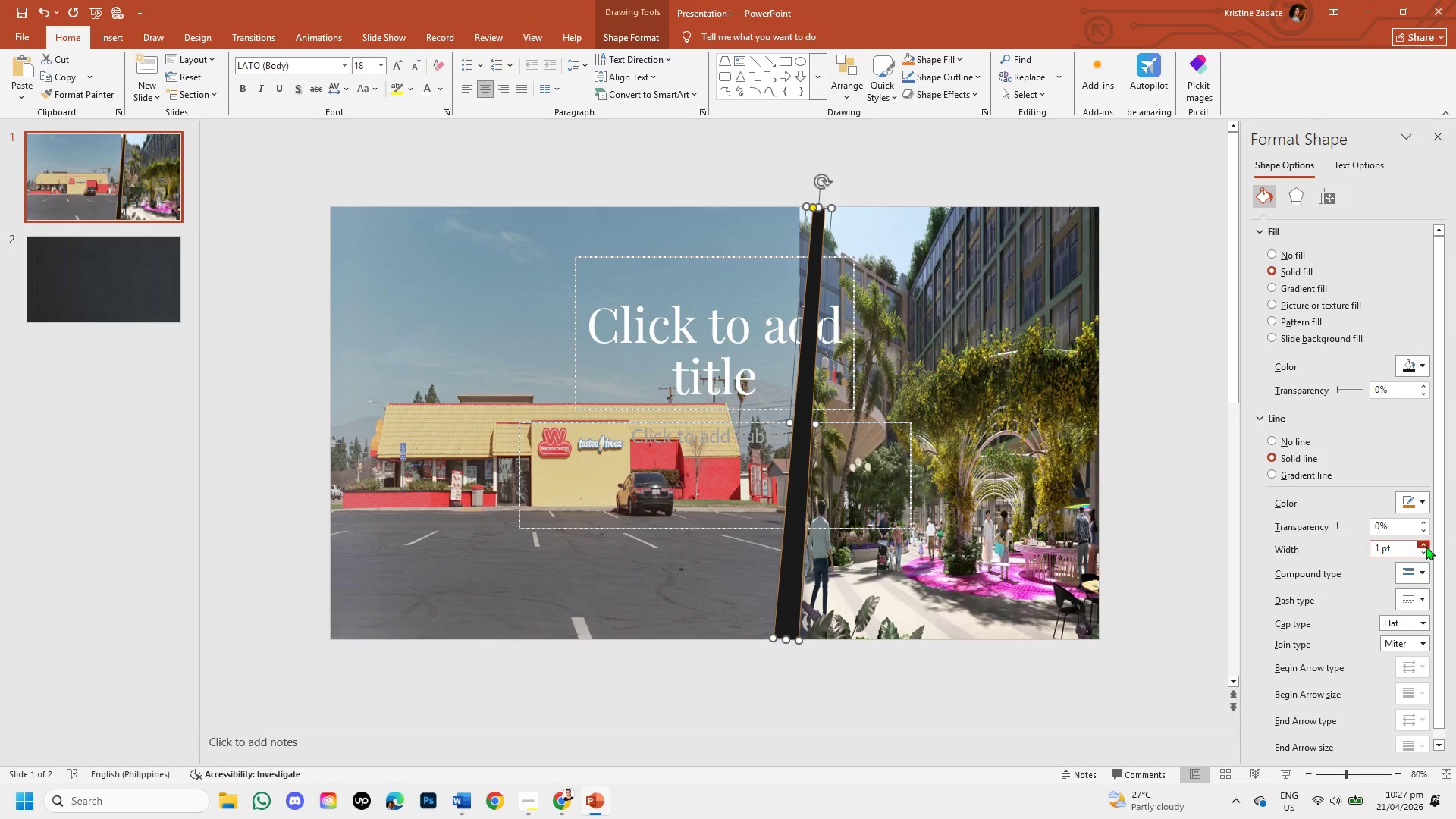 
double_click([1423, 543])
 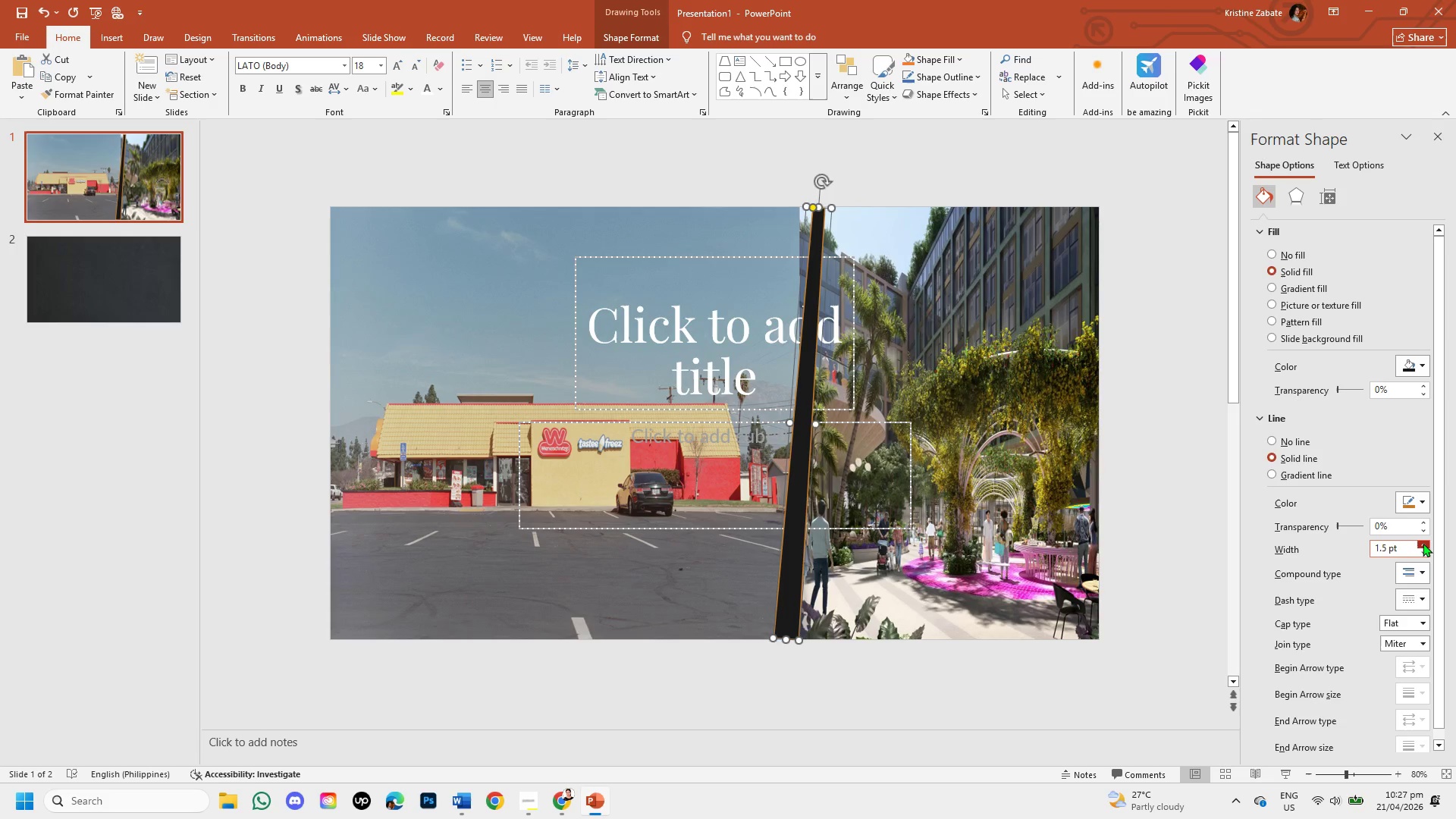 
triple_click([1423, 543])
 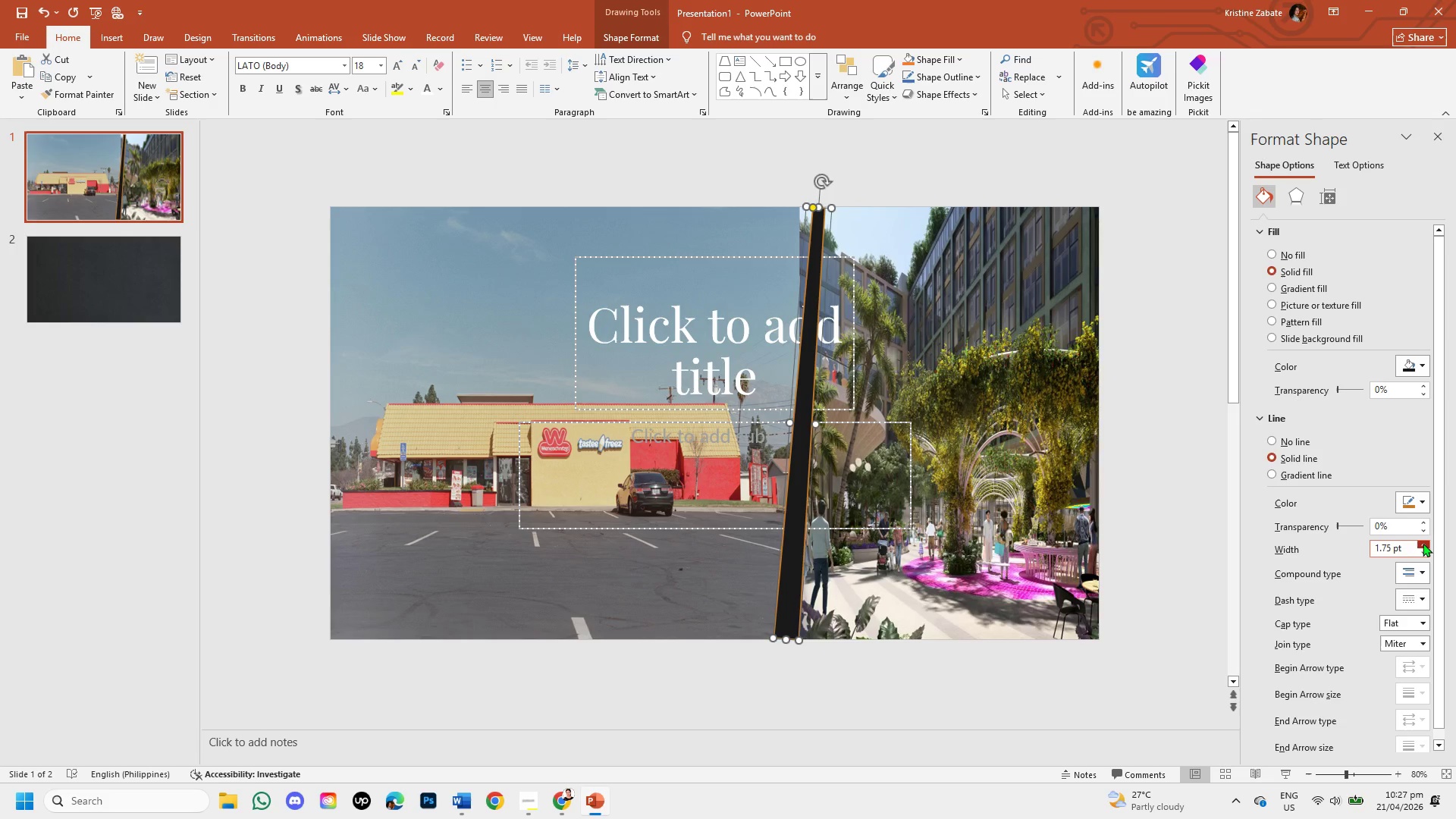 
triple_click([1423, 543])
 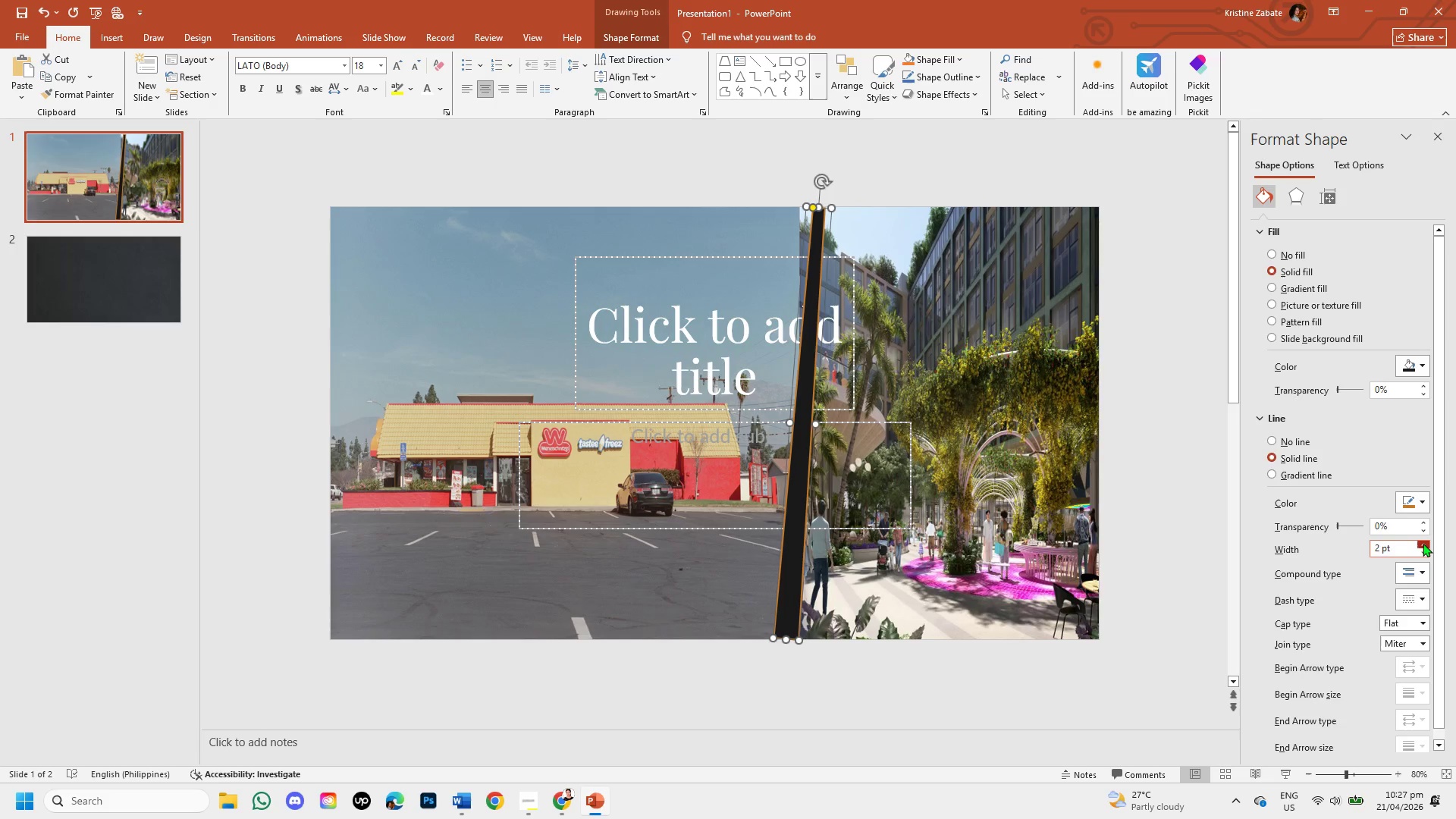 
triple_click([1423, 543])
 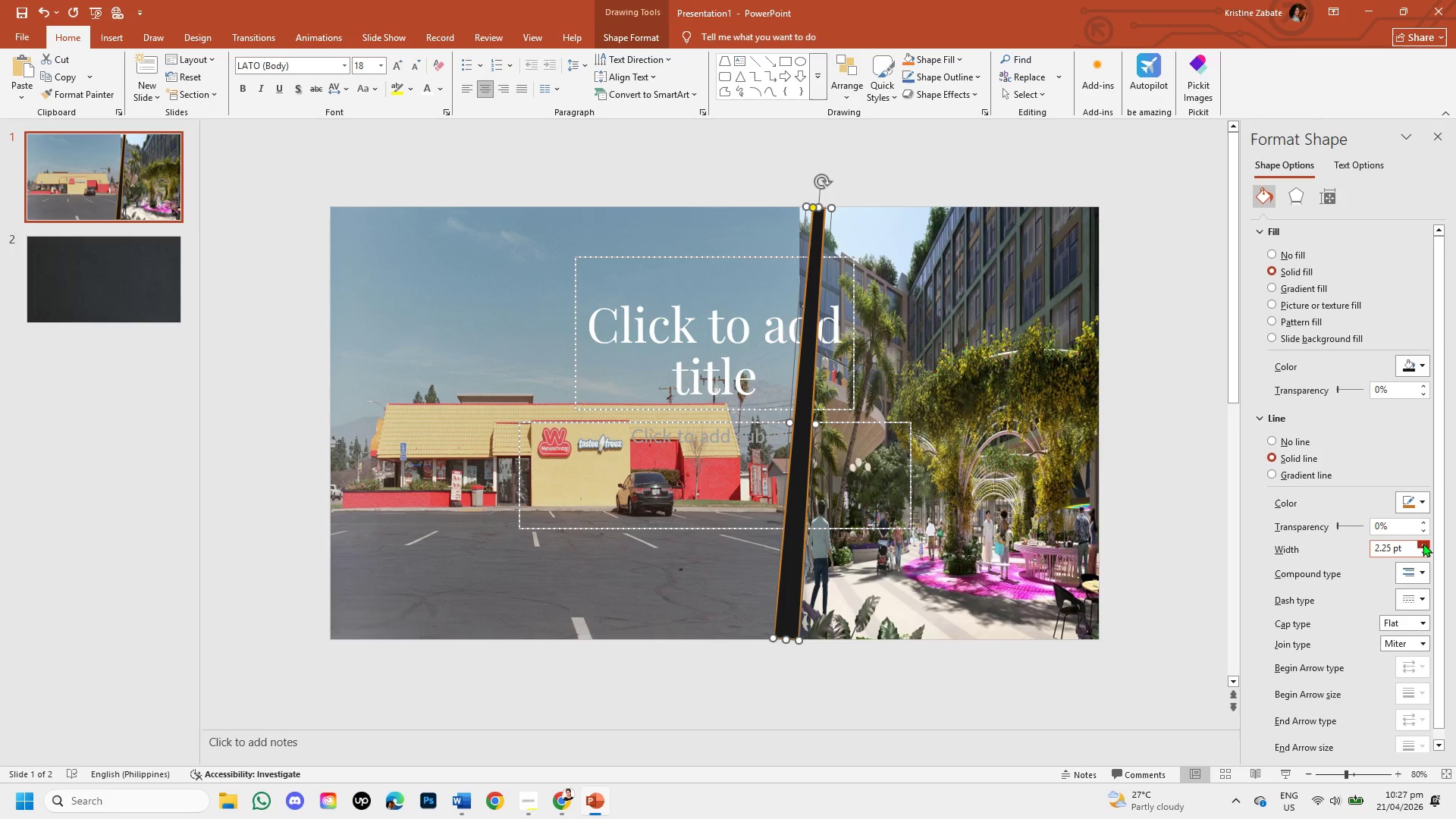 
triple_click([1423, 543])
 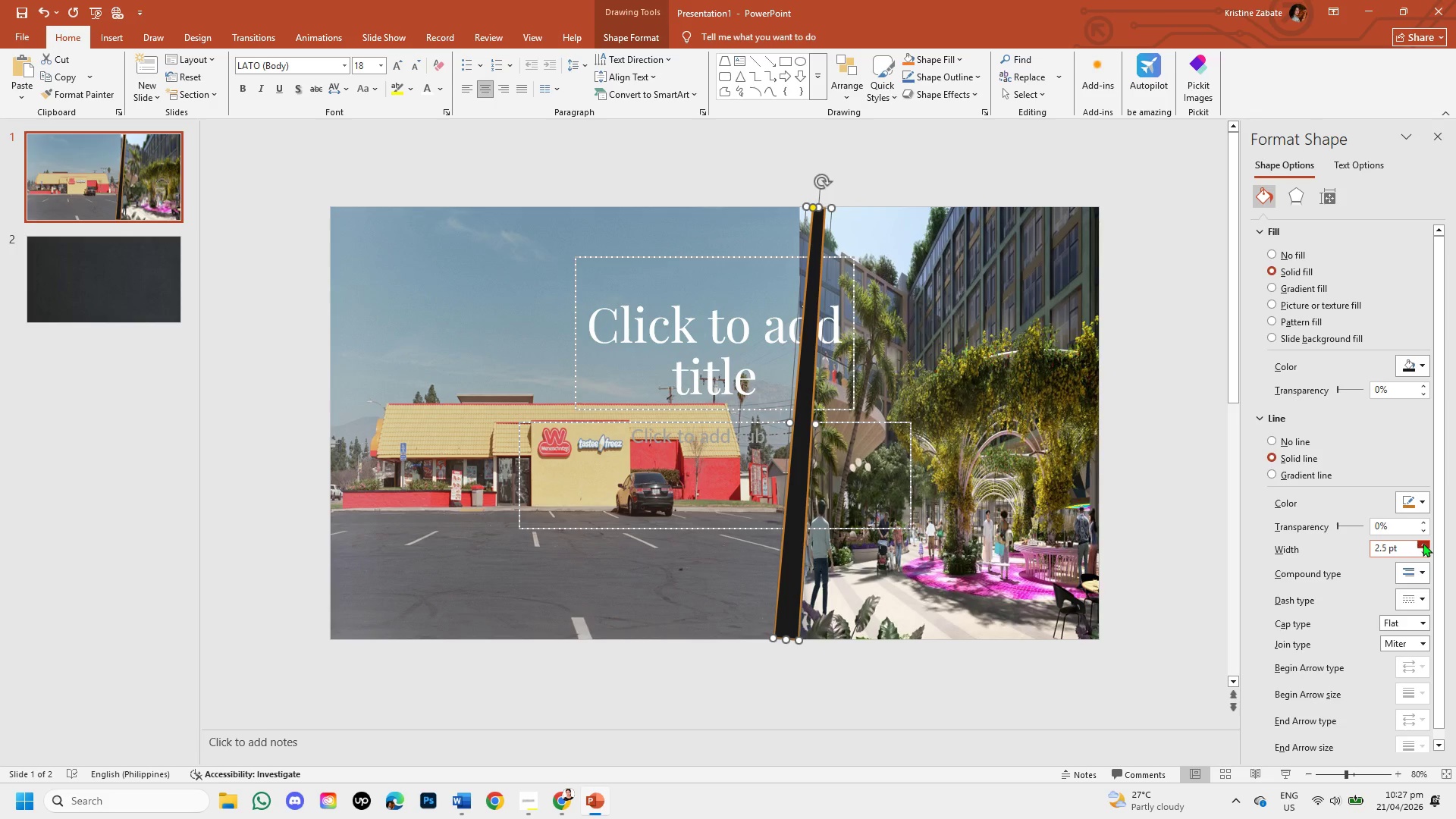 
triple_click([1423, 543])
 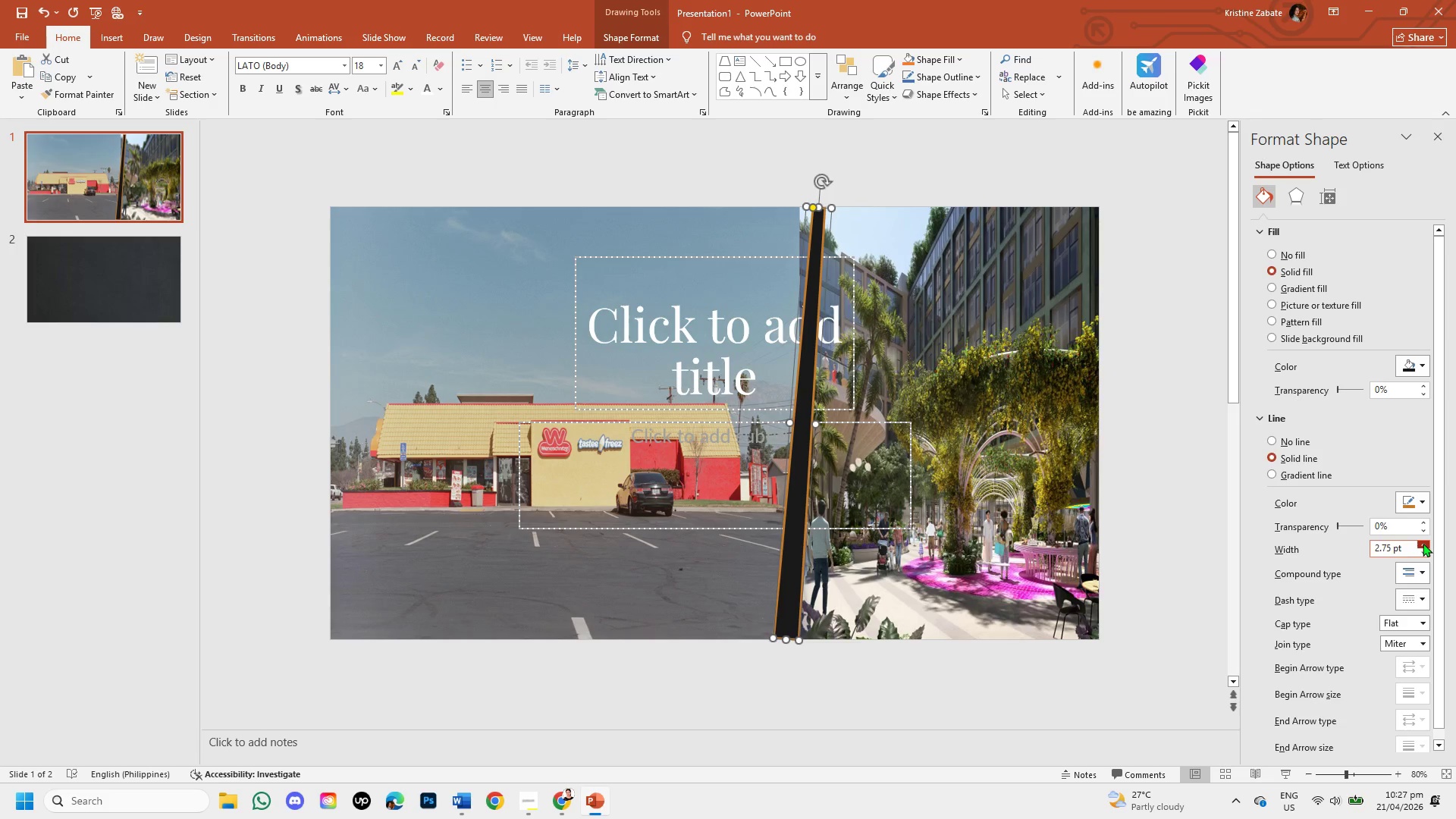 
double_click([1423, 543])
 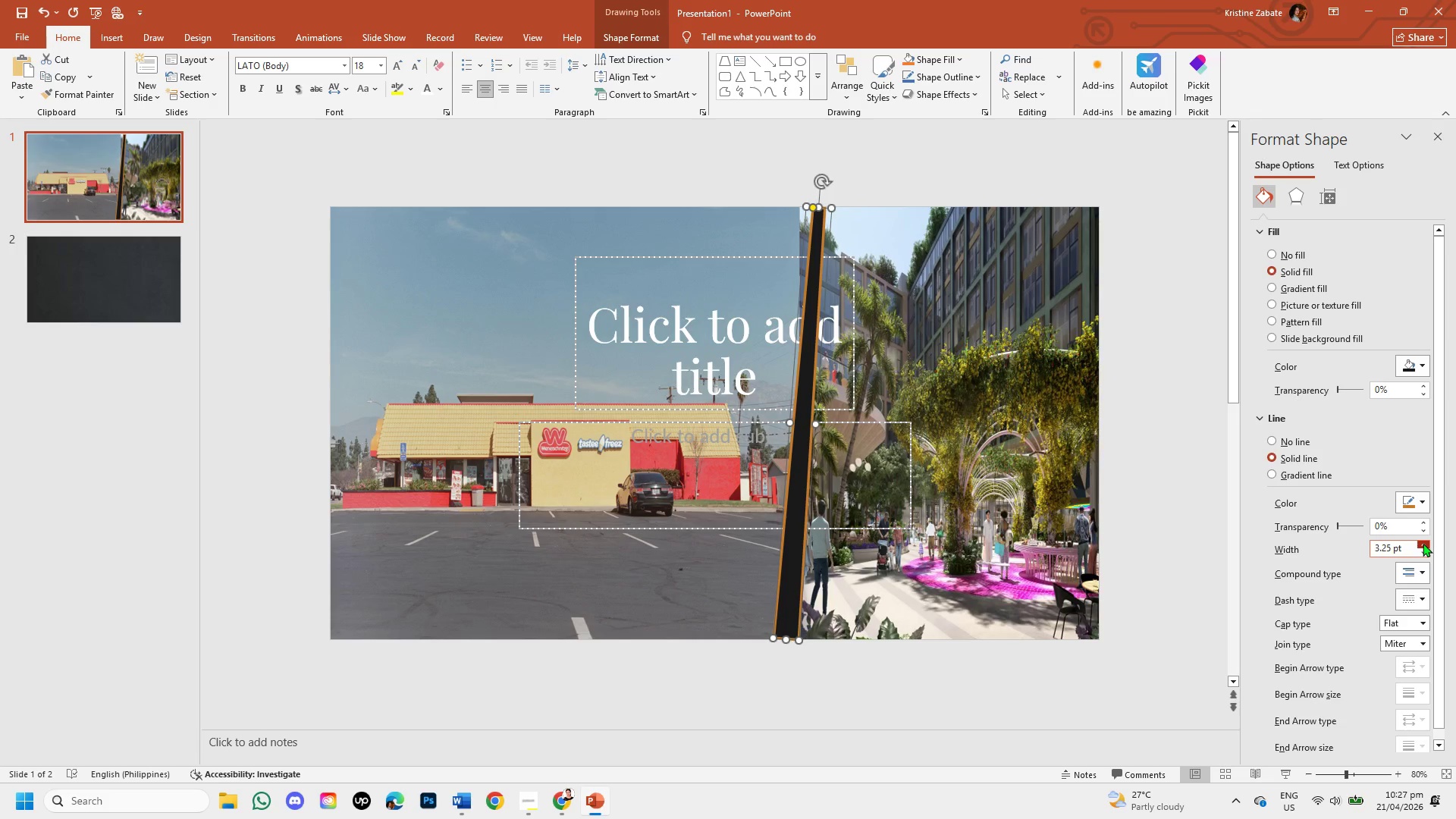 
triple_click([1423, 543])
 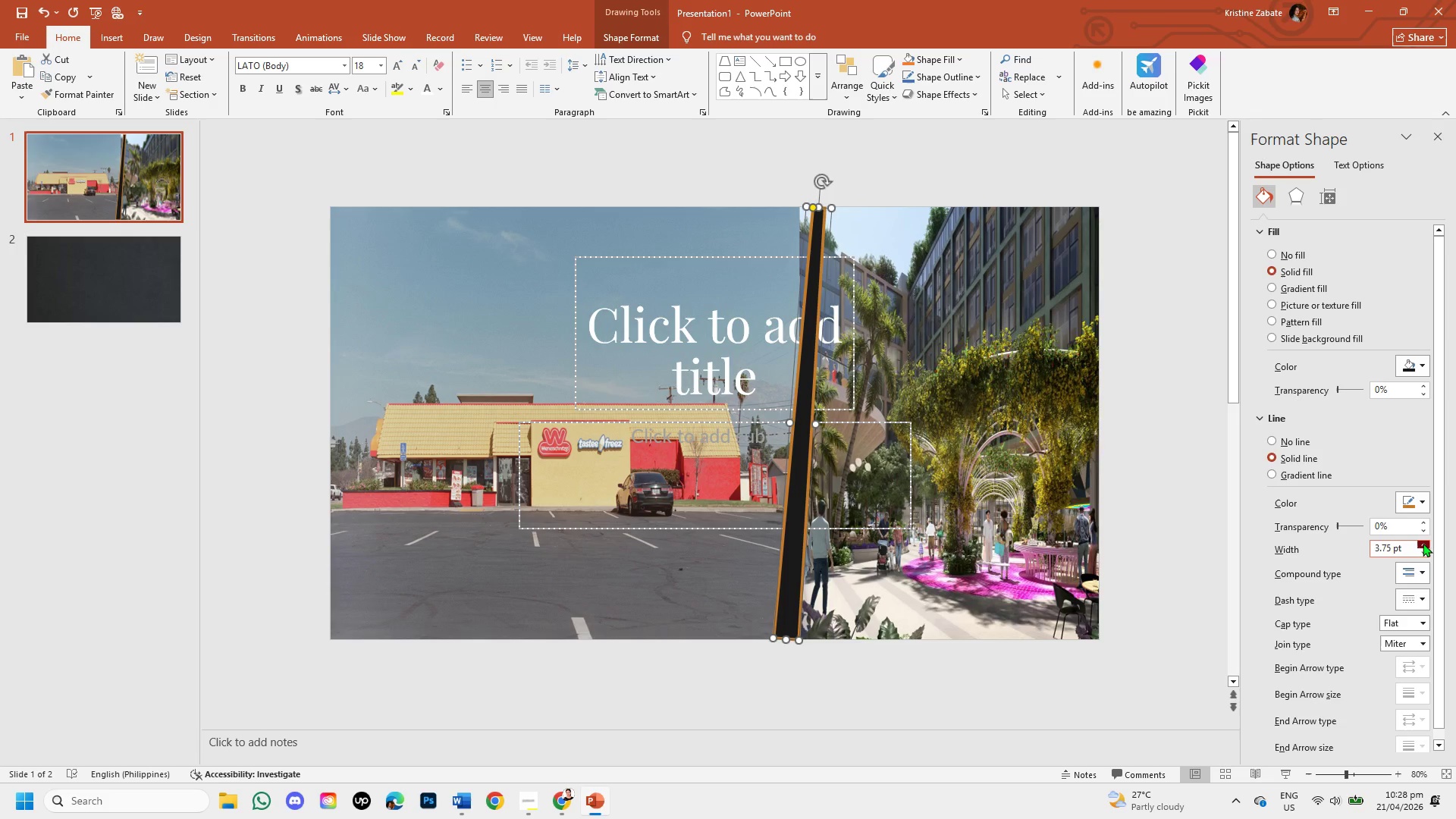 
double_click([1423, 543])
 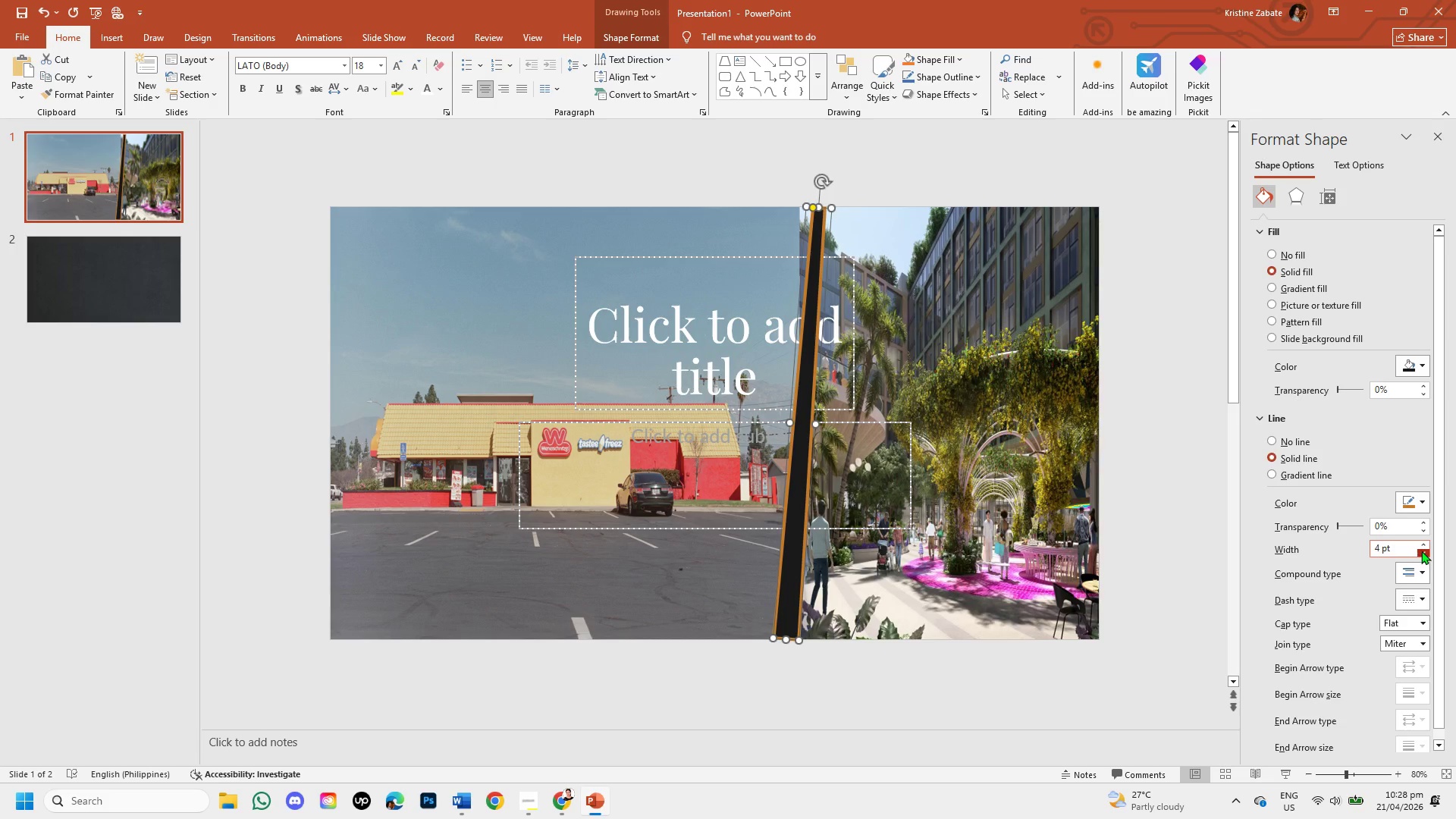 
double_click([1421, 551])
 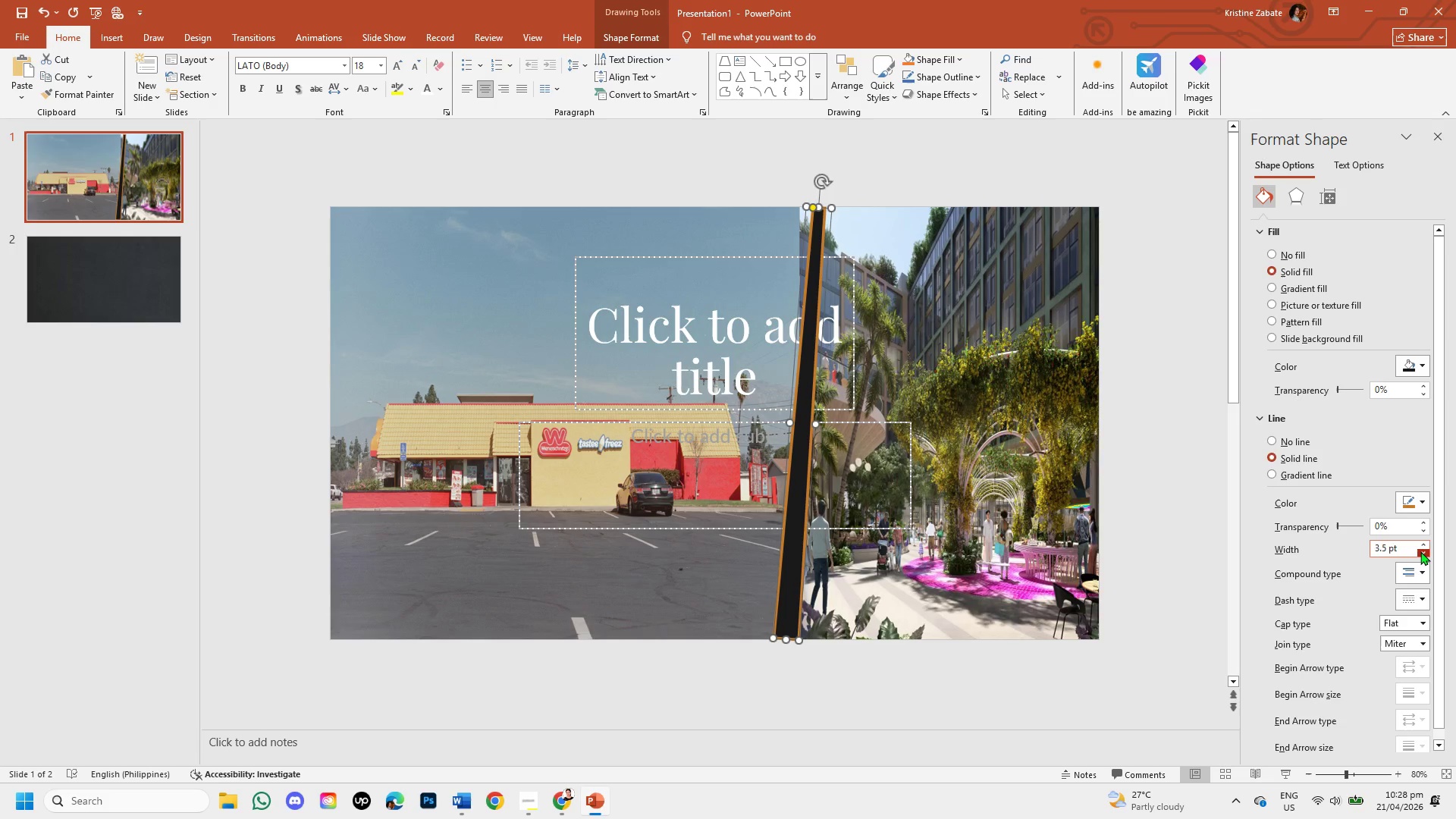 
triple_click([1420, 551])
 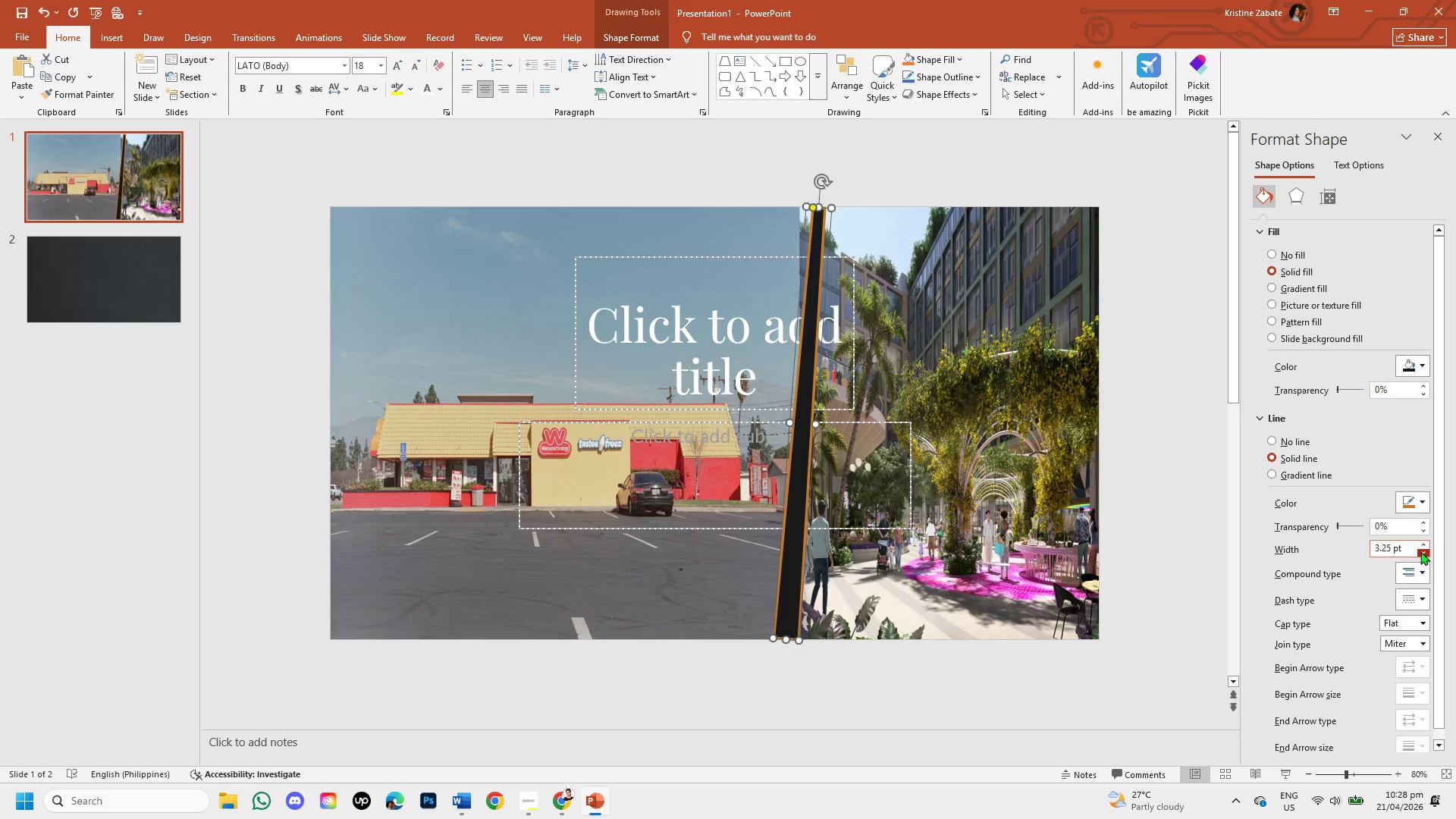 
triple_click([1420, 551])
 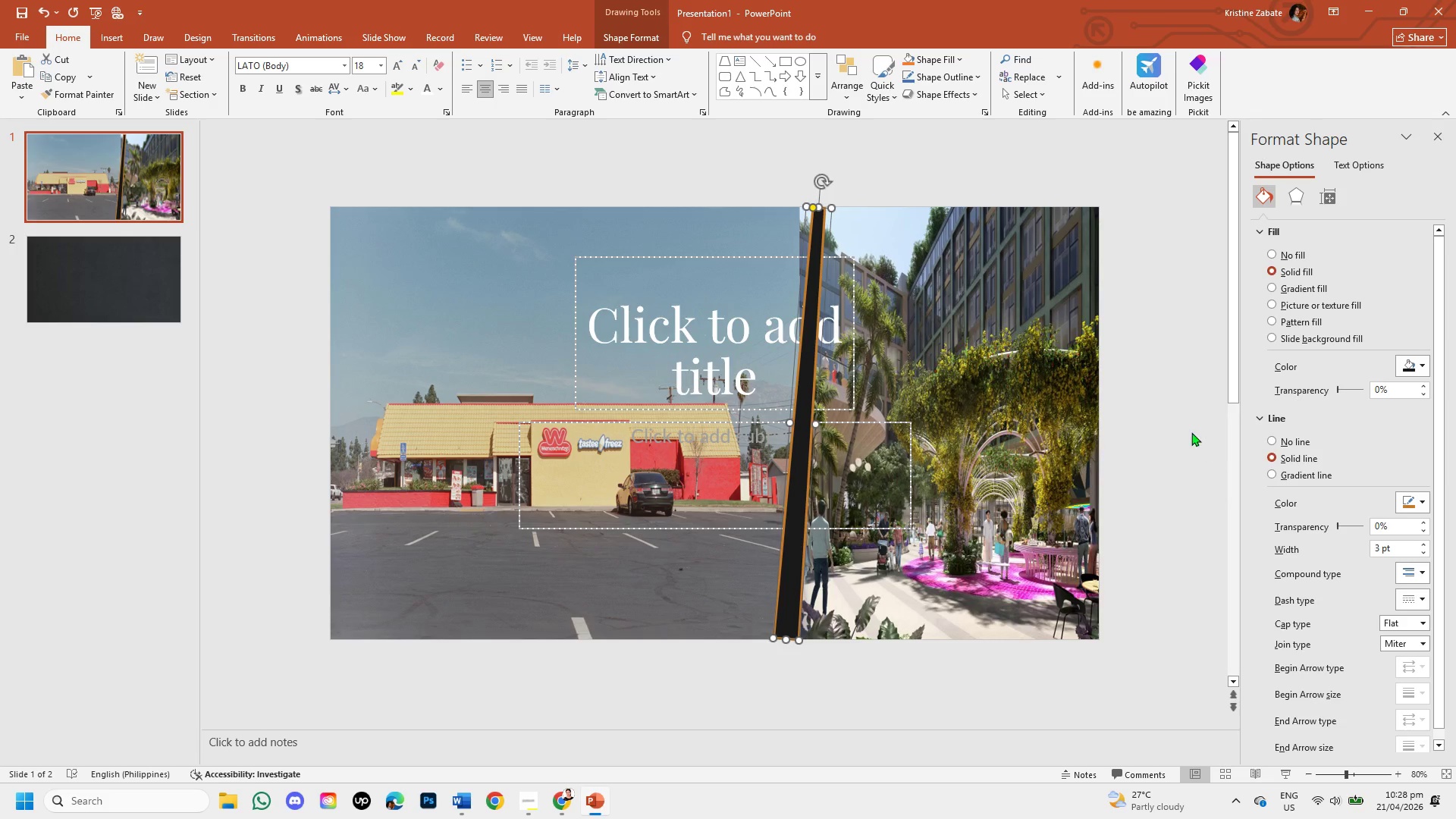 
left_click([1188, 429])
 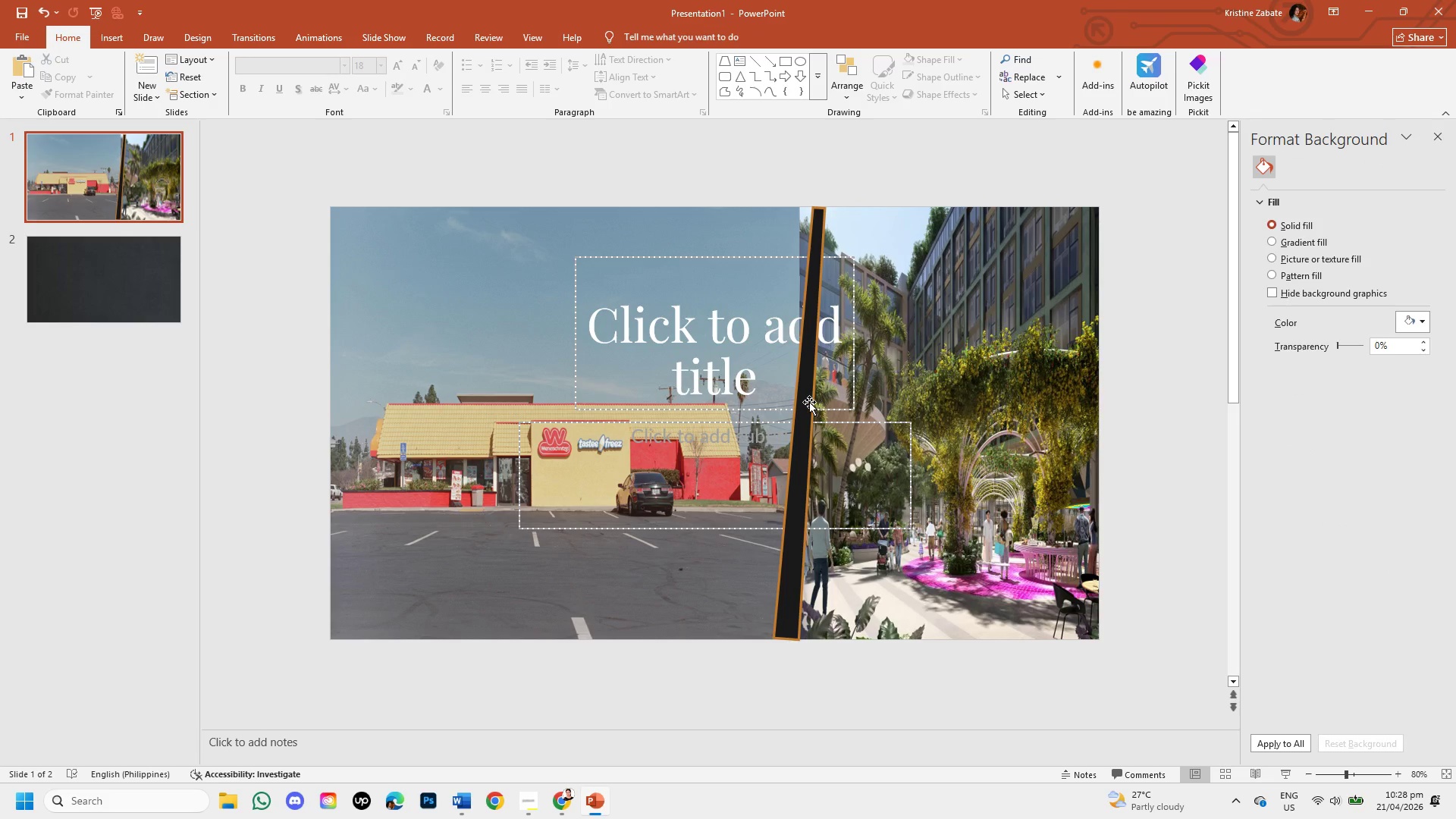 
left_click([807, 400])
 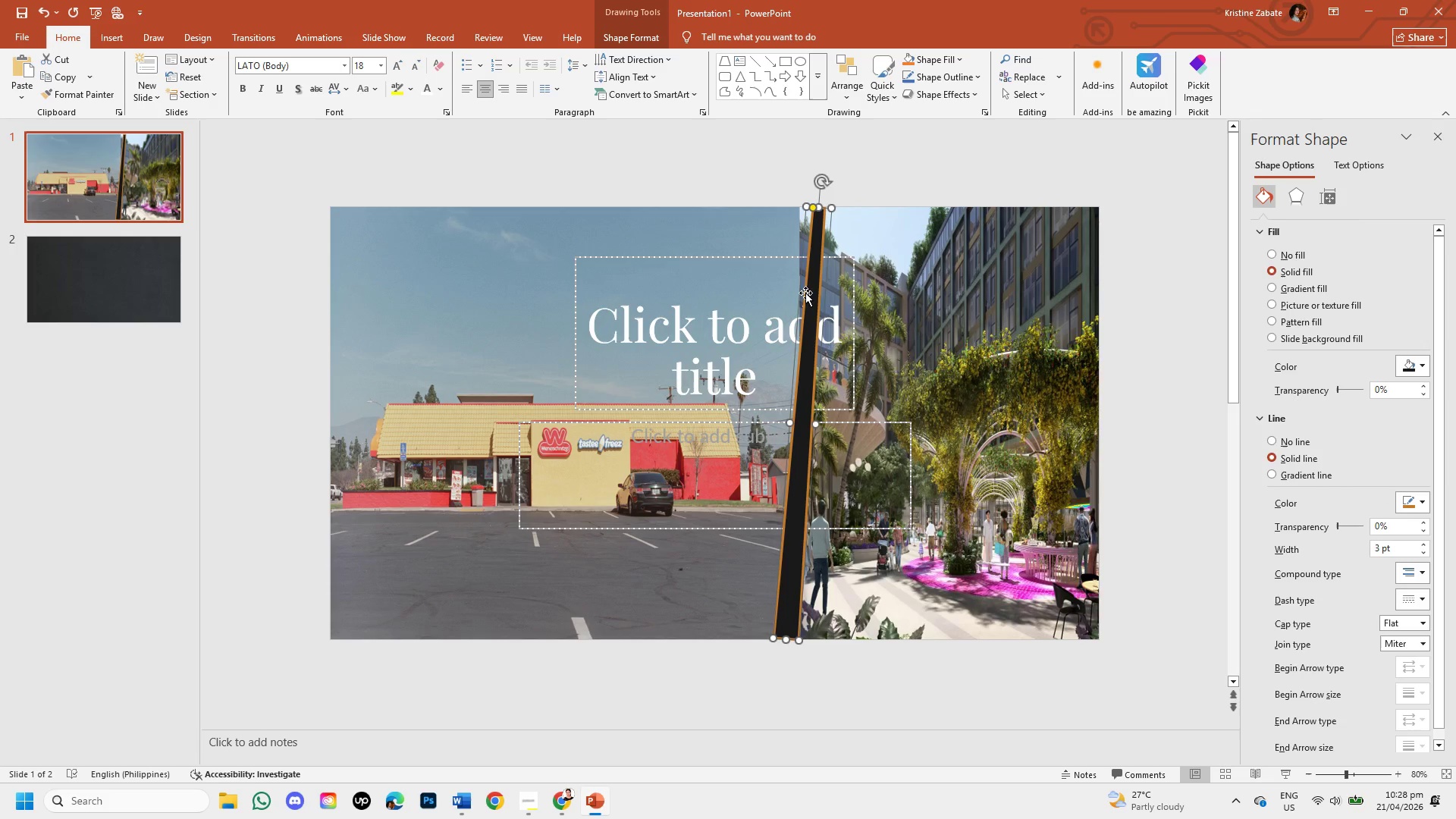 
right_click([808, 297])
 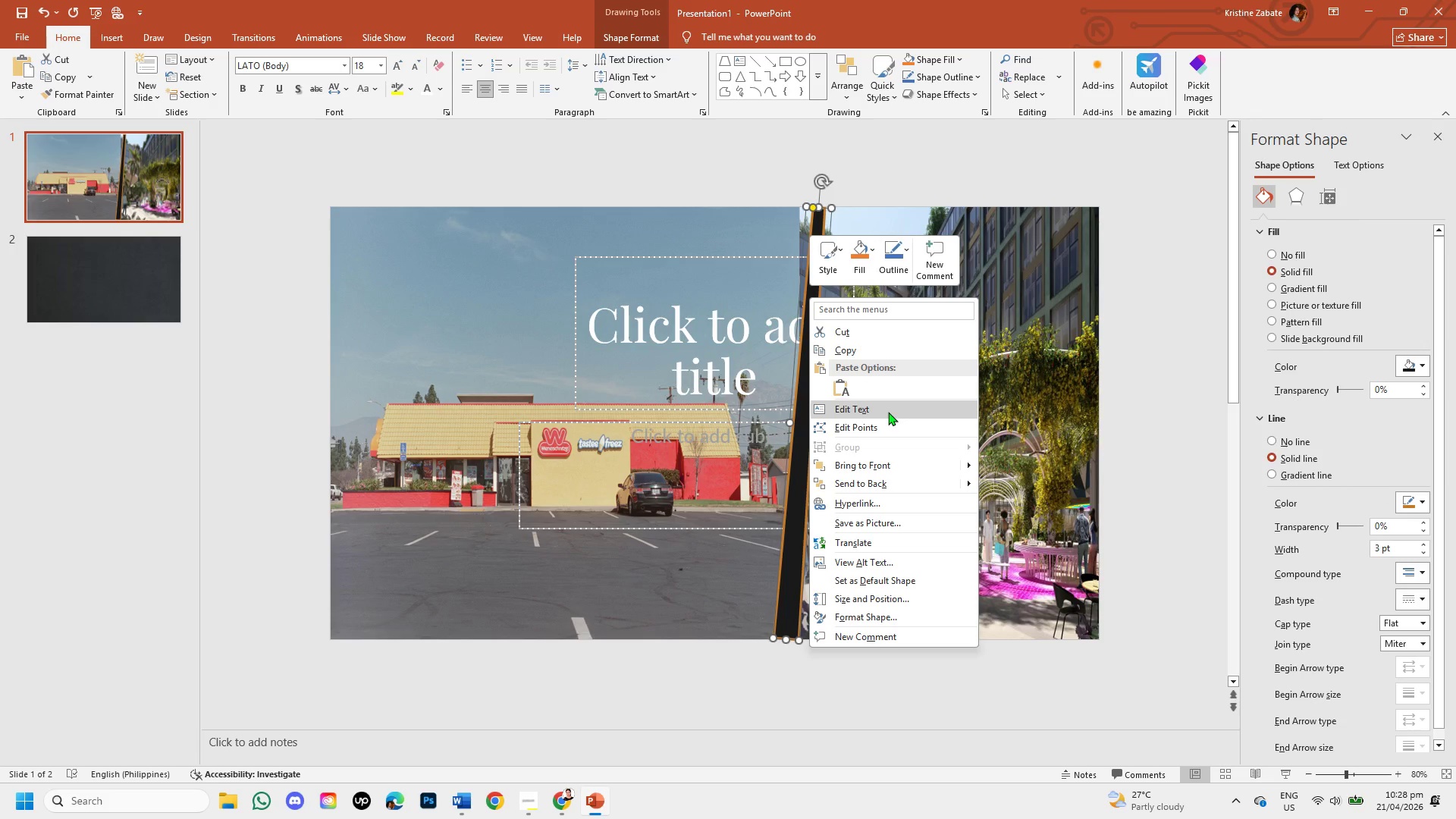 
left_click([888, 410])
 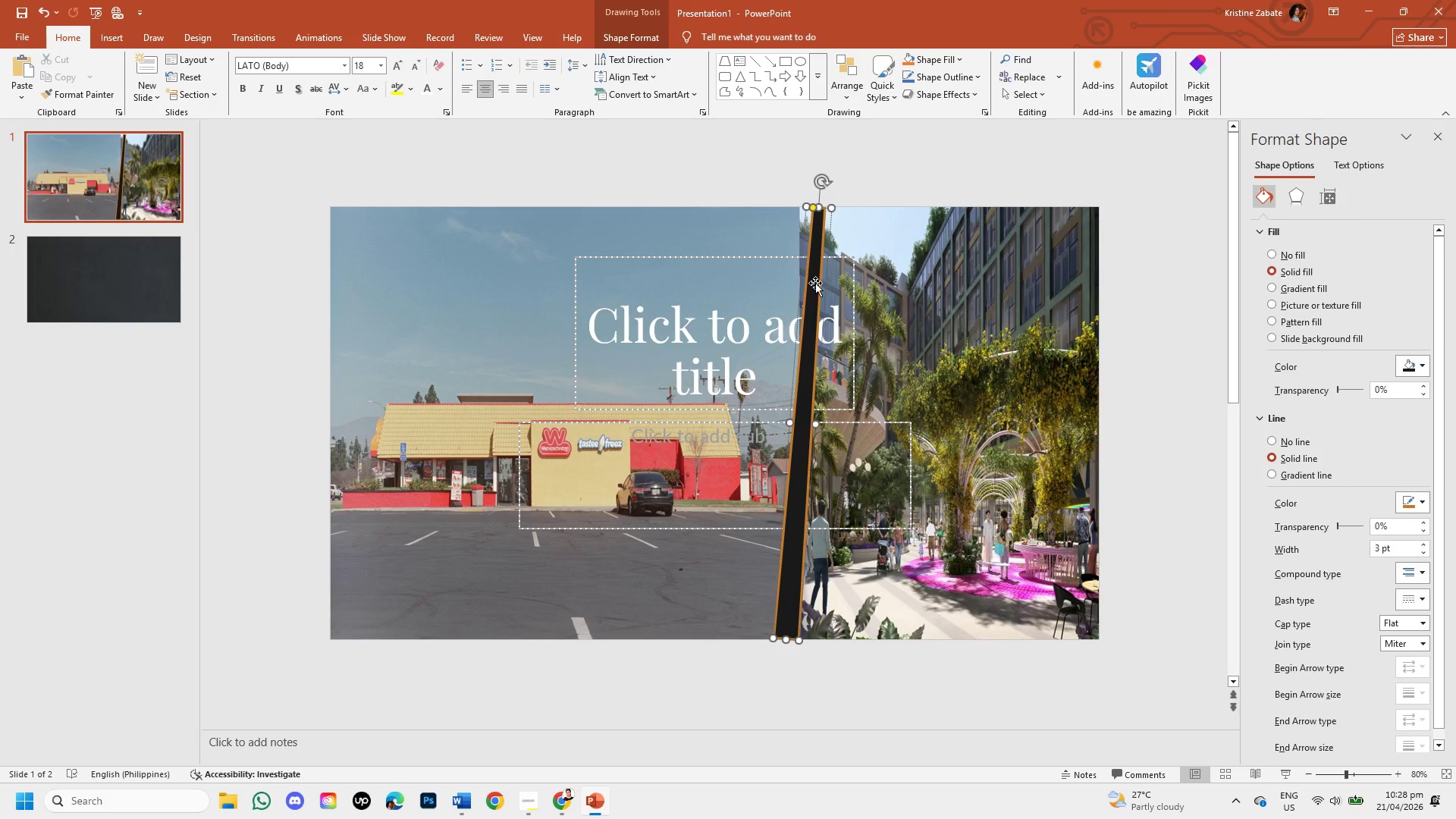 
left_click([816, 287])
 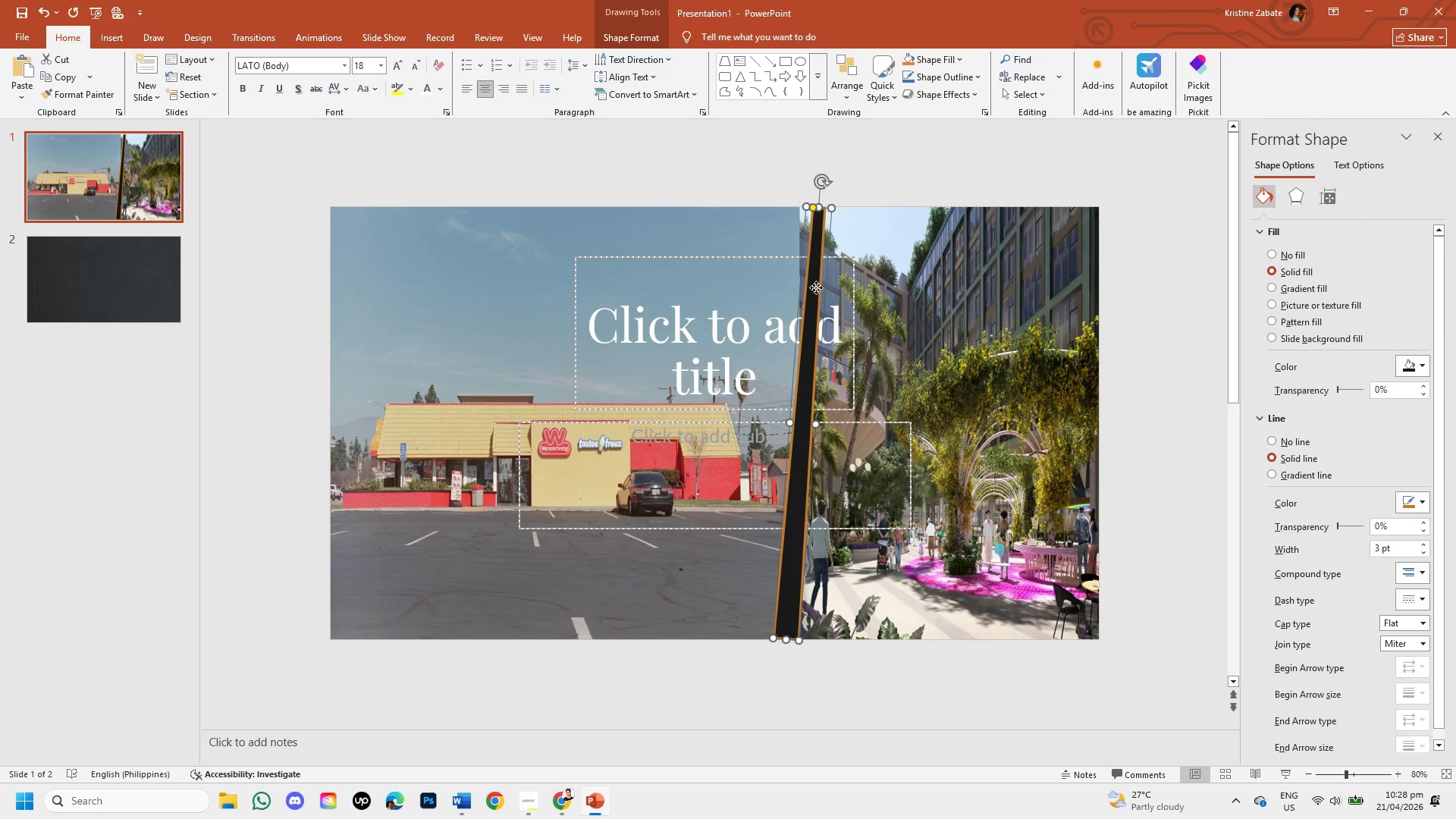 
right_click([816, 287])
 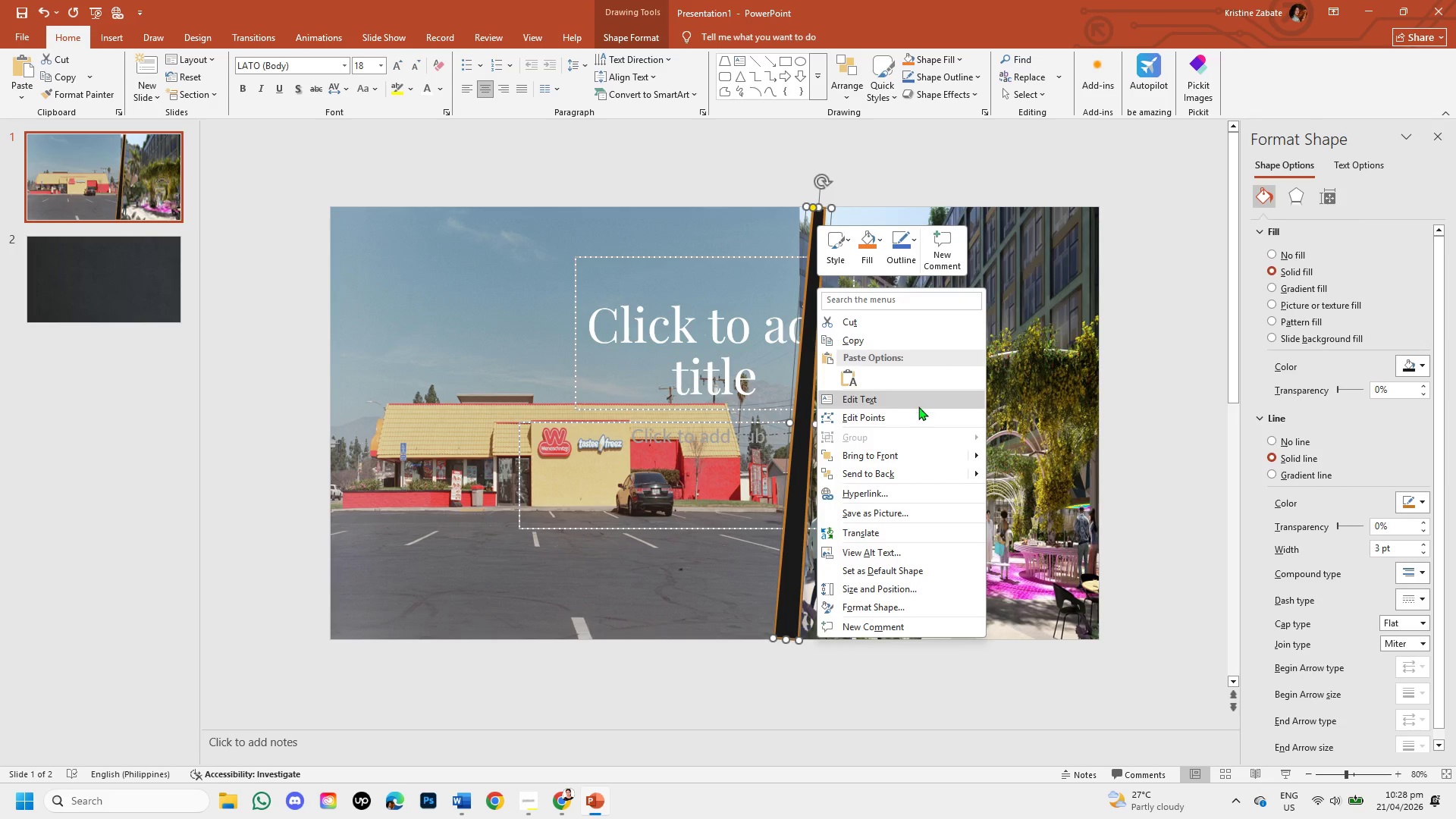 
left_click([918, 416])
 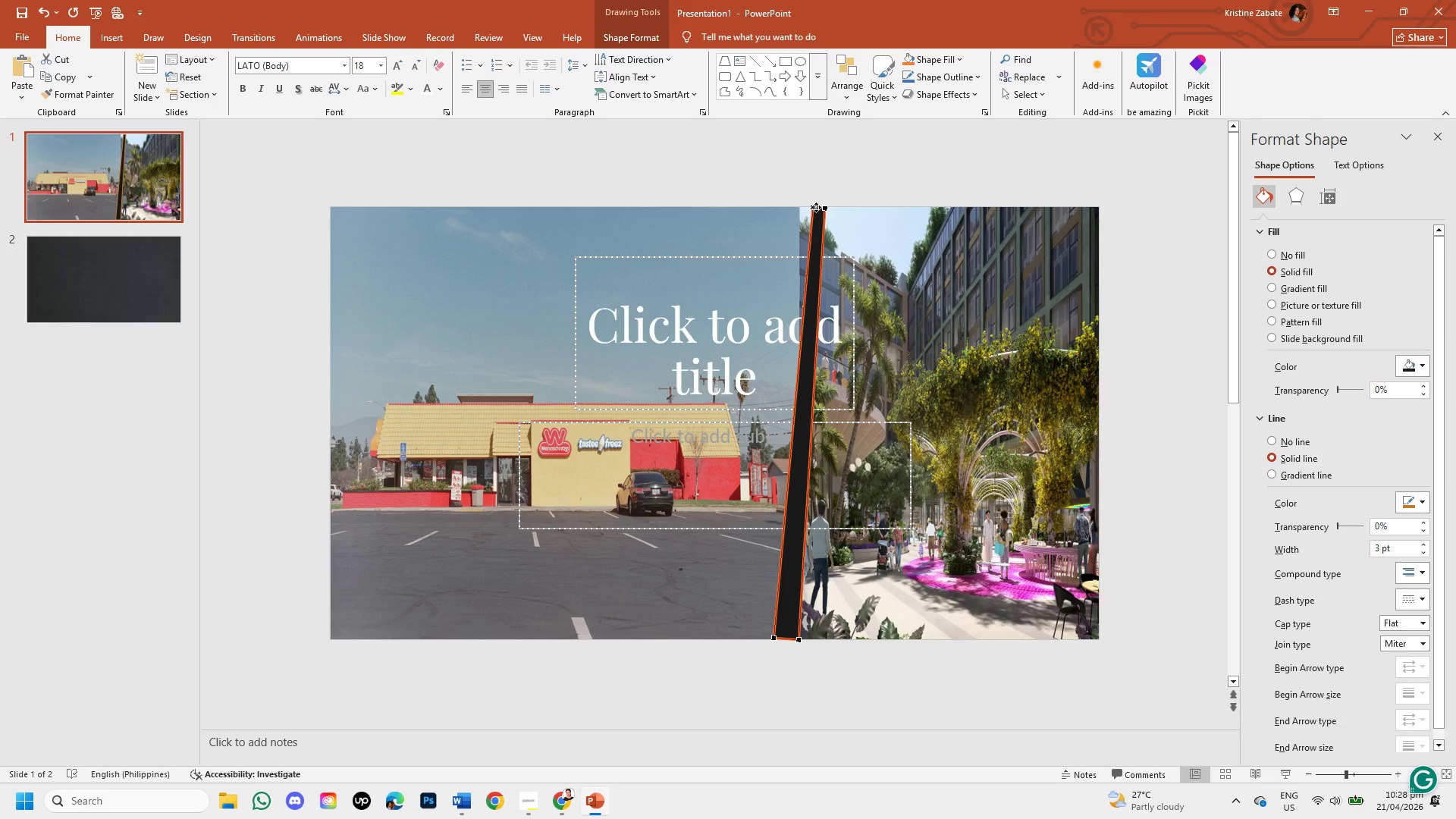 
left_click_drag(start_coordinate=[816, 207], to_coordinate=[803, 206])
 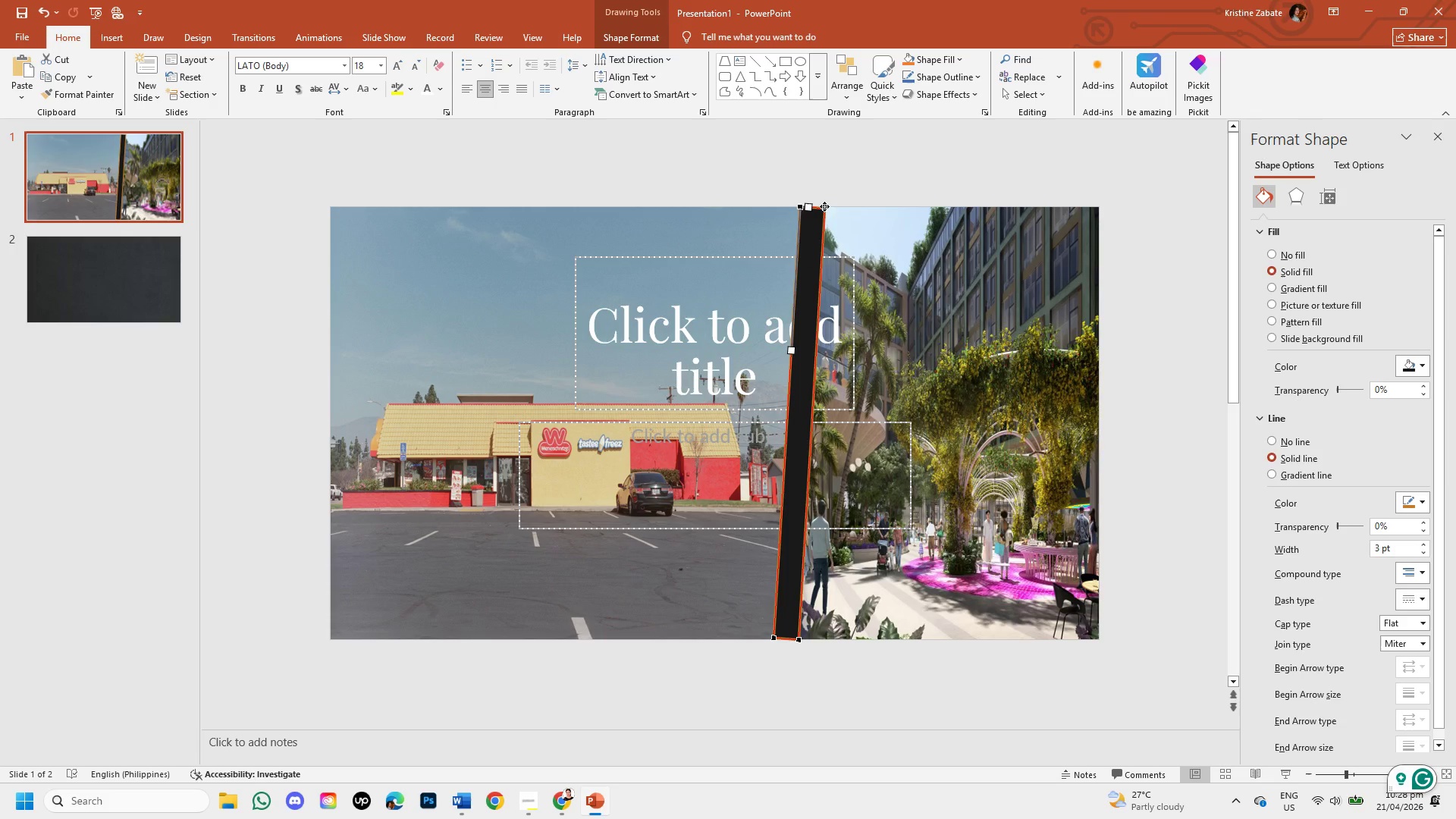 
left_click_drag(start_coordinate=[824, 206], to_coordinate=[812, 207])
 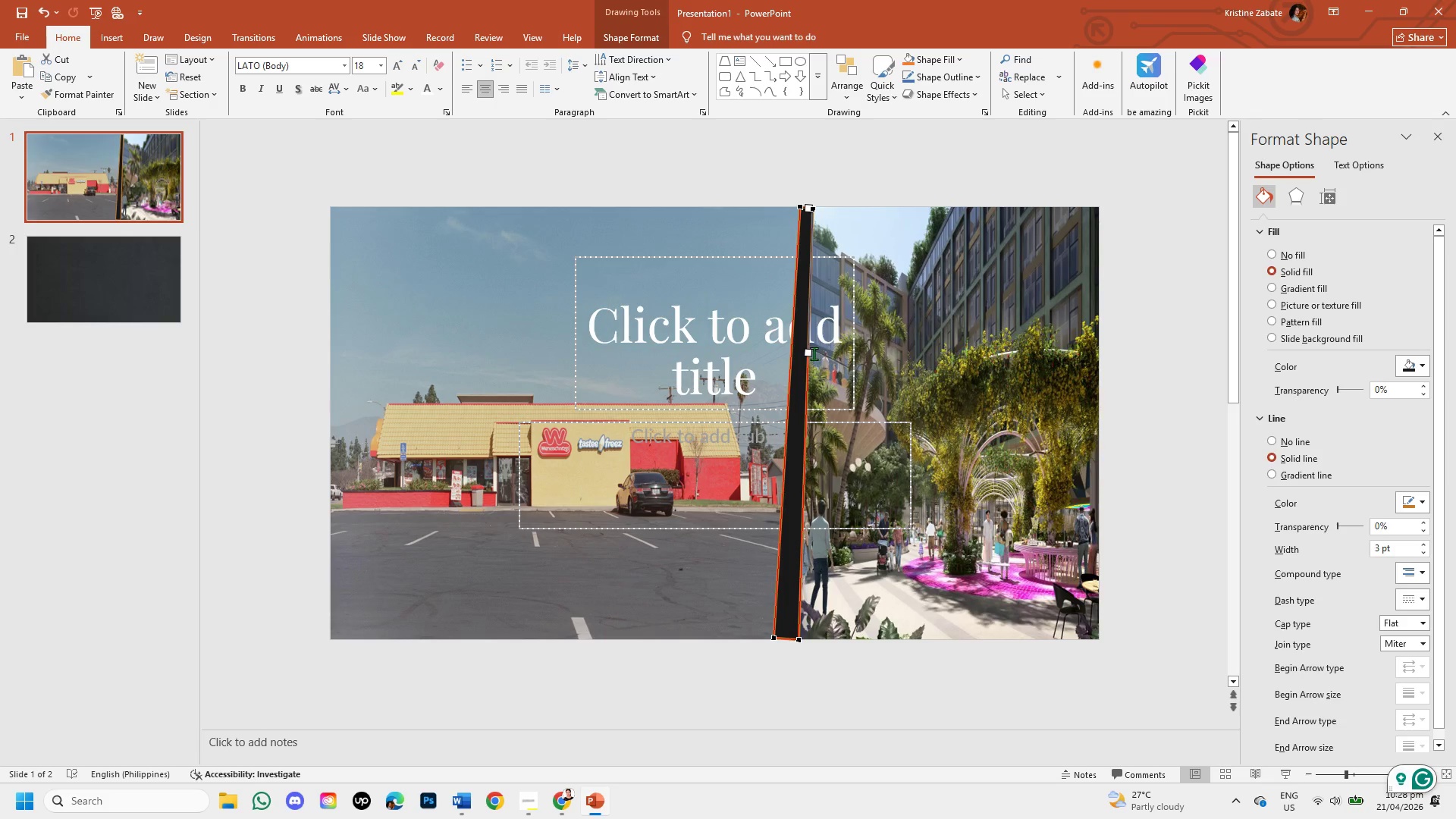 
left_click_drag(start_coordinate=[809, 353], to_coordinate=[828, 369])
 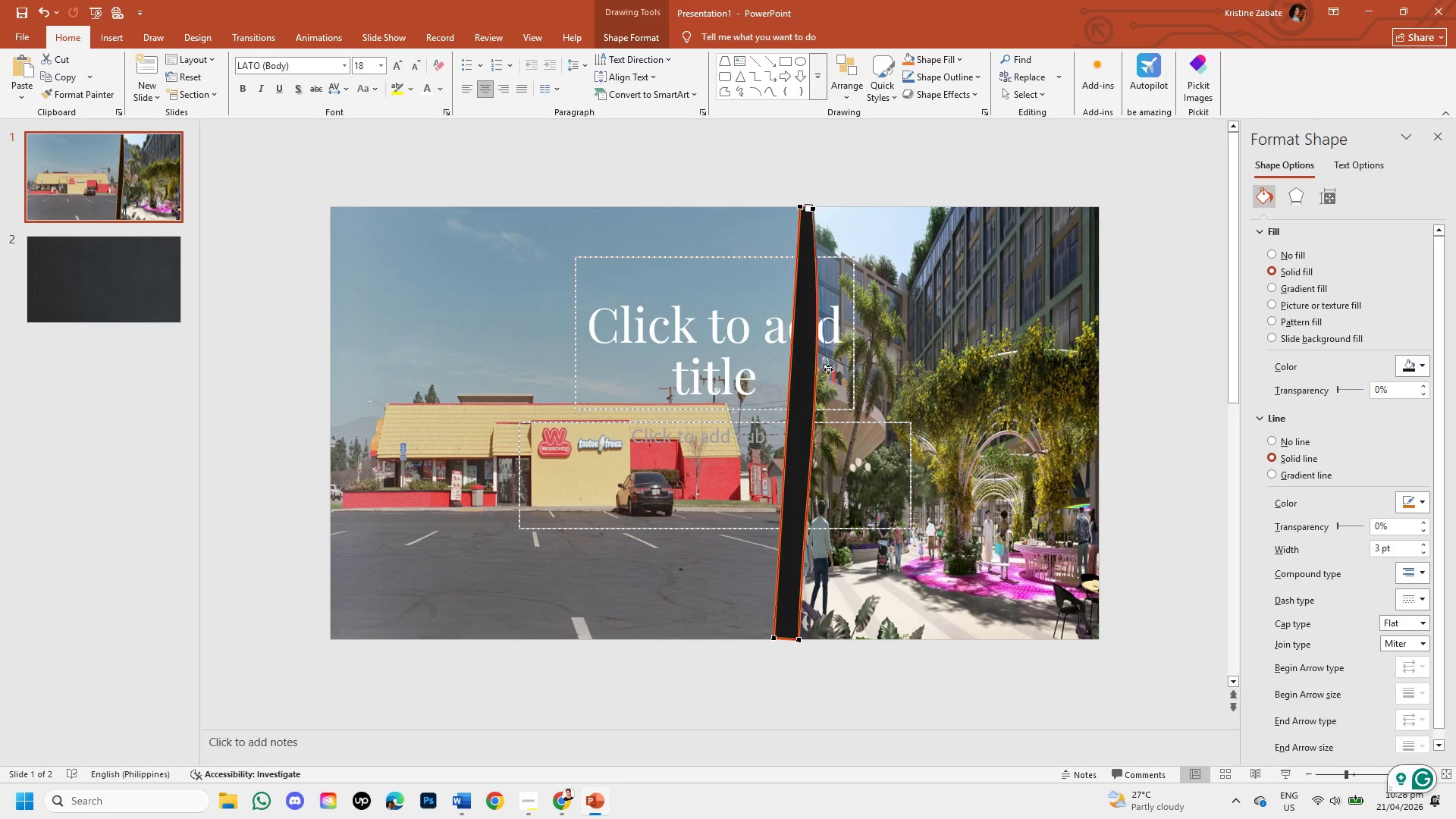 
left_click_drag(start_coordinate=[828, 369], to_coordinate=[848, 380])
 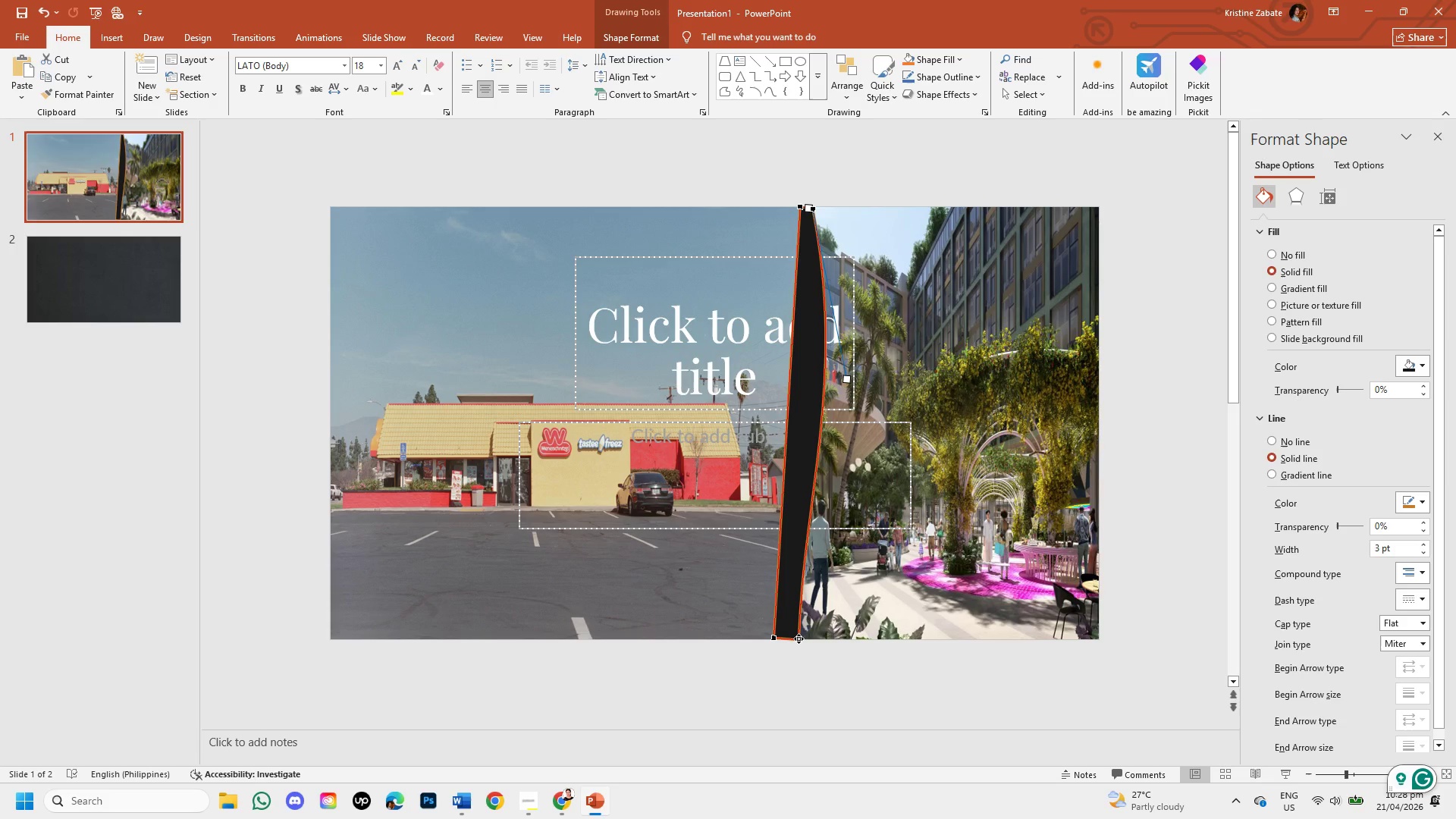 
left_click_drag(start_coordinate=[799, 639], to_coordinate=[819, 638])
 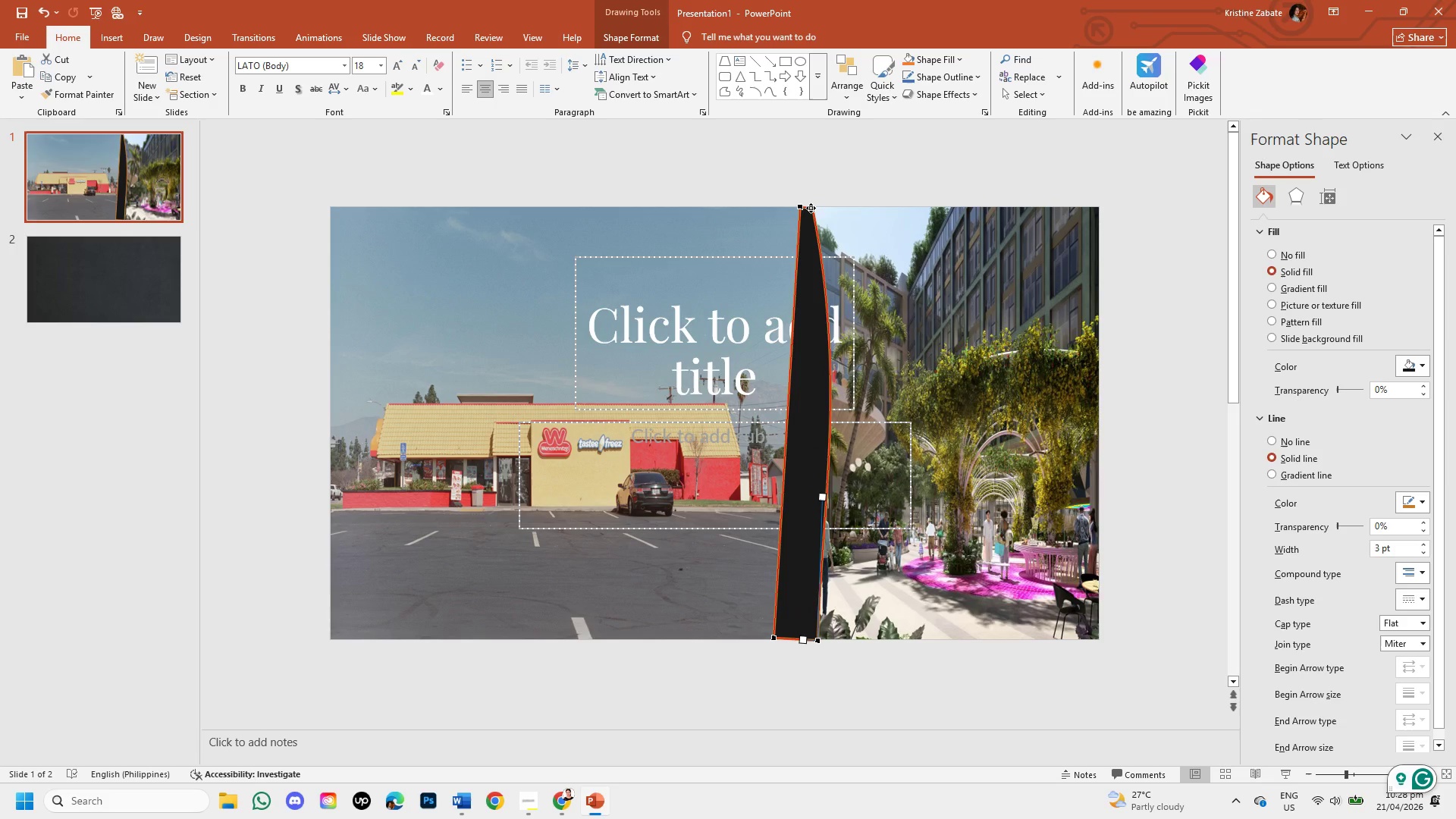 
left_click_drag(start_coordinate=[813, 209], to_coordinate=[852, 203])
 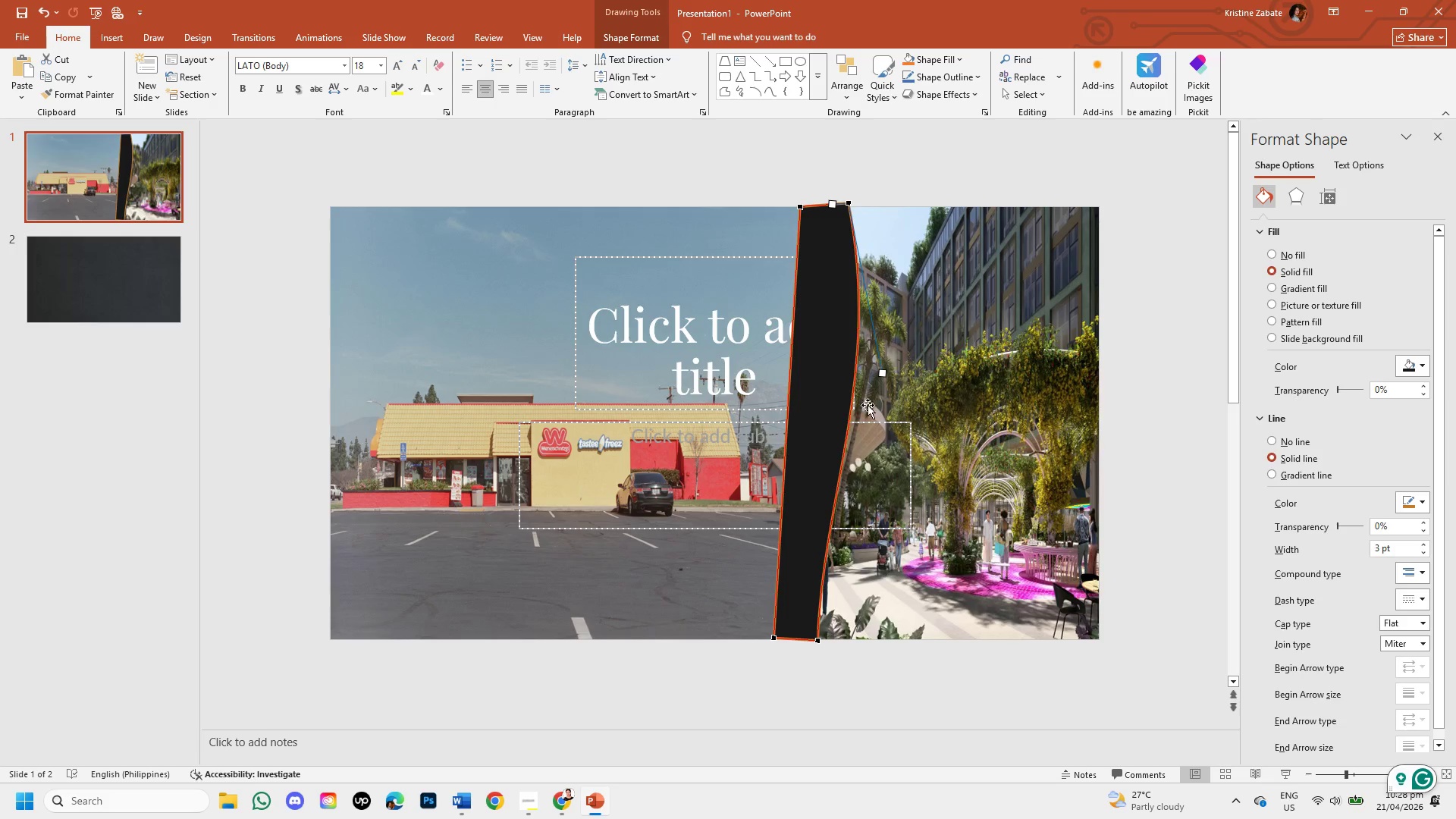 
left_click_drag(start_coordinate=[881, 375], to_coordinate=[816, 361])
 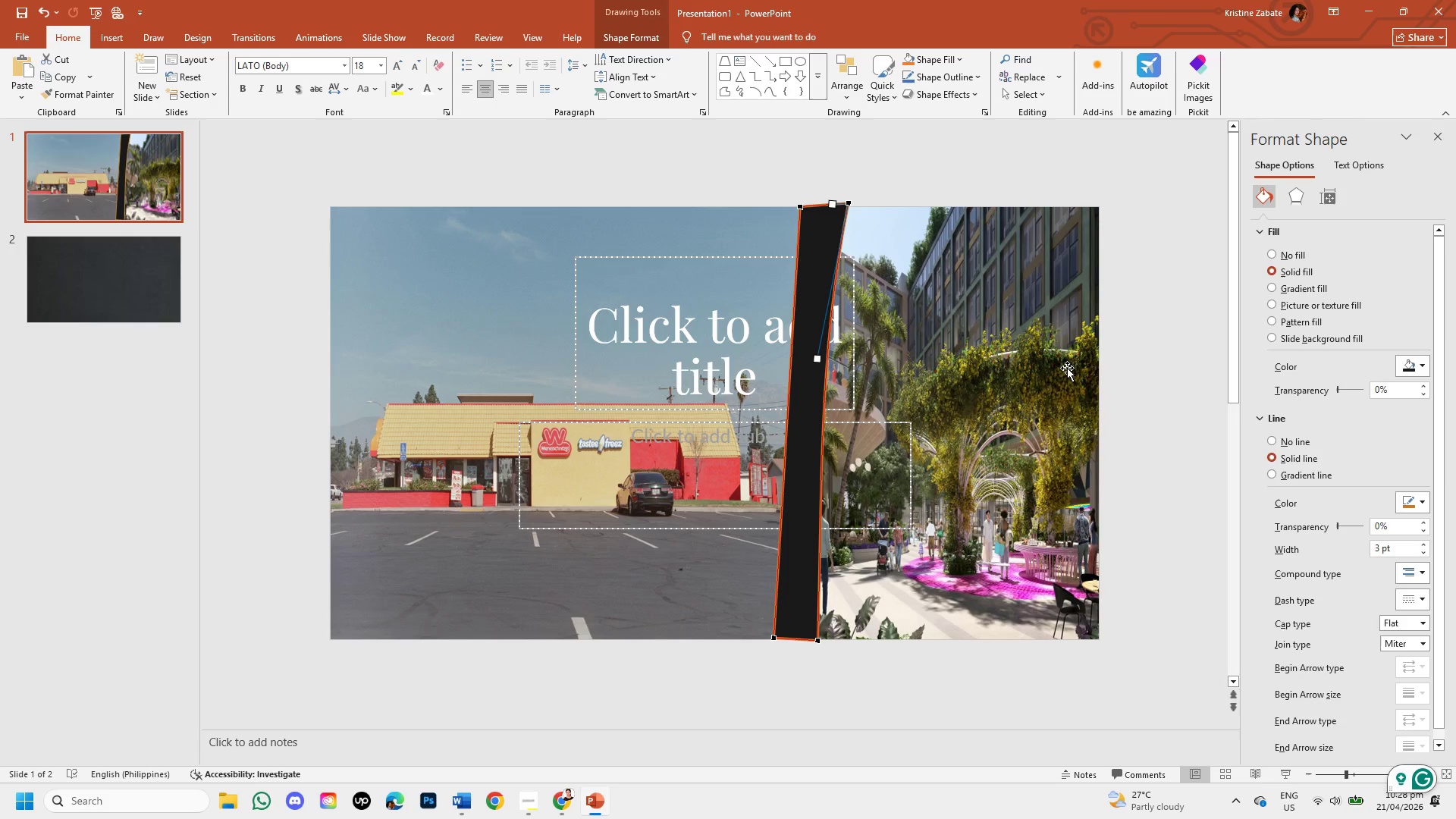 
left_click([1150, 359])
 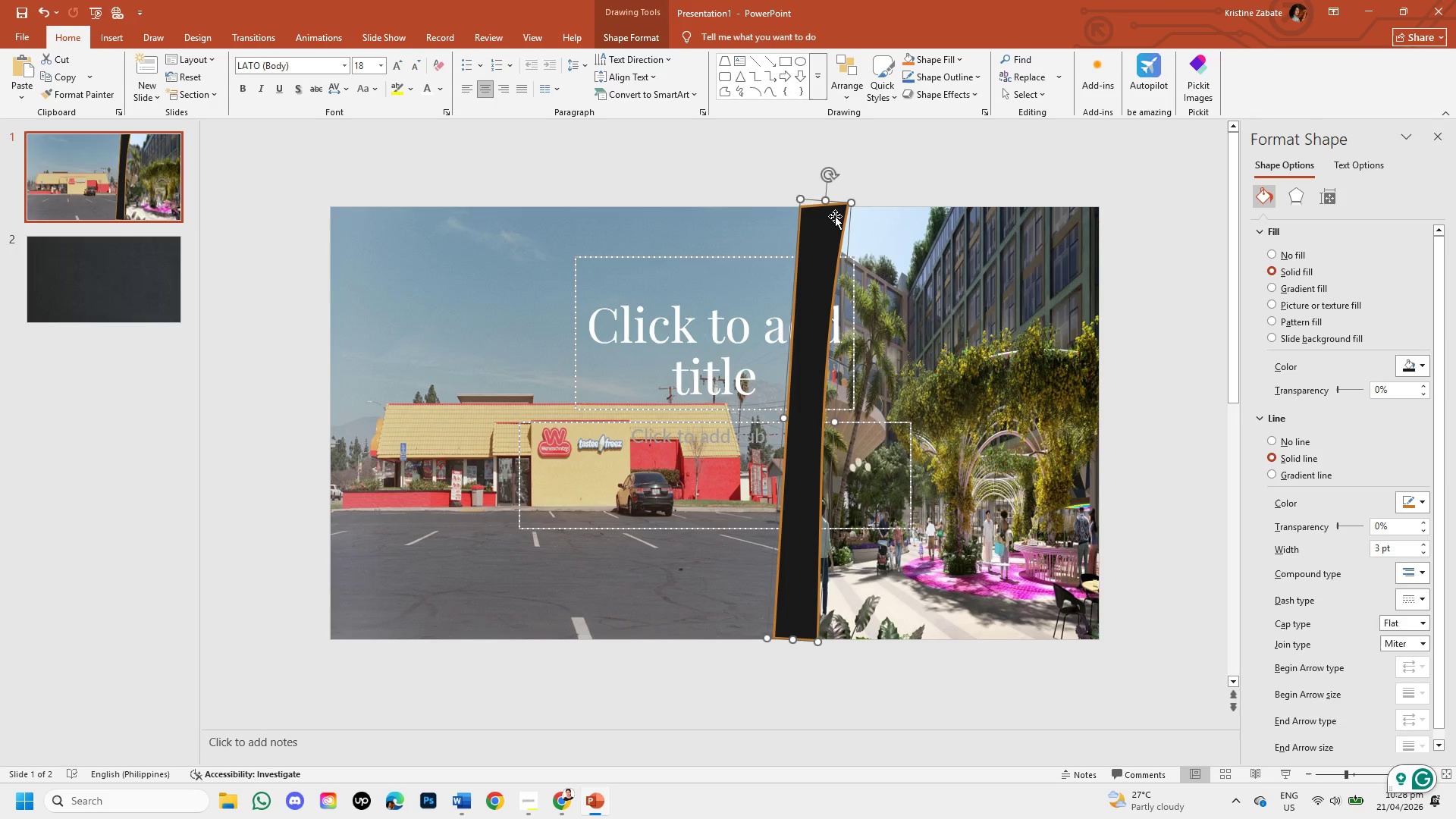 
wait(6.2)
 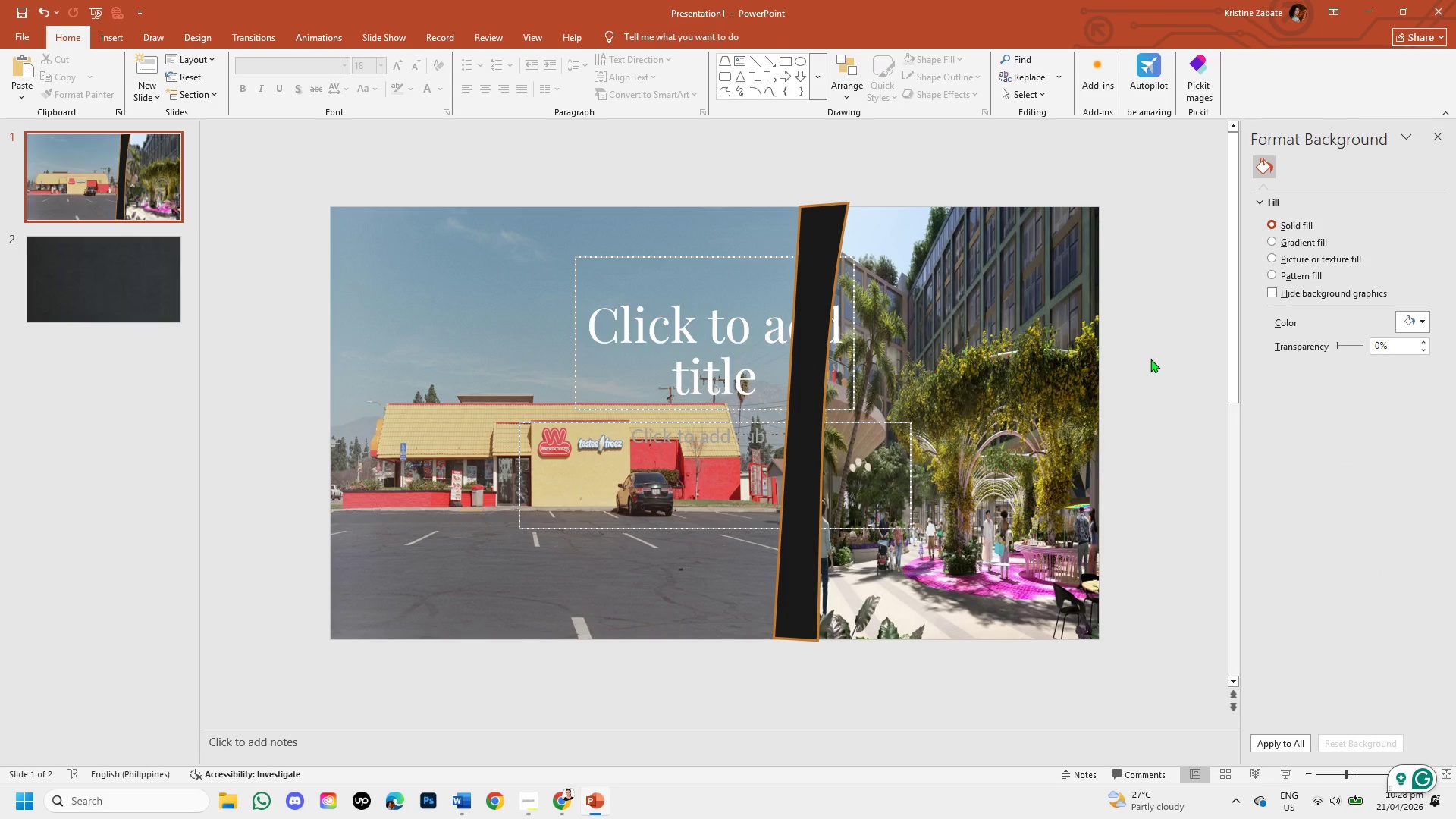 
right_click([833, 263])
 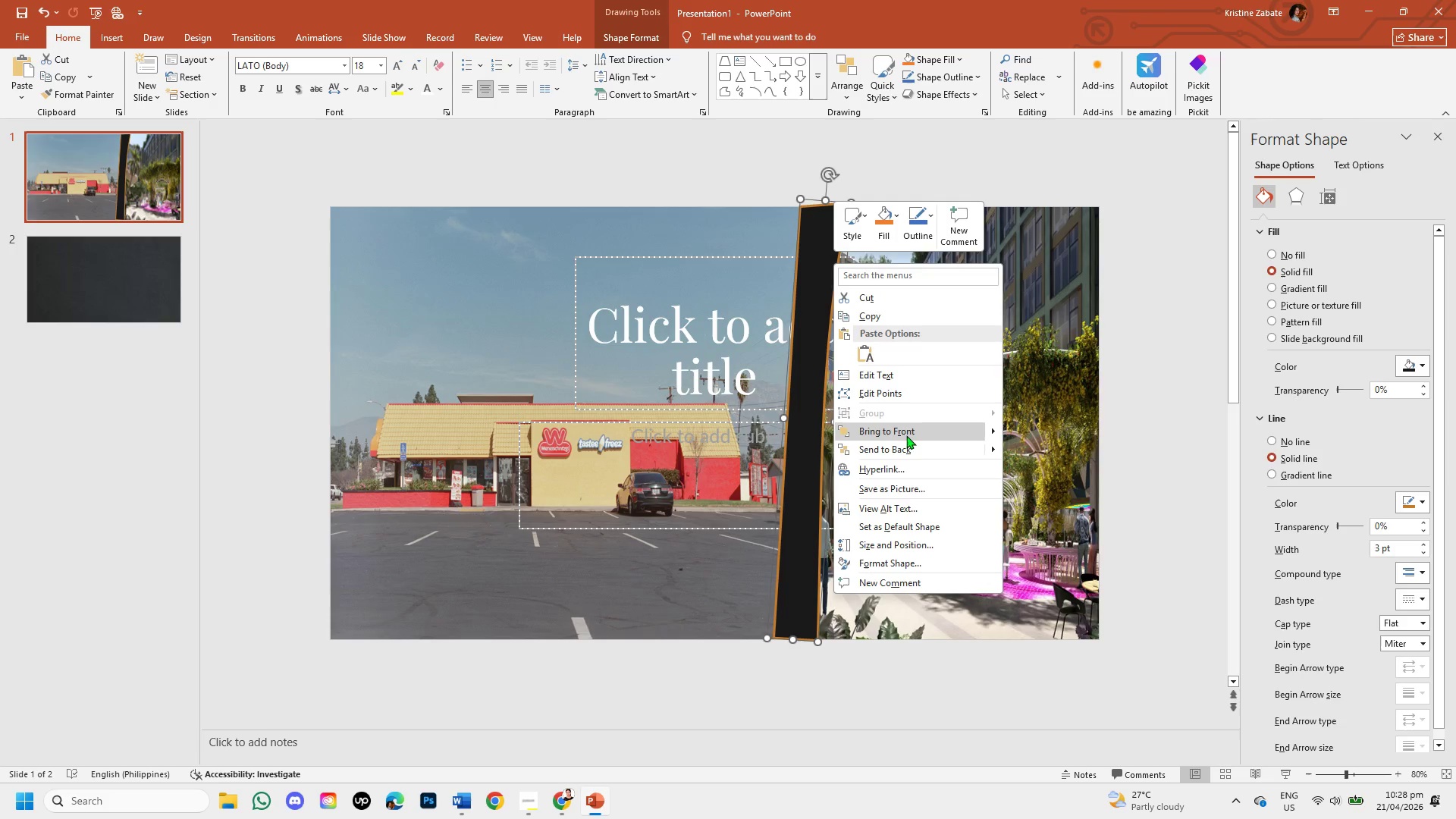 
left_click([907, 441])
 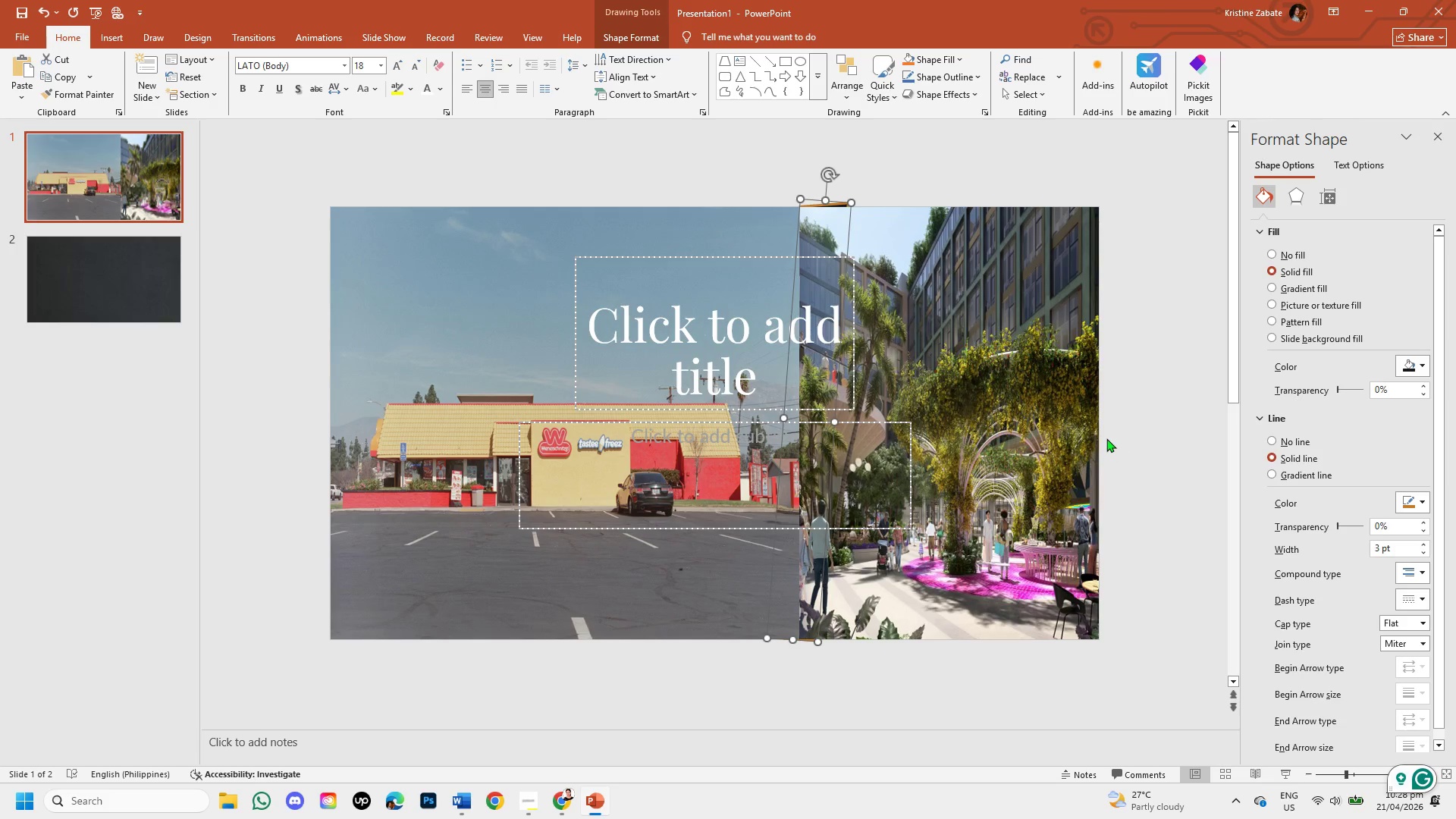 
left_click([1065, 413])
 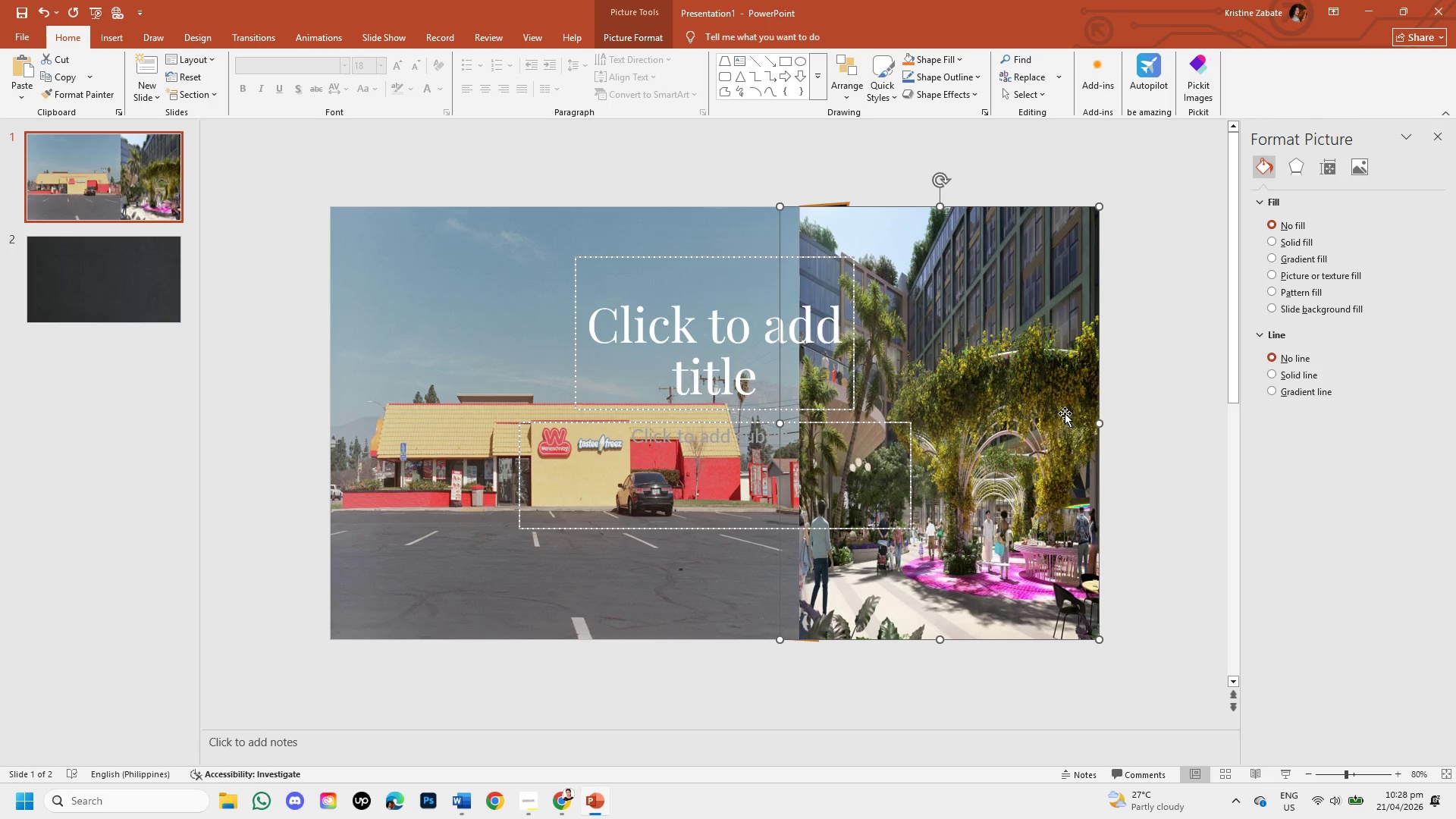 
right_click([1065, 413])
 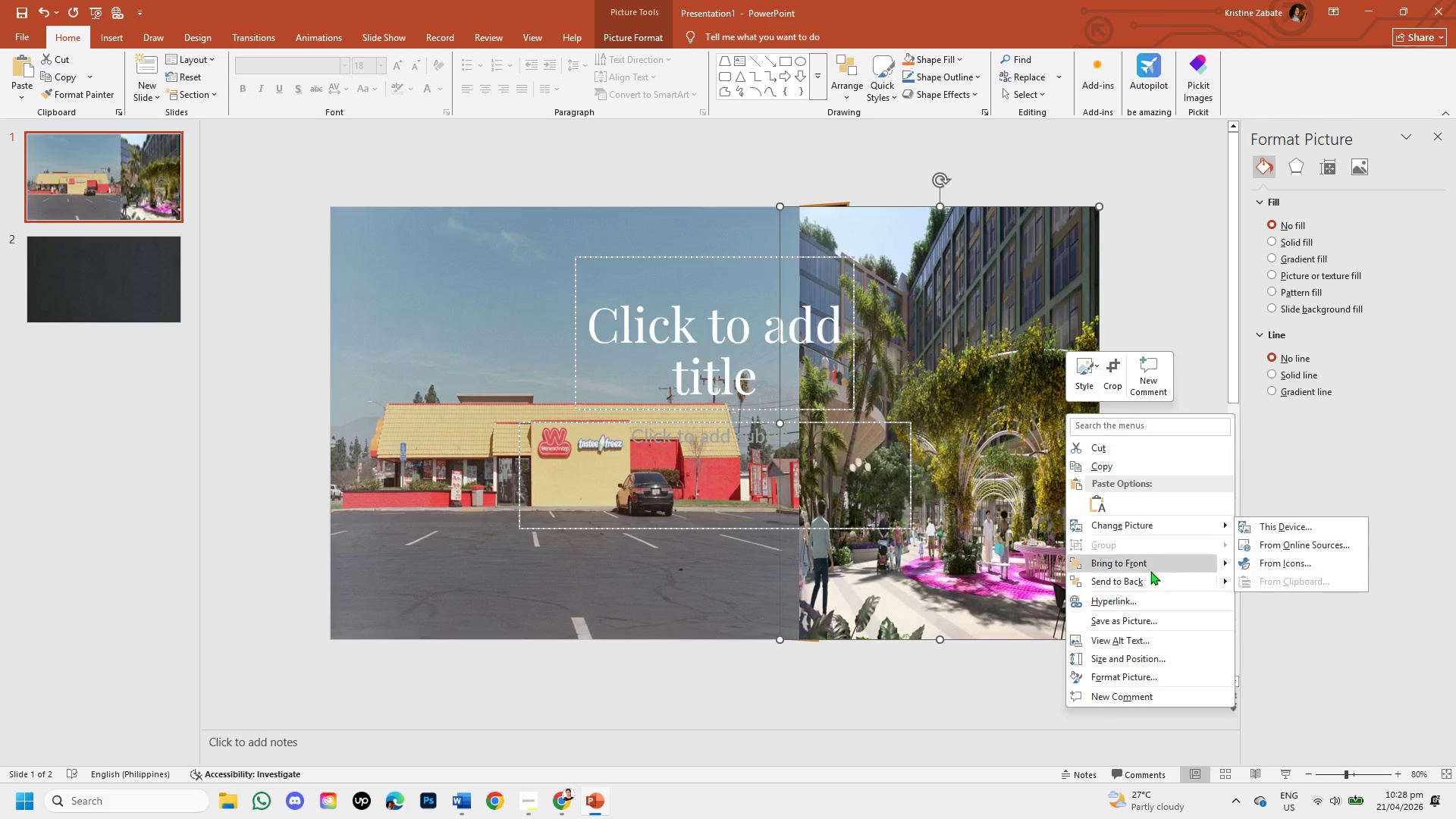 
left_click([1152, 576])
 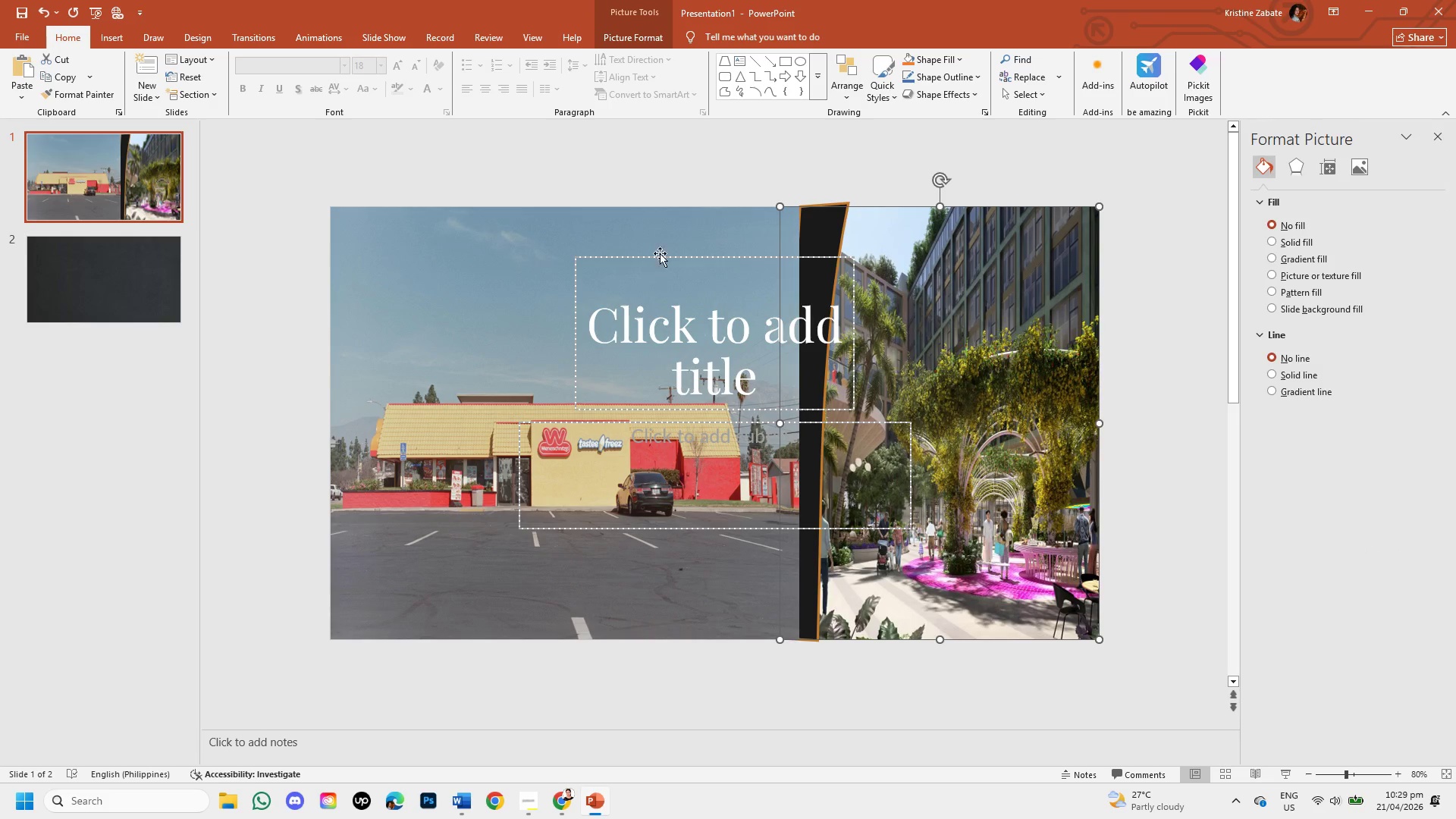 
left_click([662, 246])
 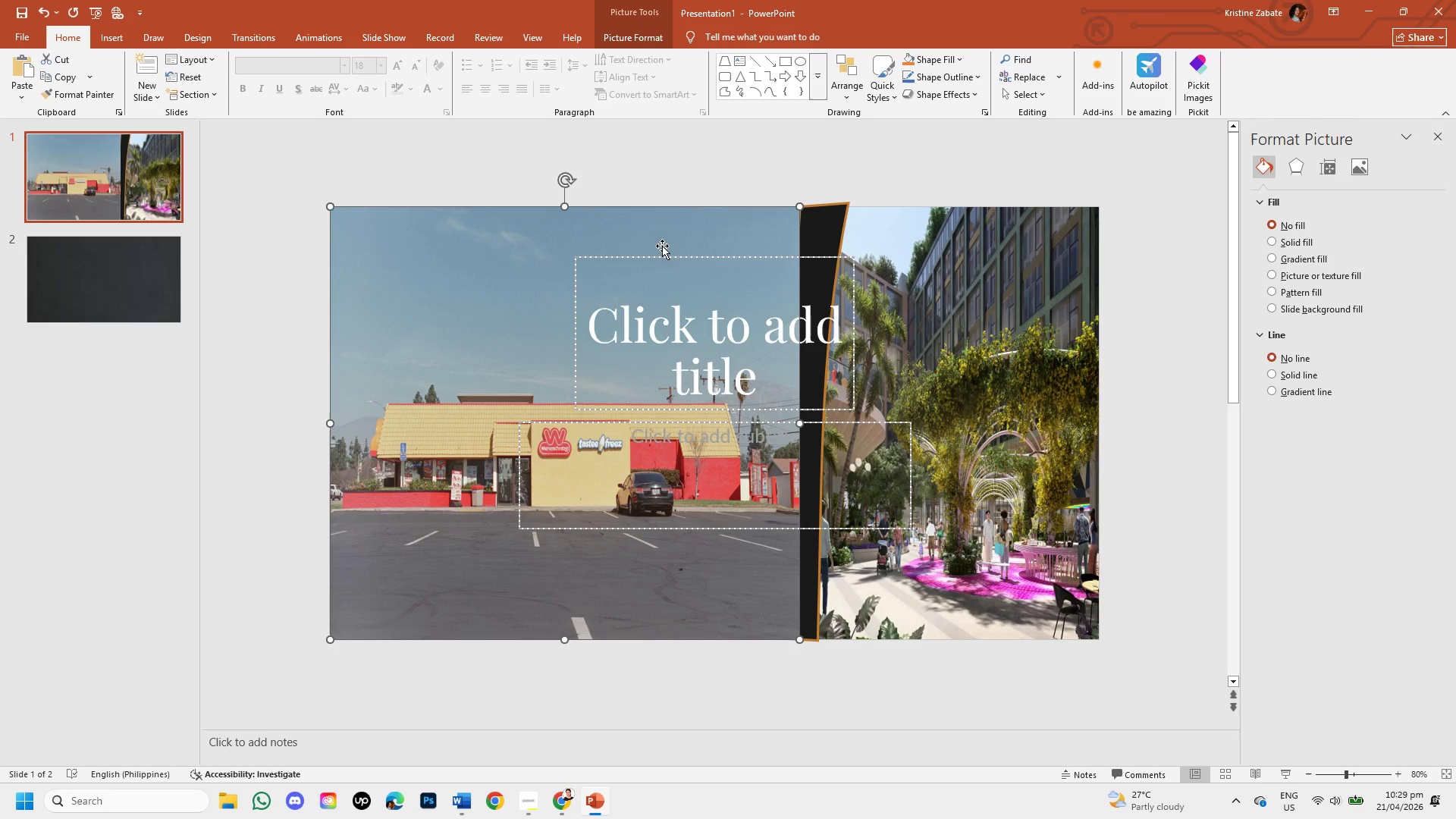 
right_click([662, 246])
 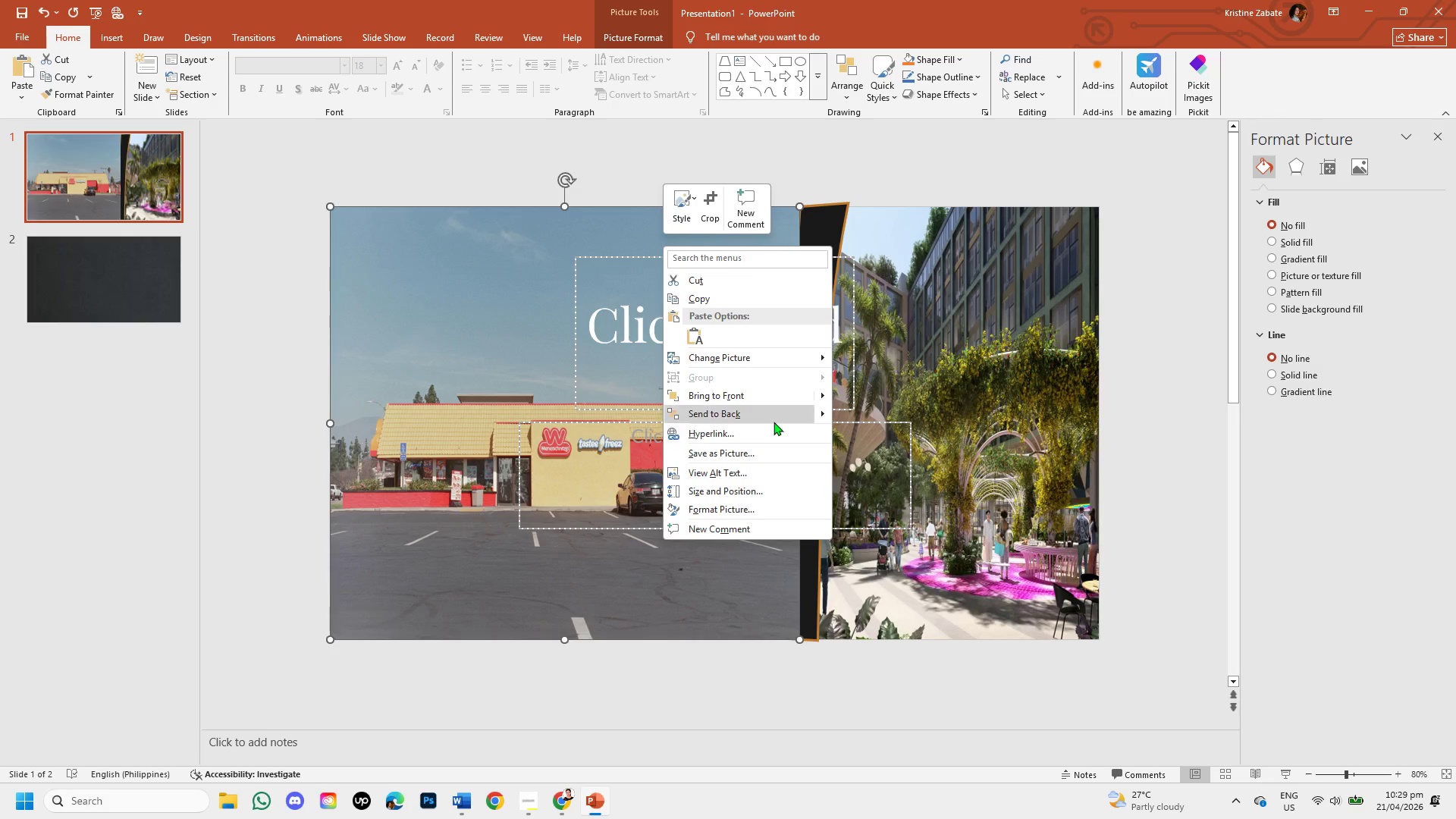 
left_click([770, 413])
 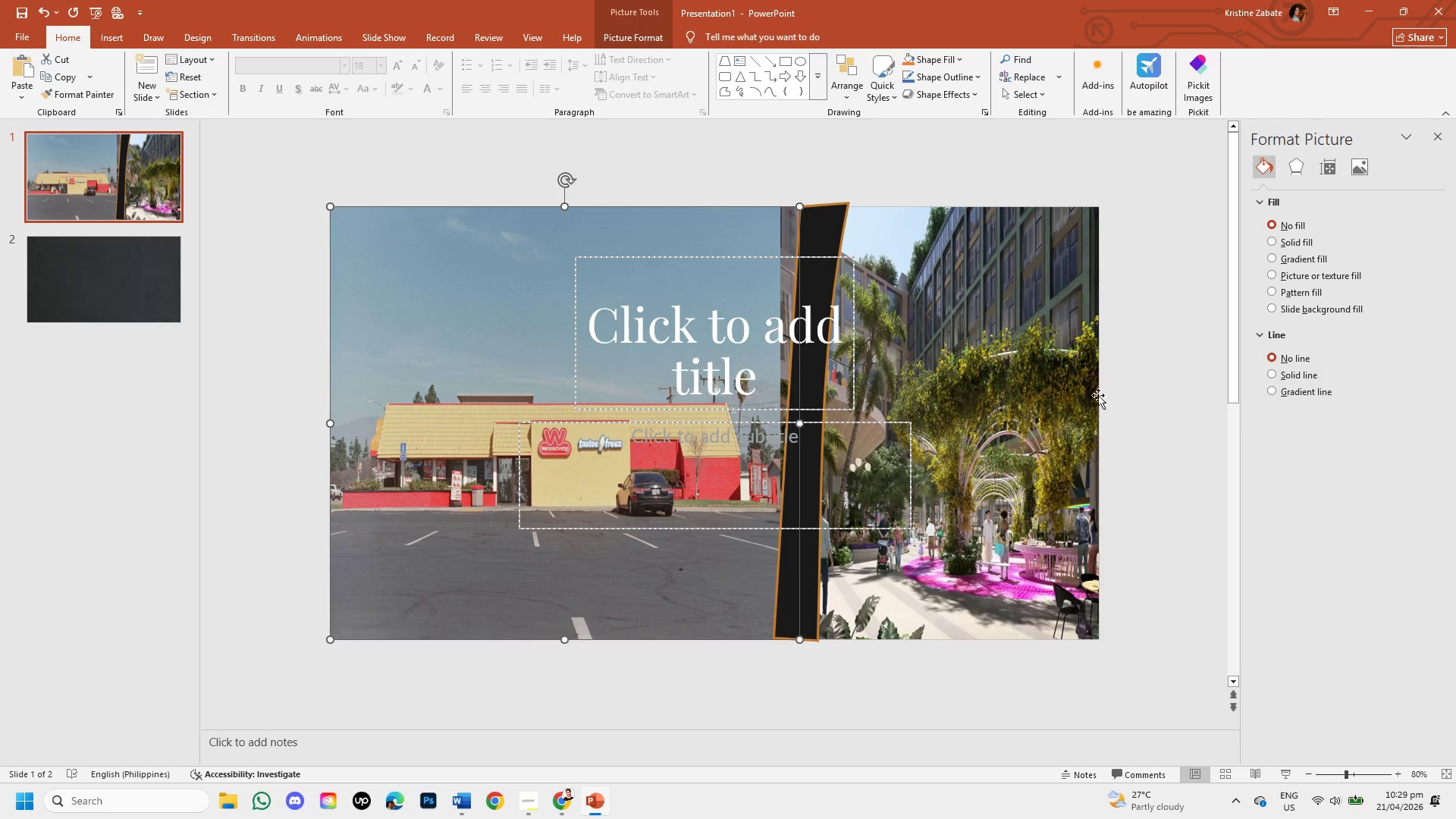 
left_click_drag(start_coordinate=[1146, 397], to_coordinate=[834, 220])
 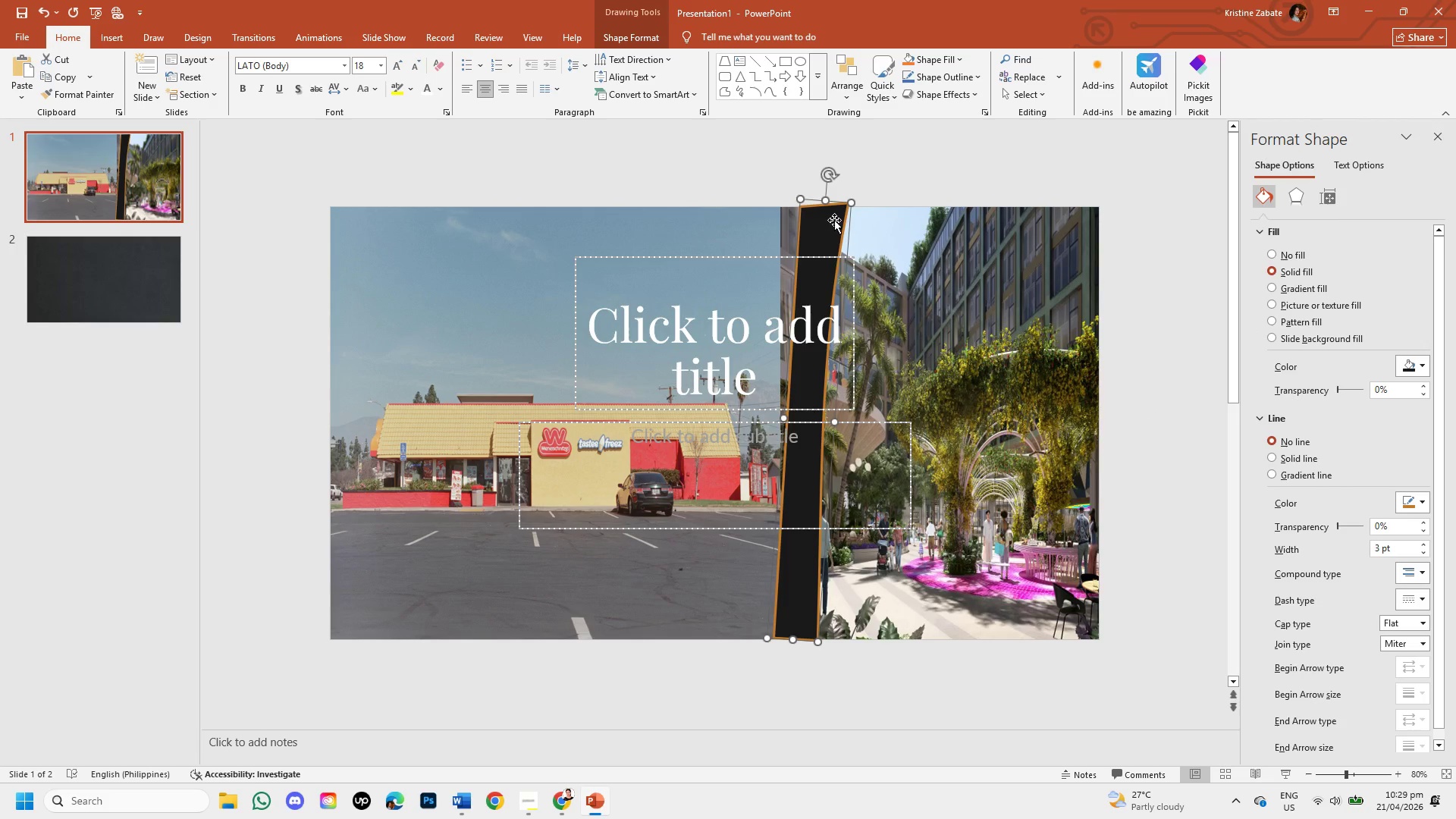 
left_click([834, 220])
 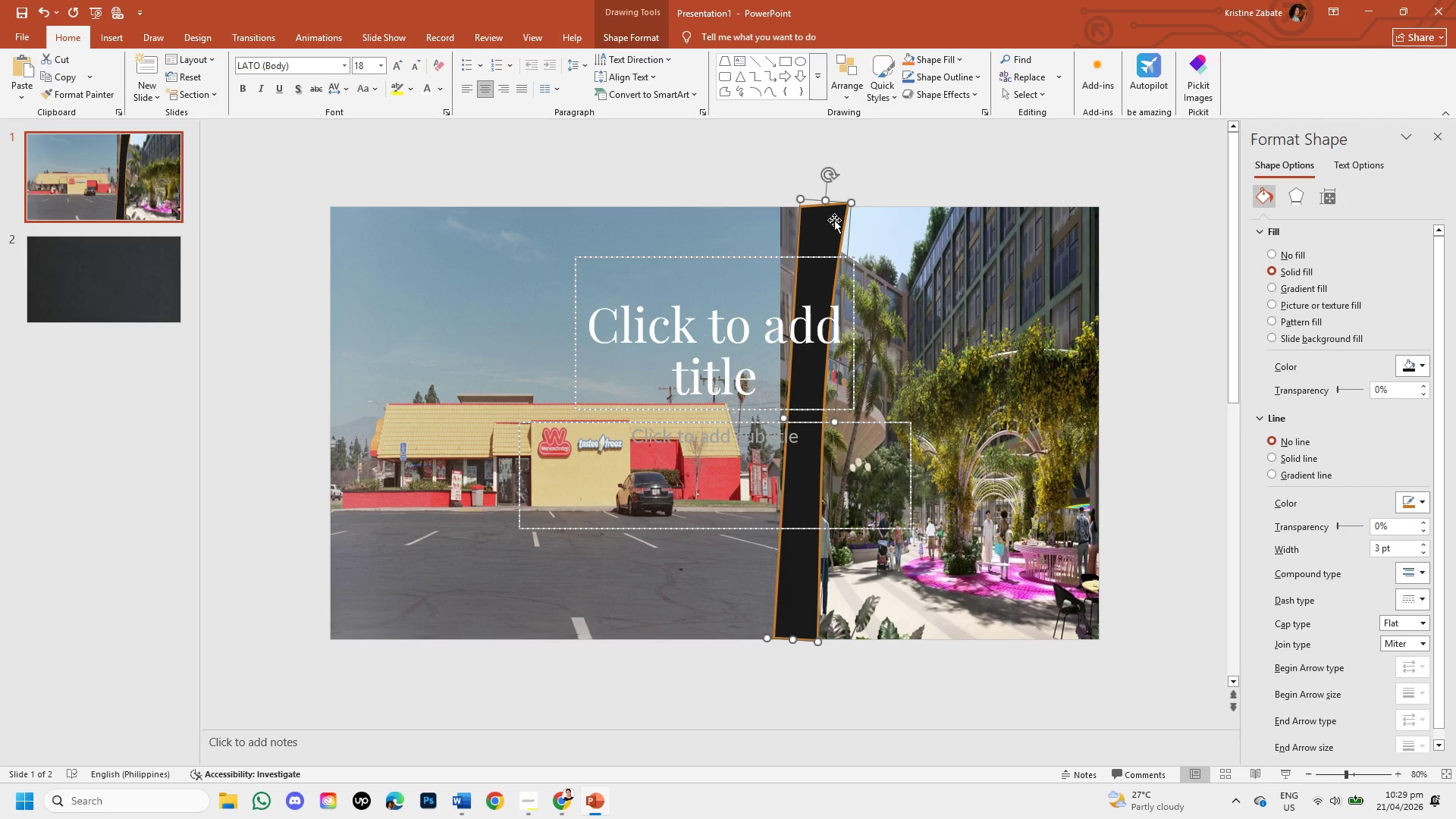 
hold_key(key=ArrowLeft, duration=0.59)
 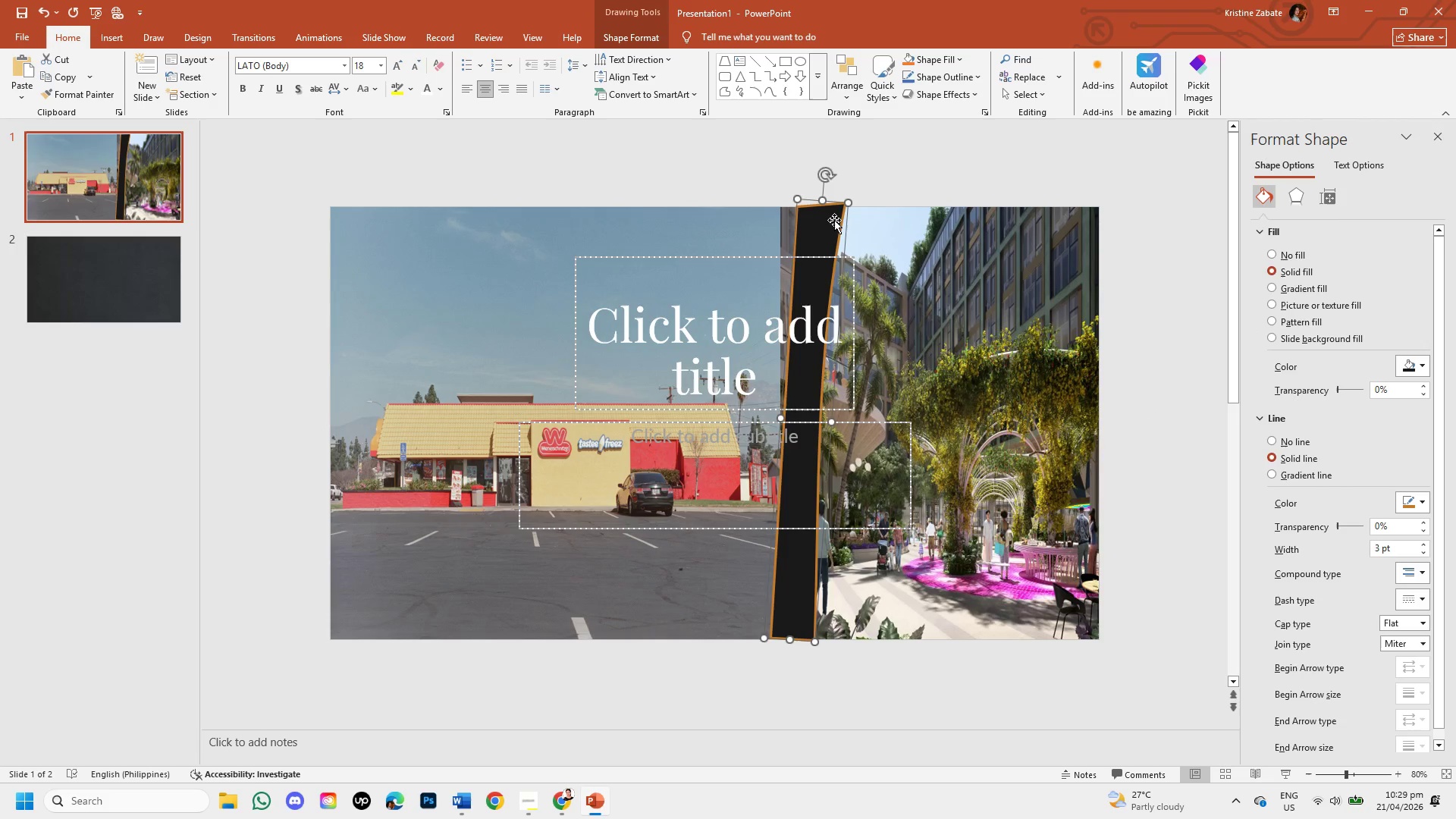 
key(ArrowLeft)
 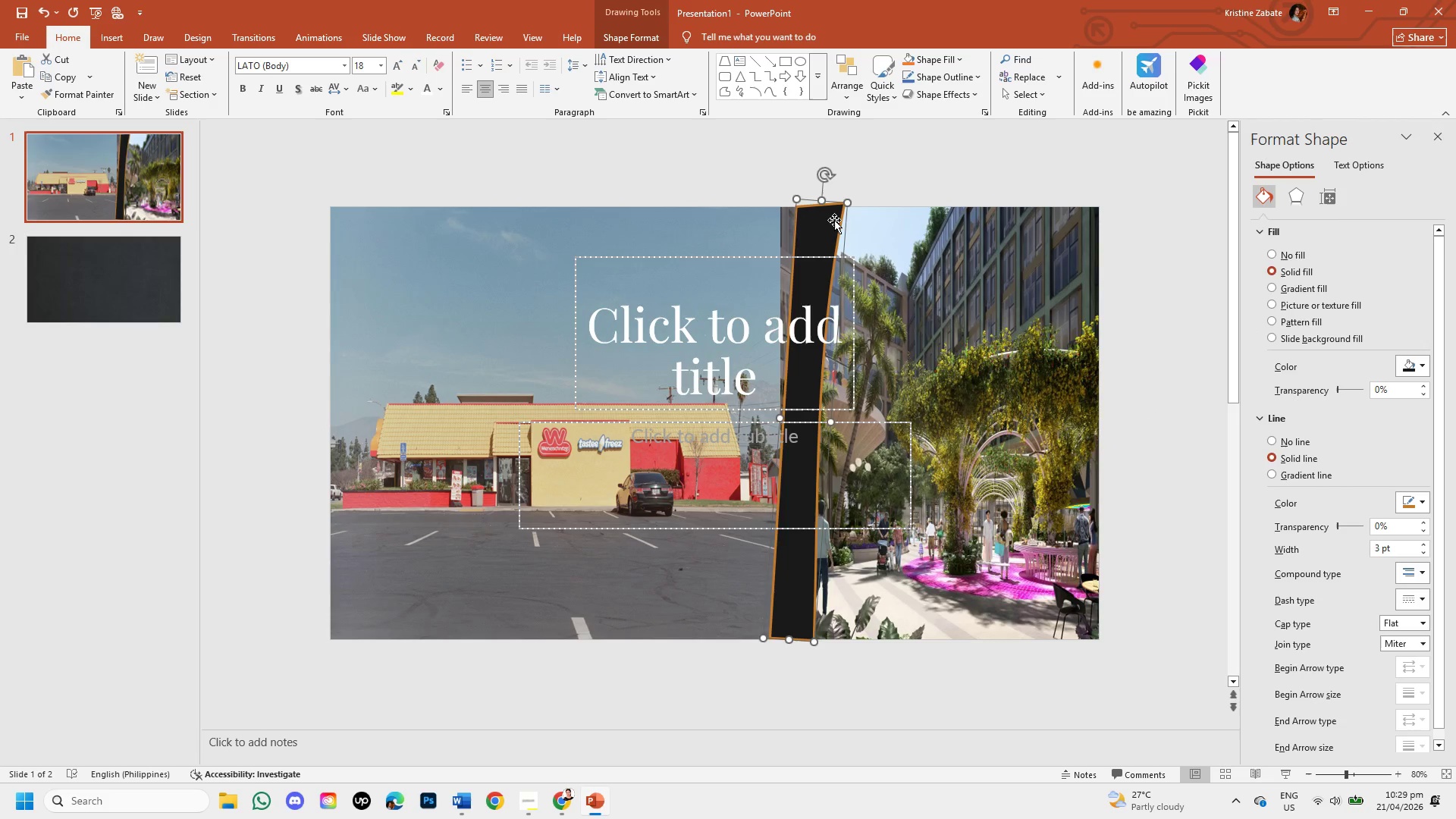 
key(ArrowLeft)
 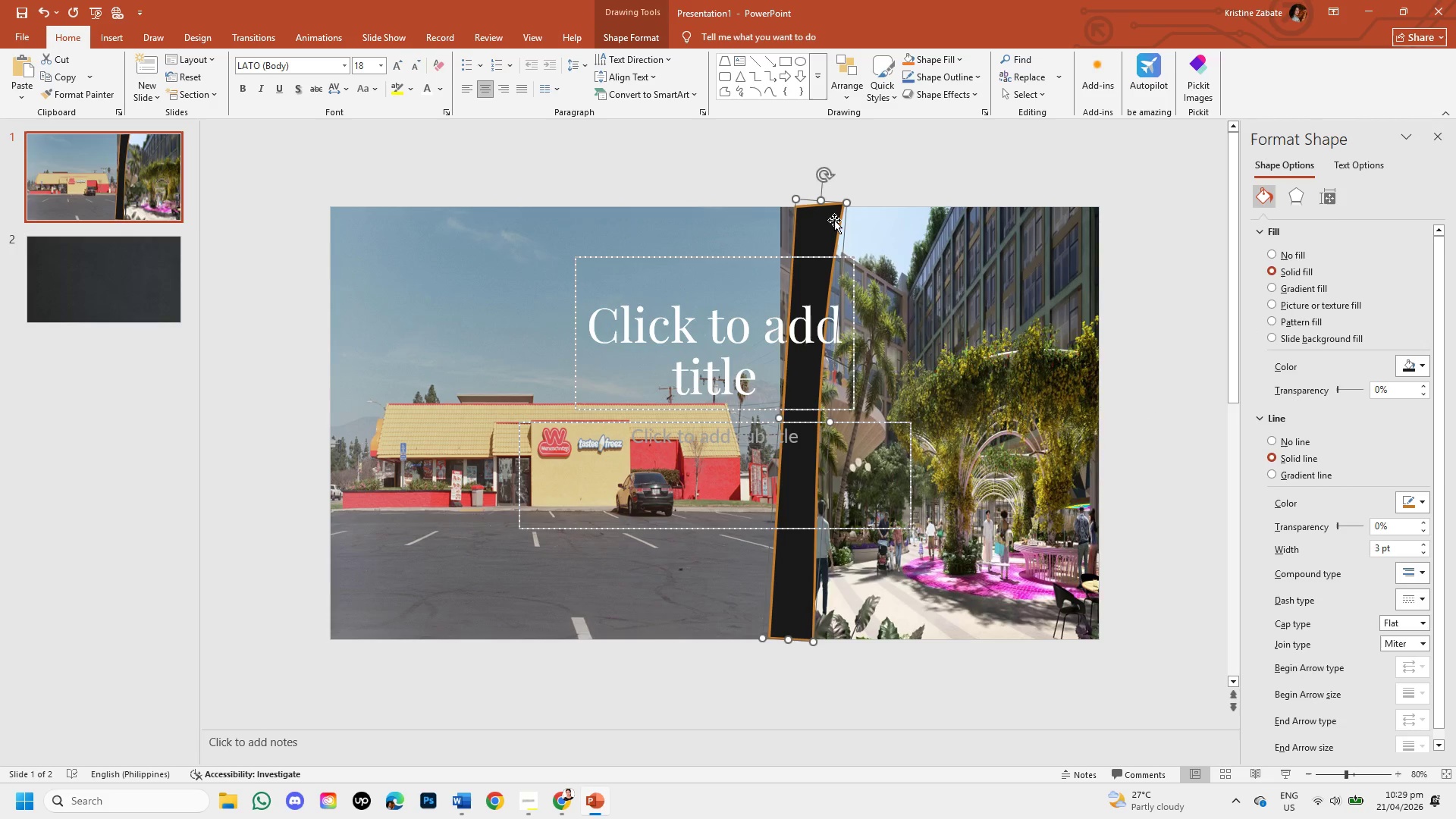 
key(ArrowLeft)
 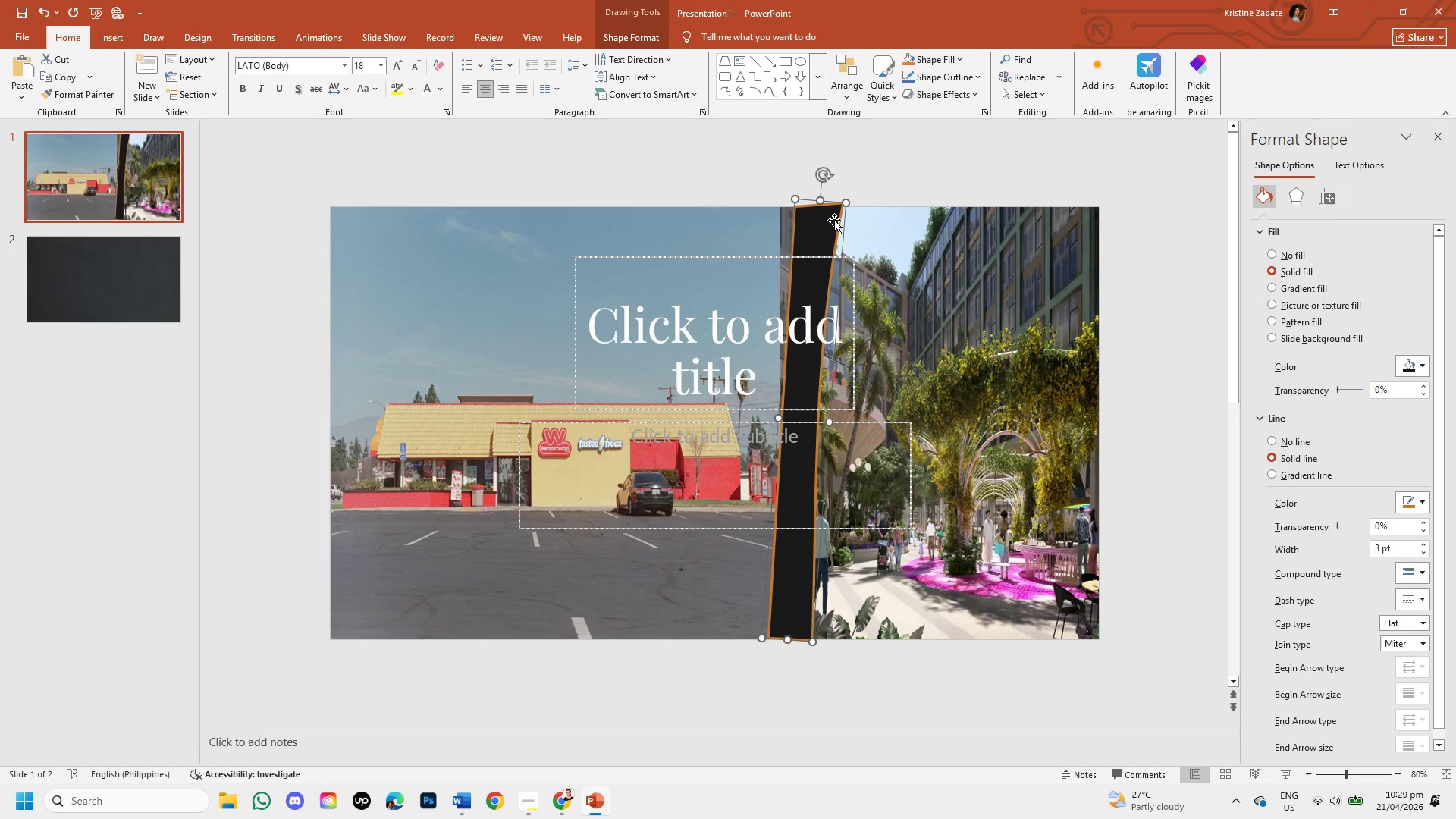 
key(ArrowLeft)
 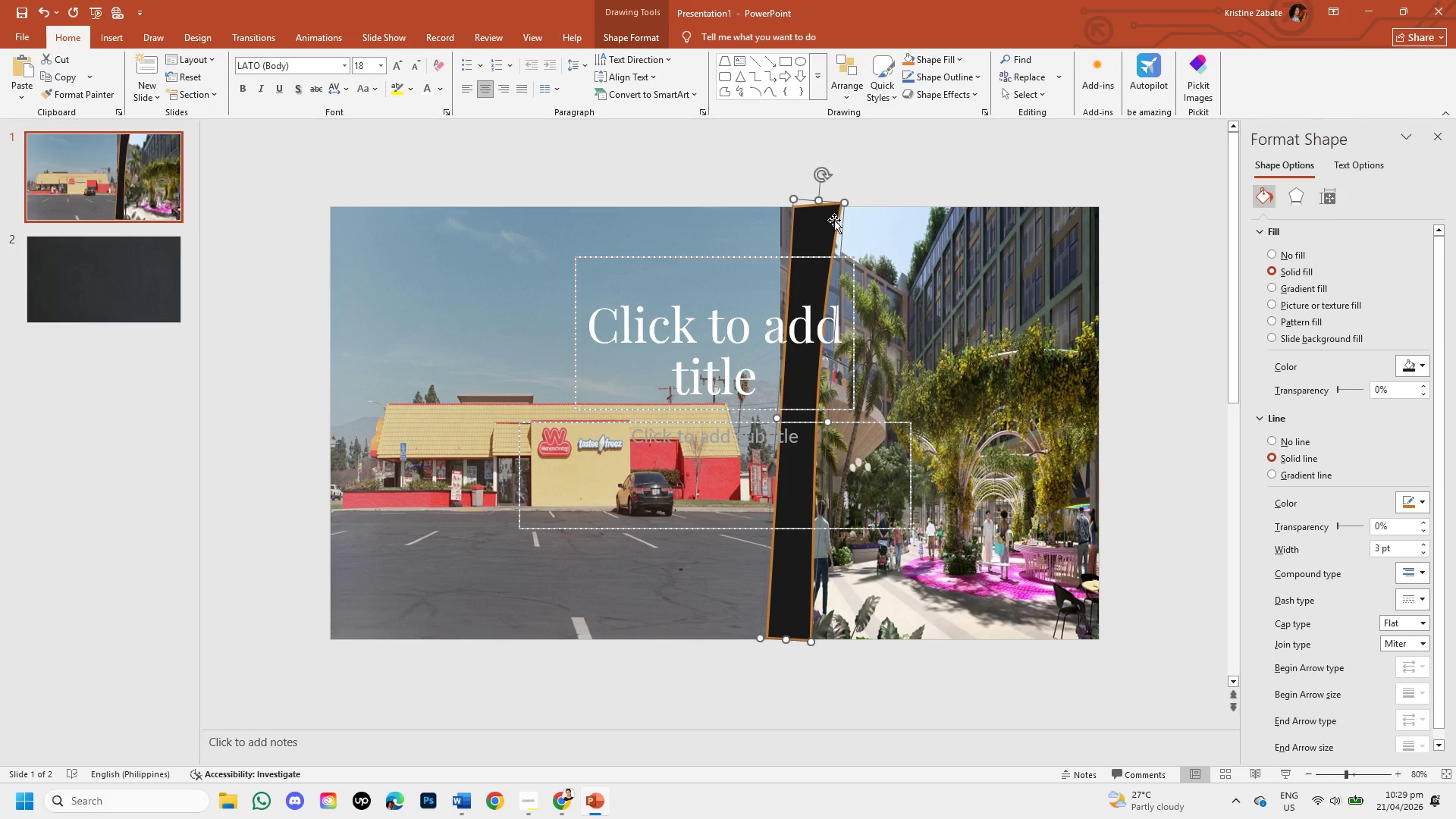 
key(ArrowLeft)
 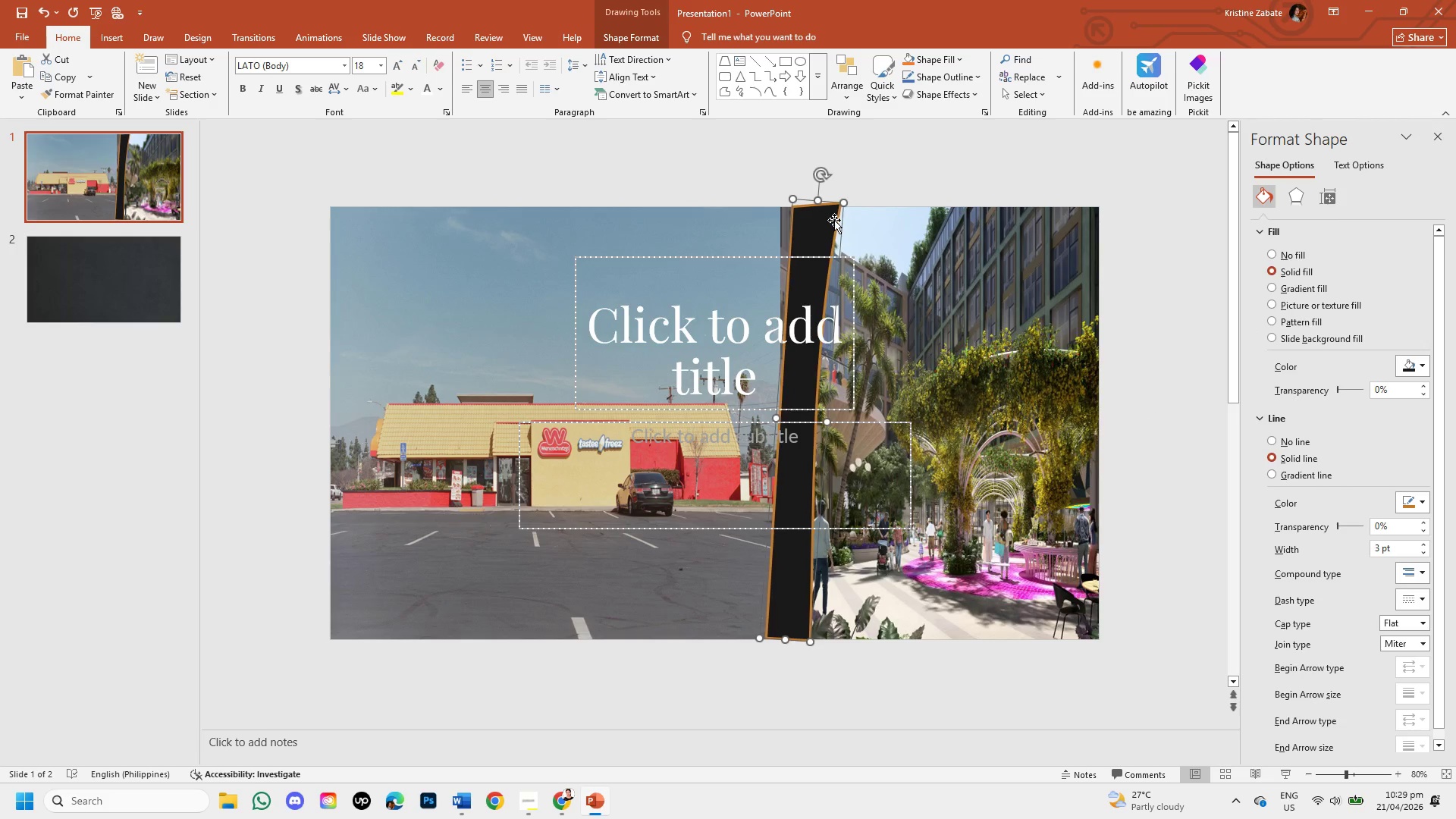 
key(ArrowLeft)
 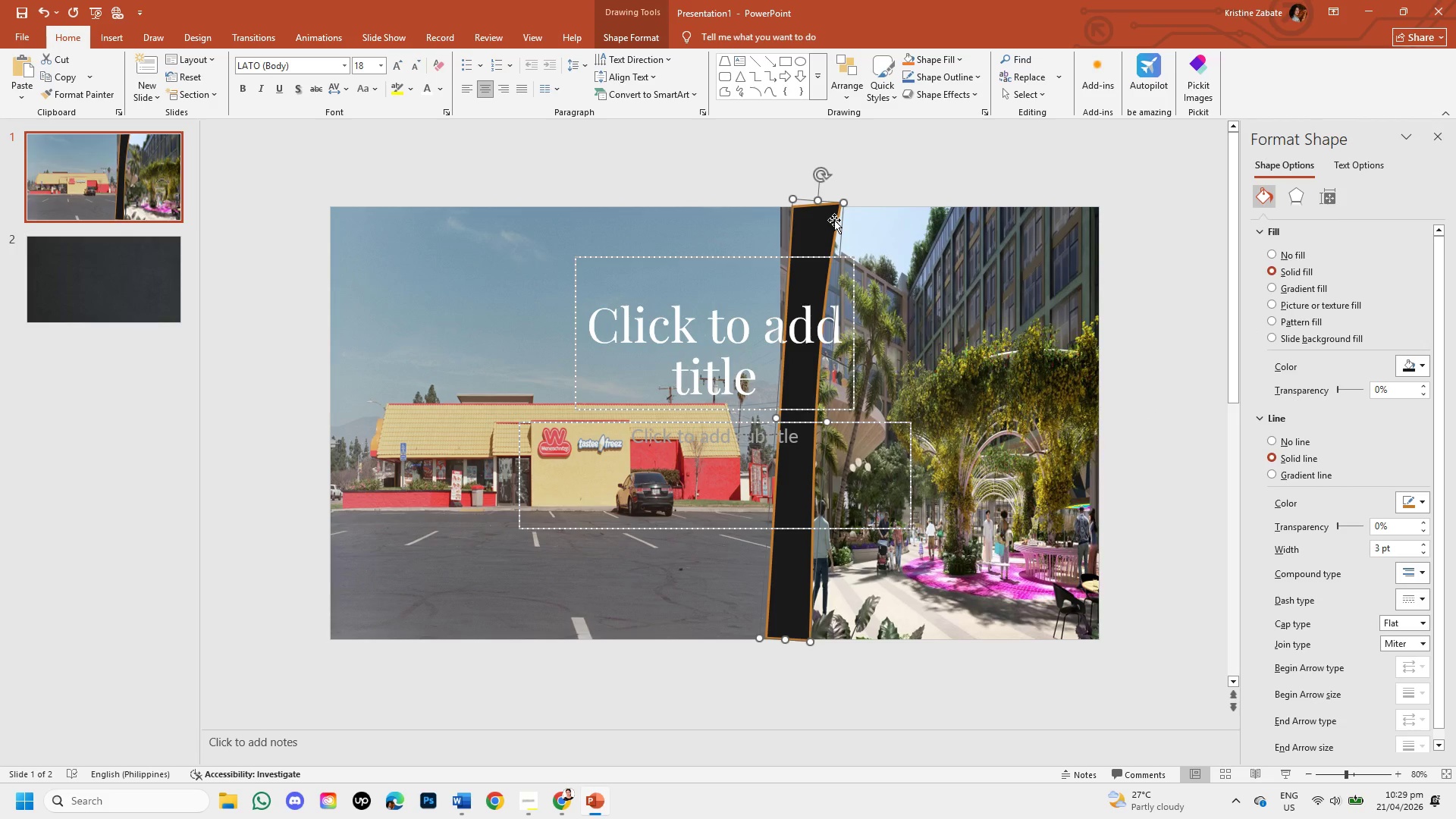 
key(ArrowLeft)
 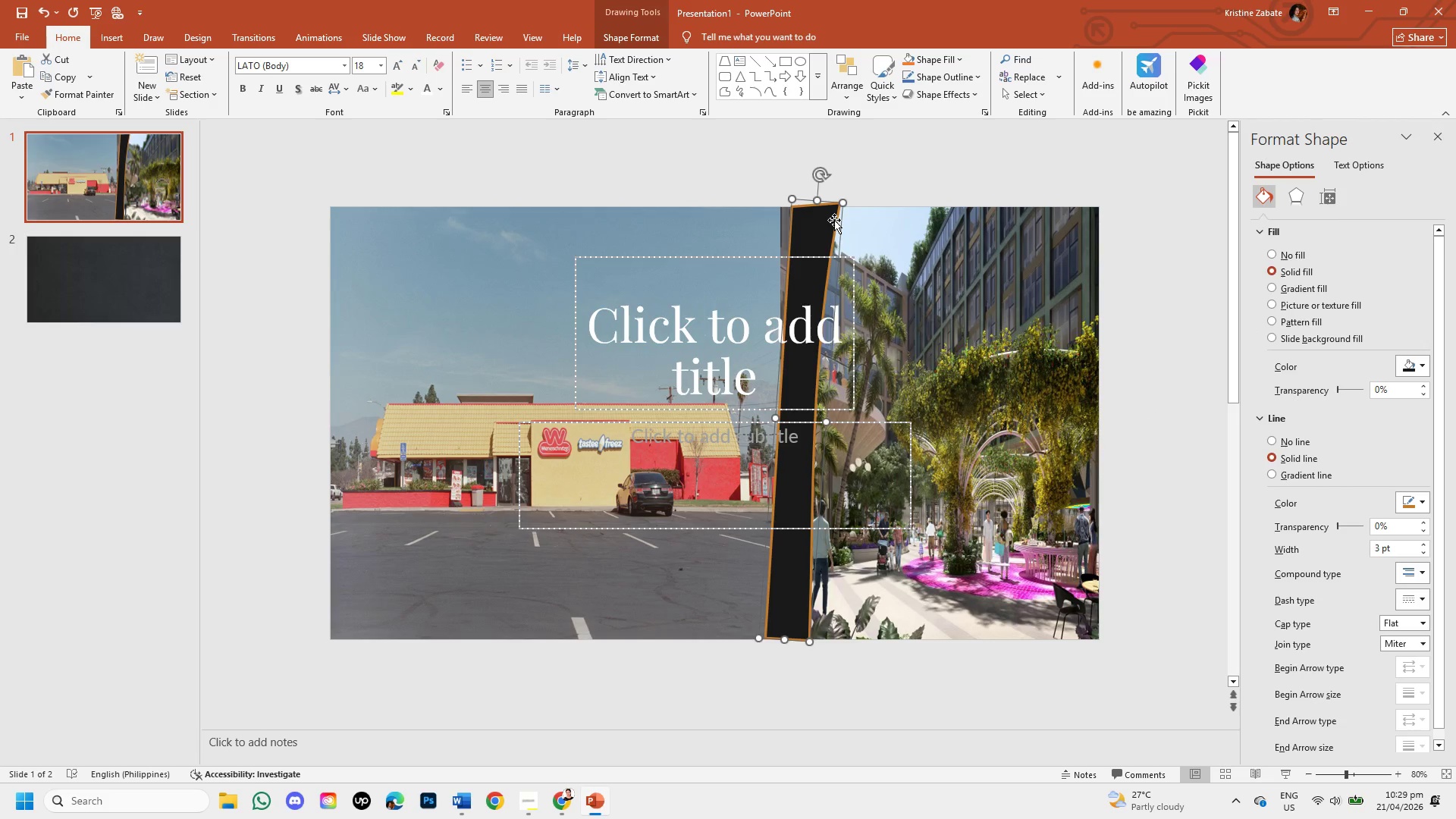 
key(ArrowLeft)
 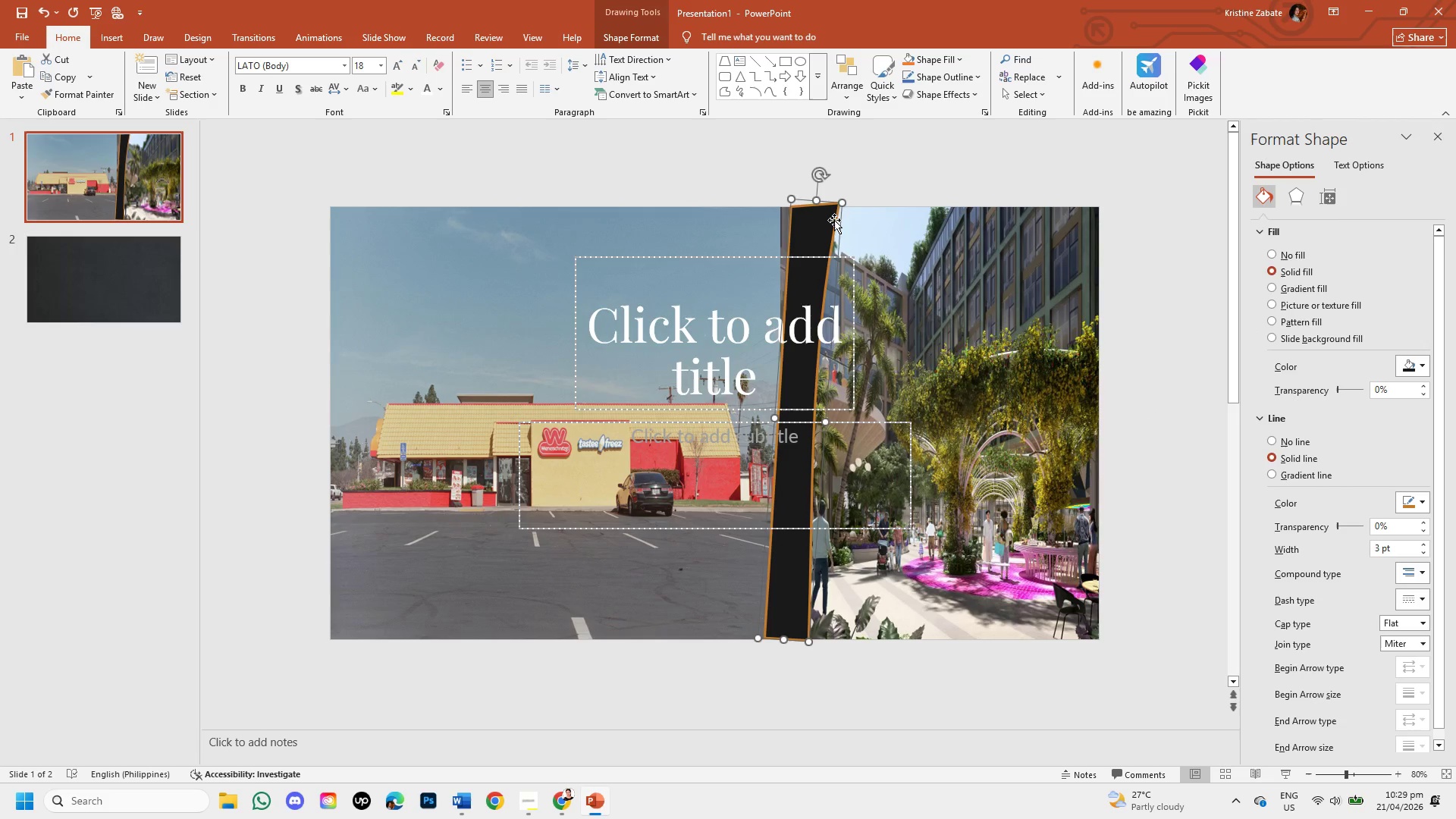 
key(ArrowLeft)
 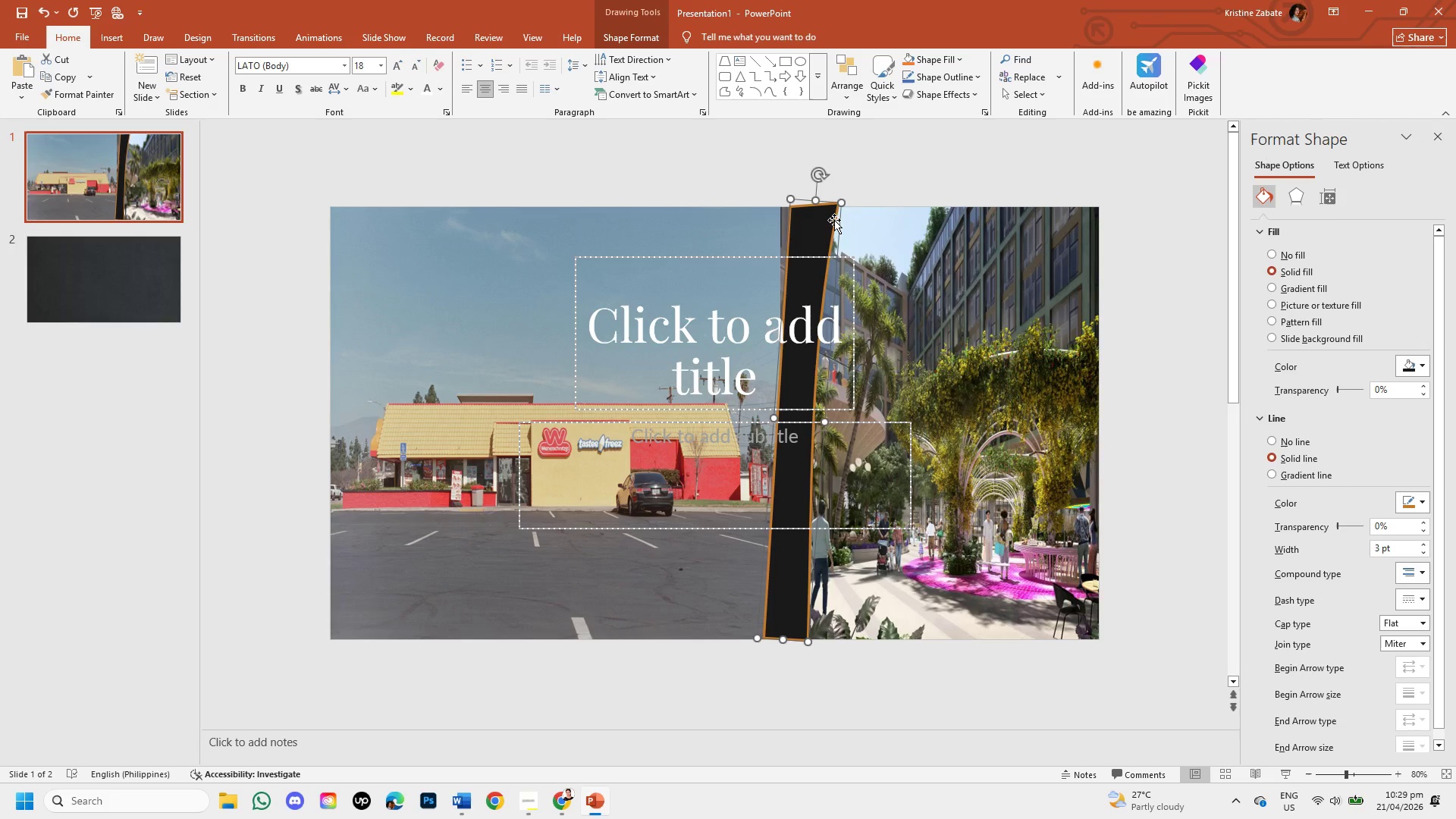 
key(ArrowLeft)
 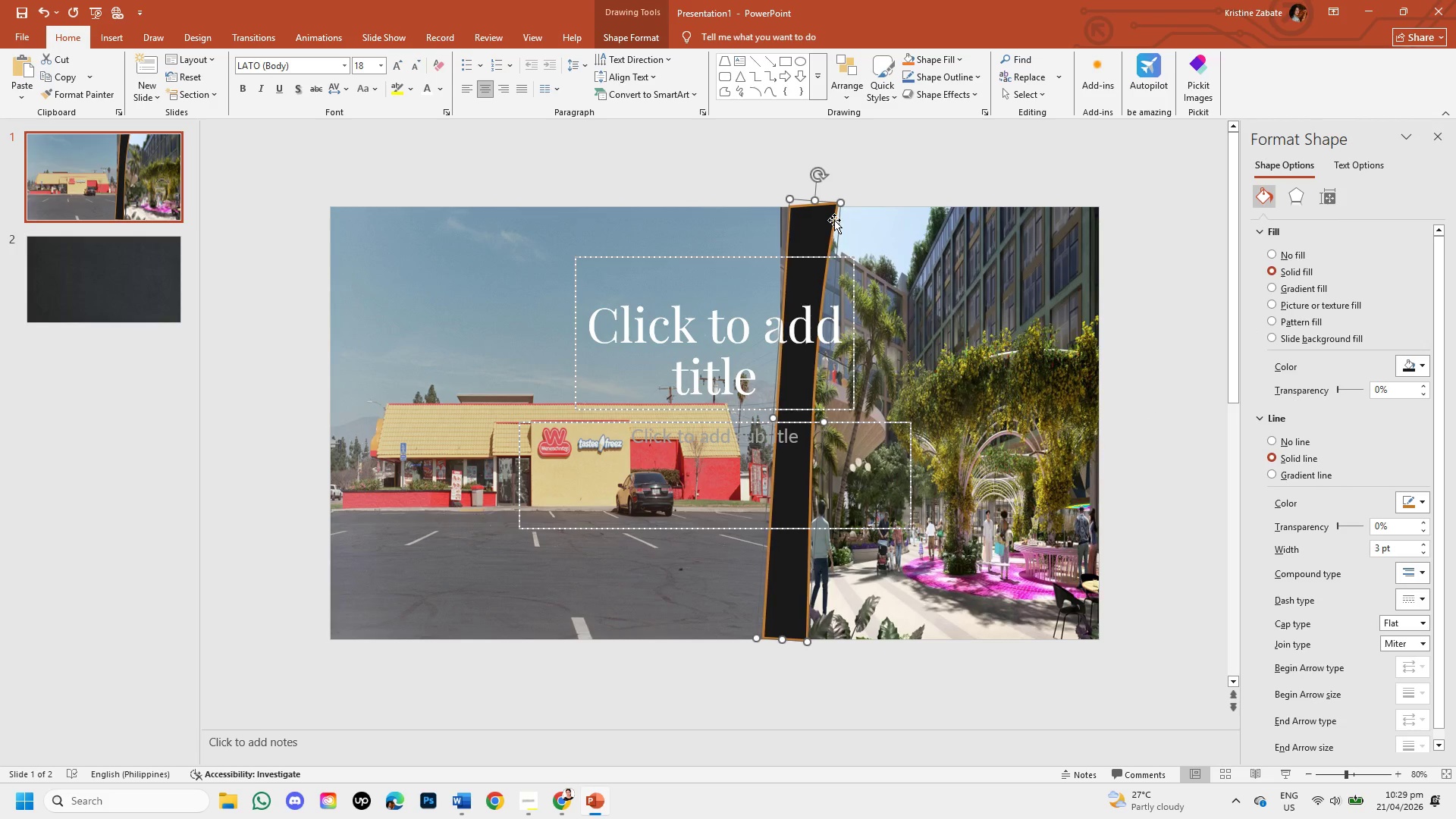 
key(ArrowLeft)
 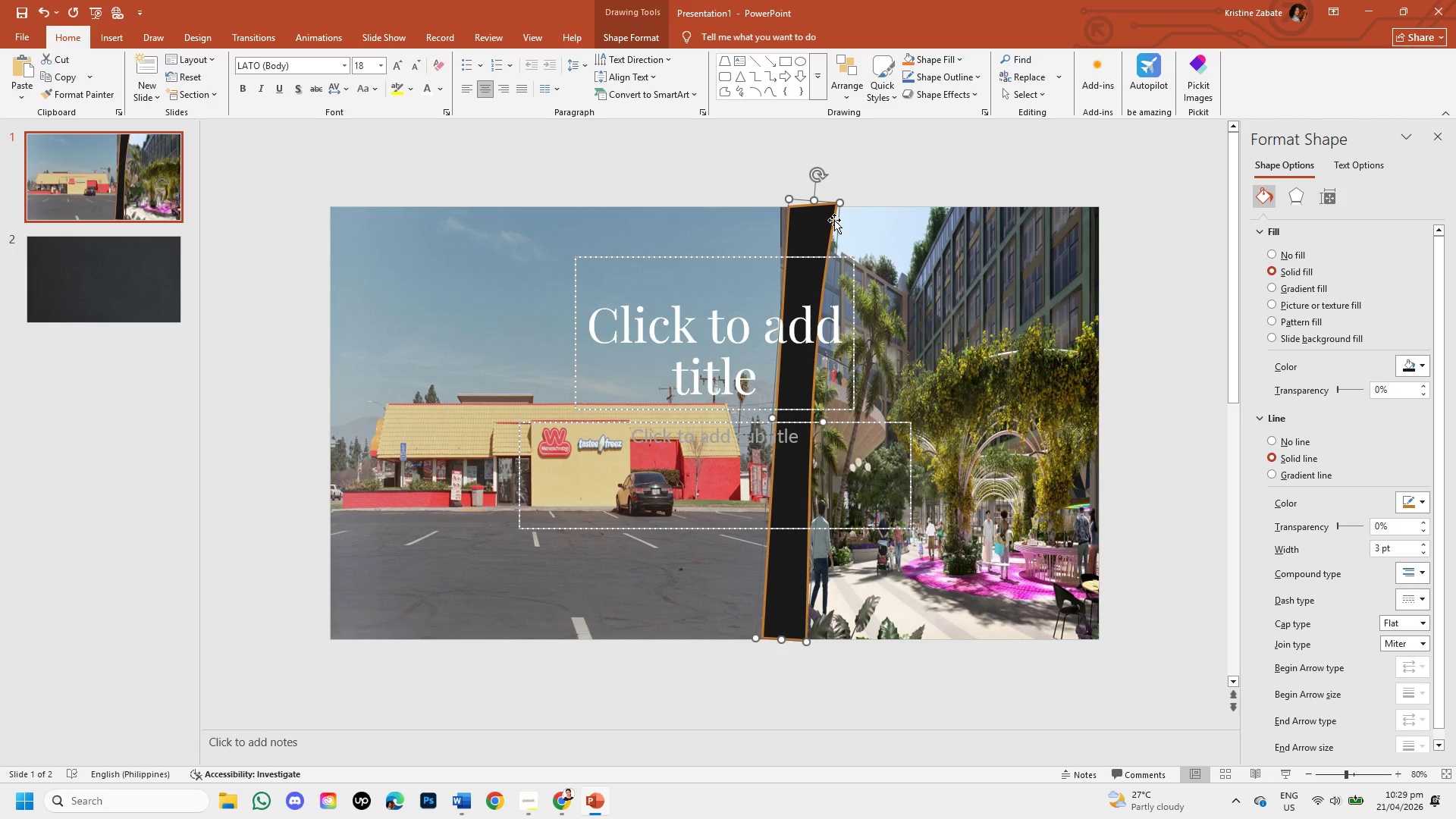 
key(ArrowLeft)
 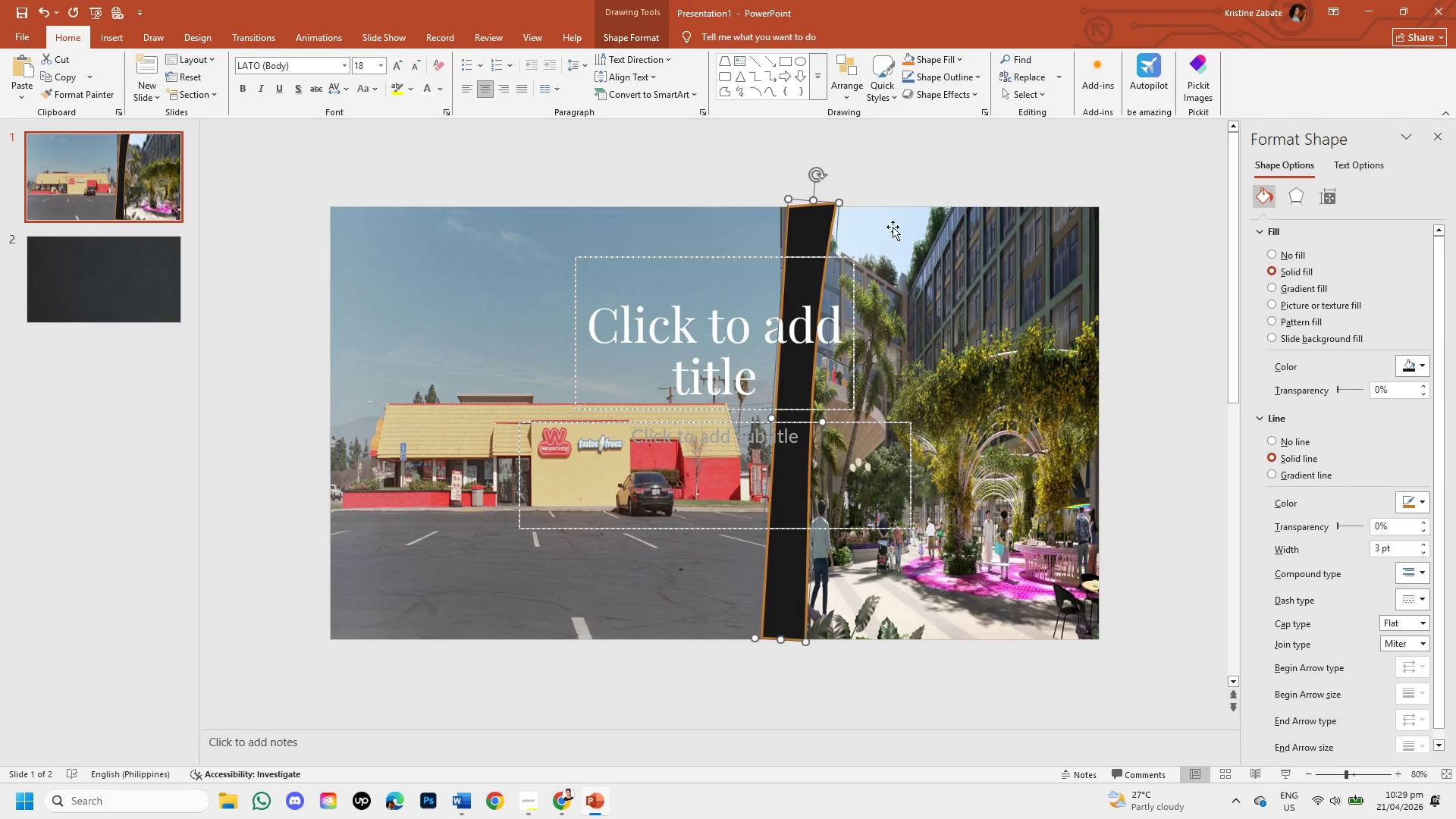 
key(ArrowLeft)
 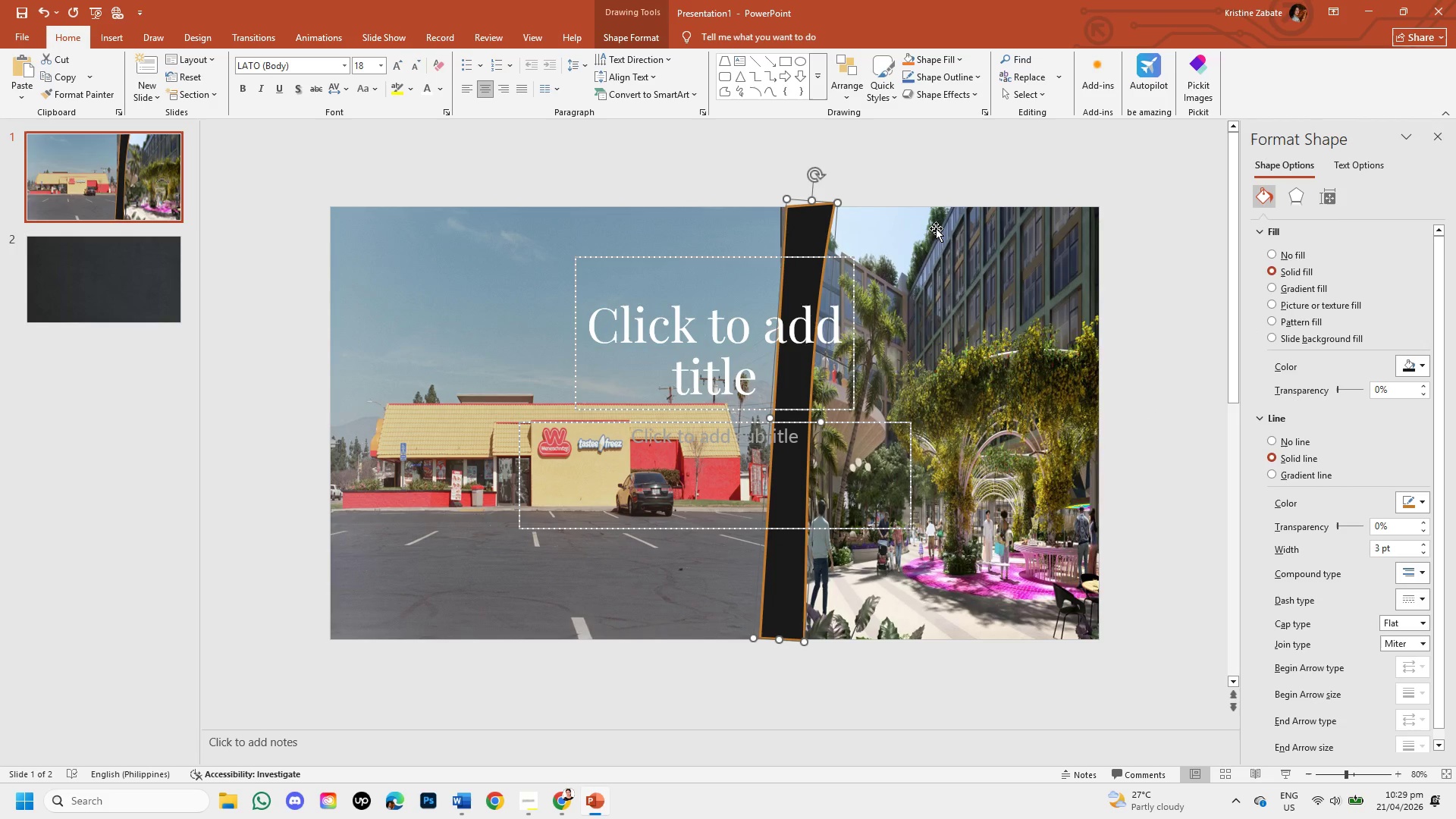 
key(ArrowLeft)
 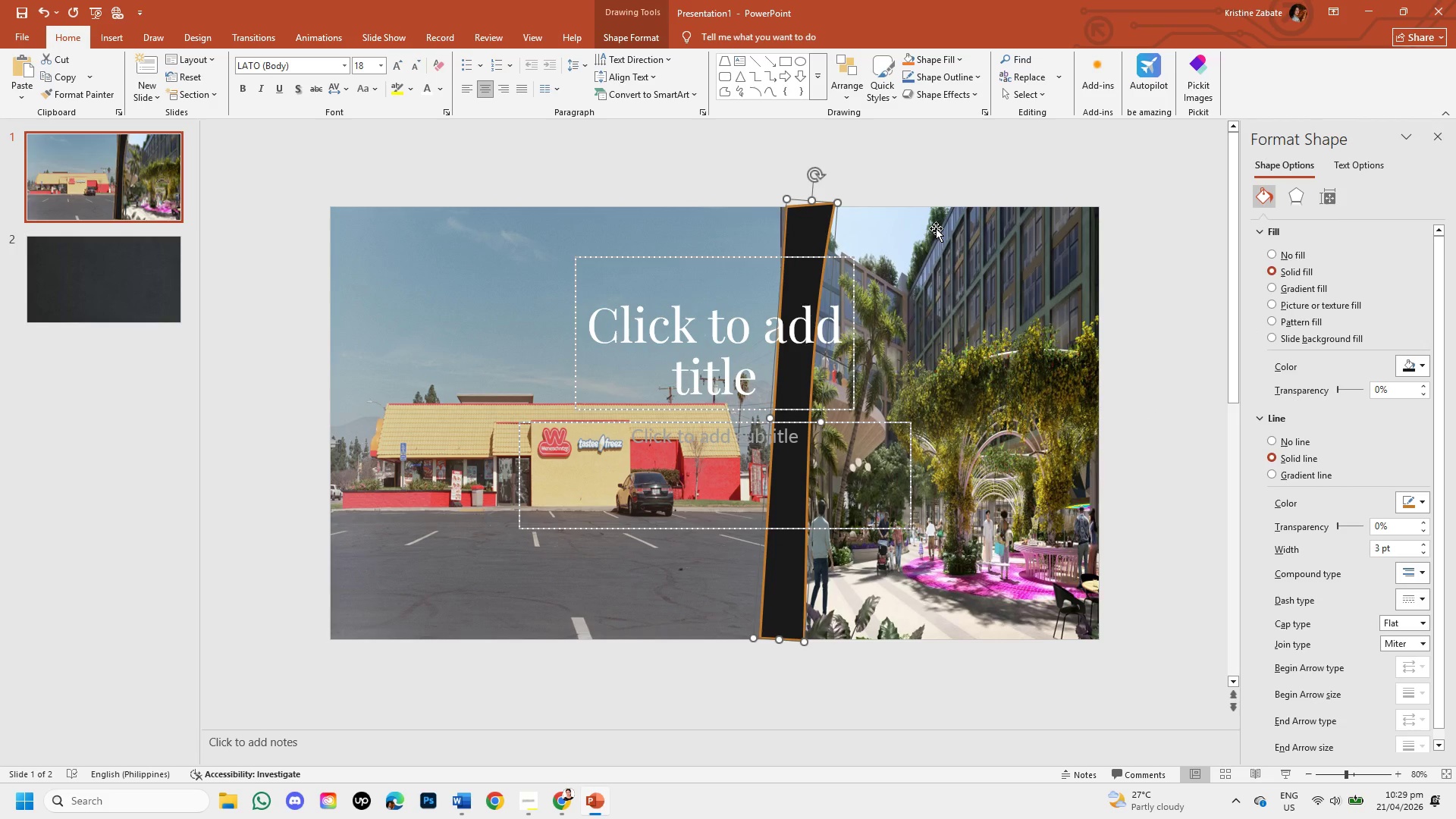 
key(ArrowLeft)
 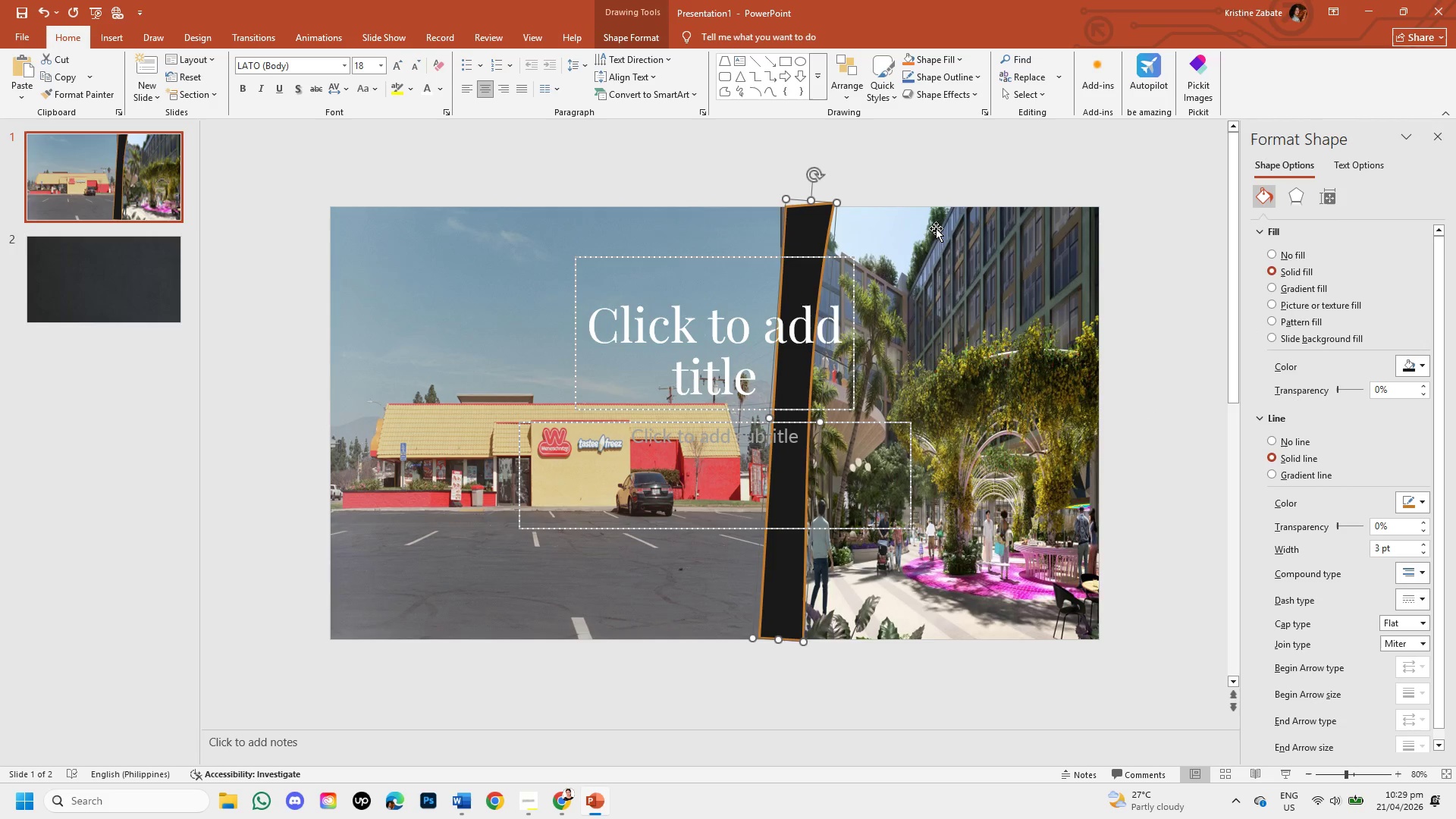 
key(ArrowLeft)
 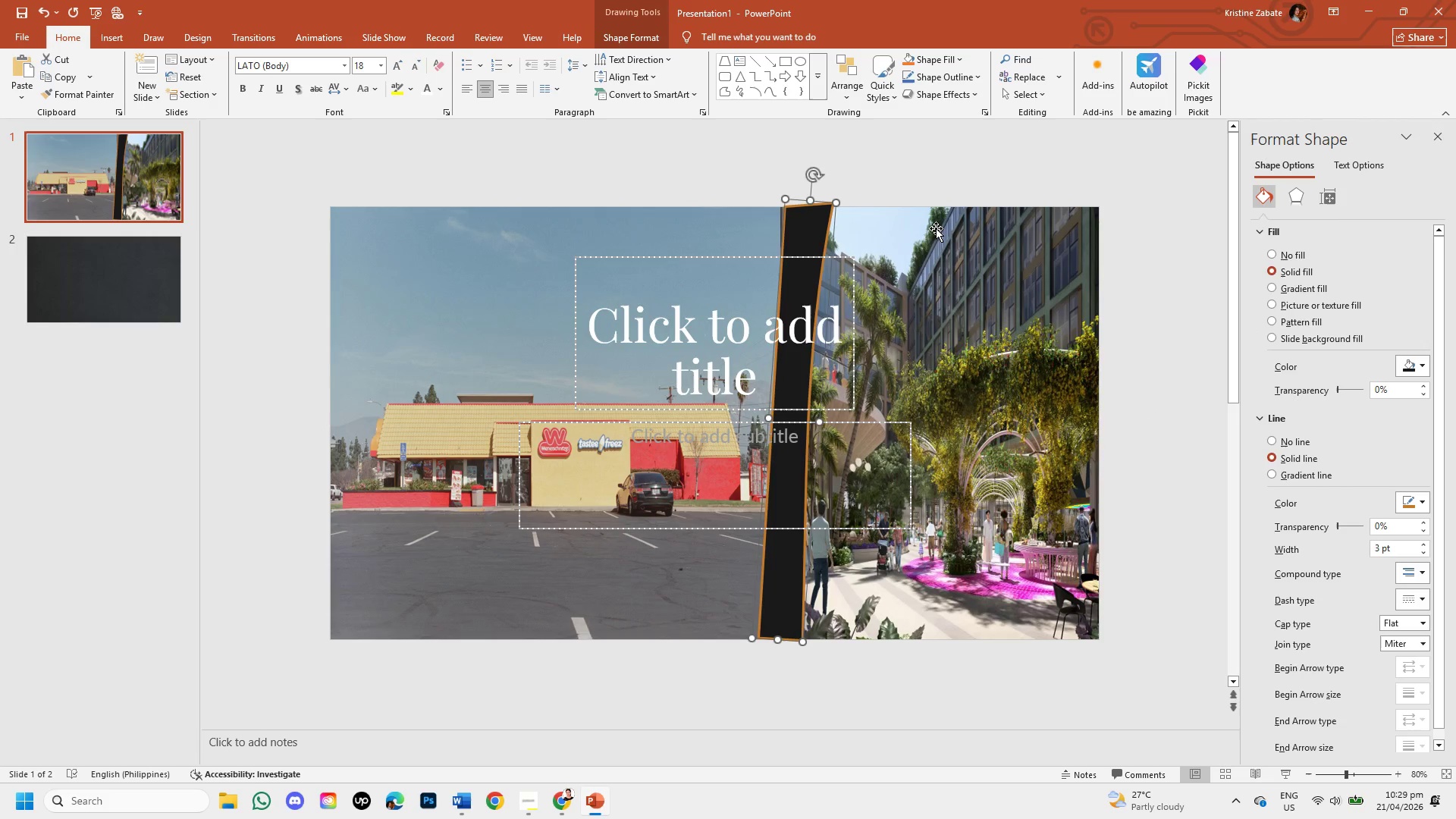 
key(ArrowLeft)
 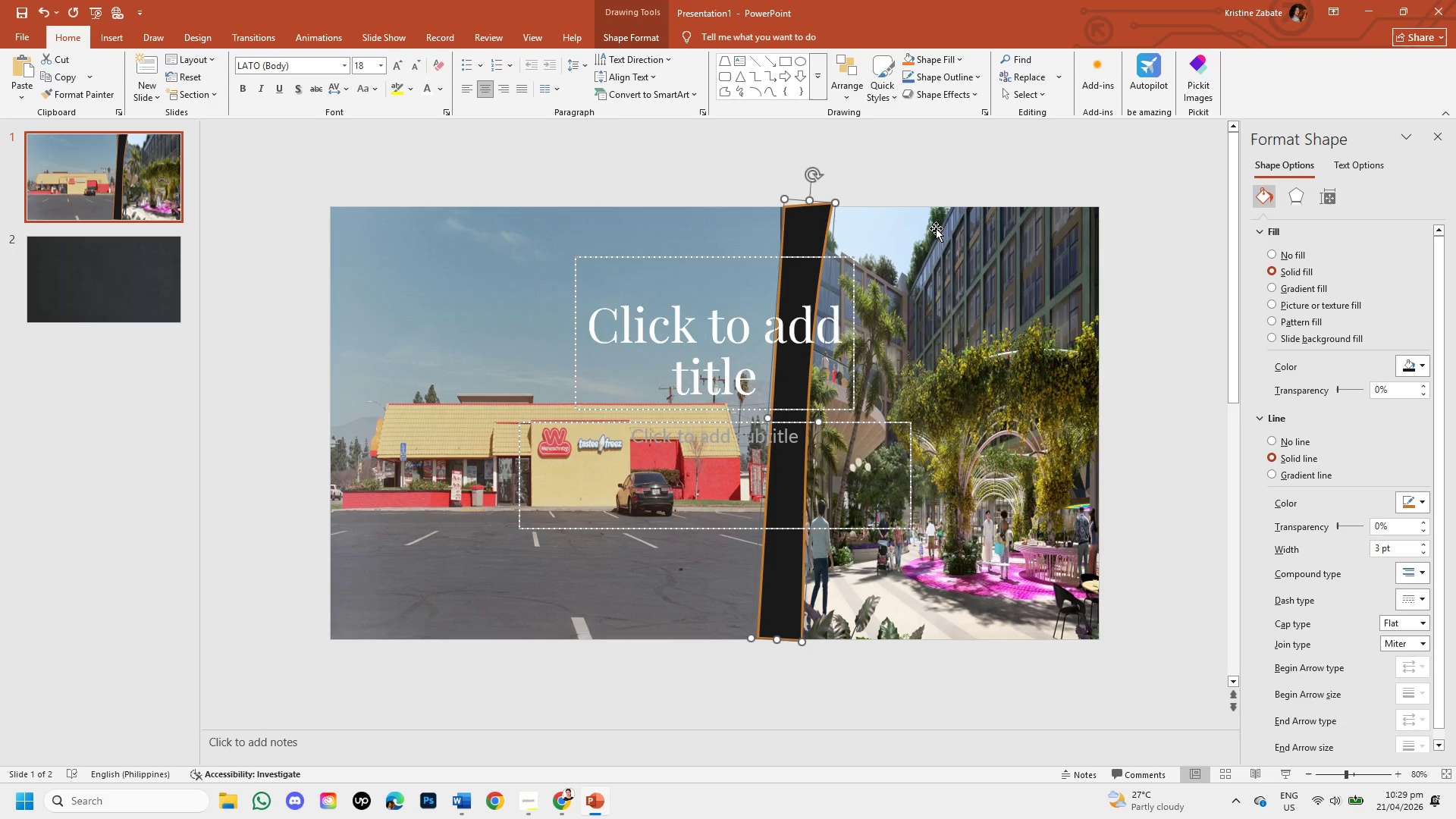 
key(ArrowLeft)
 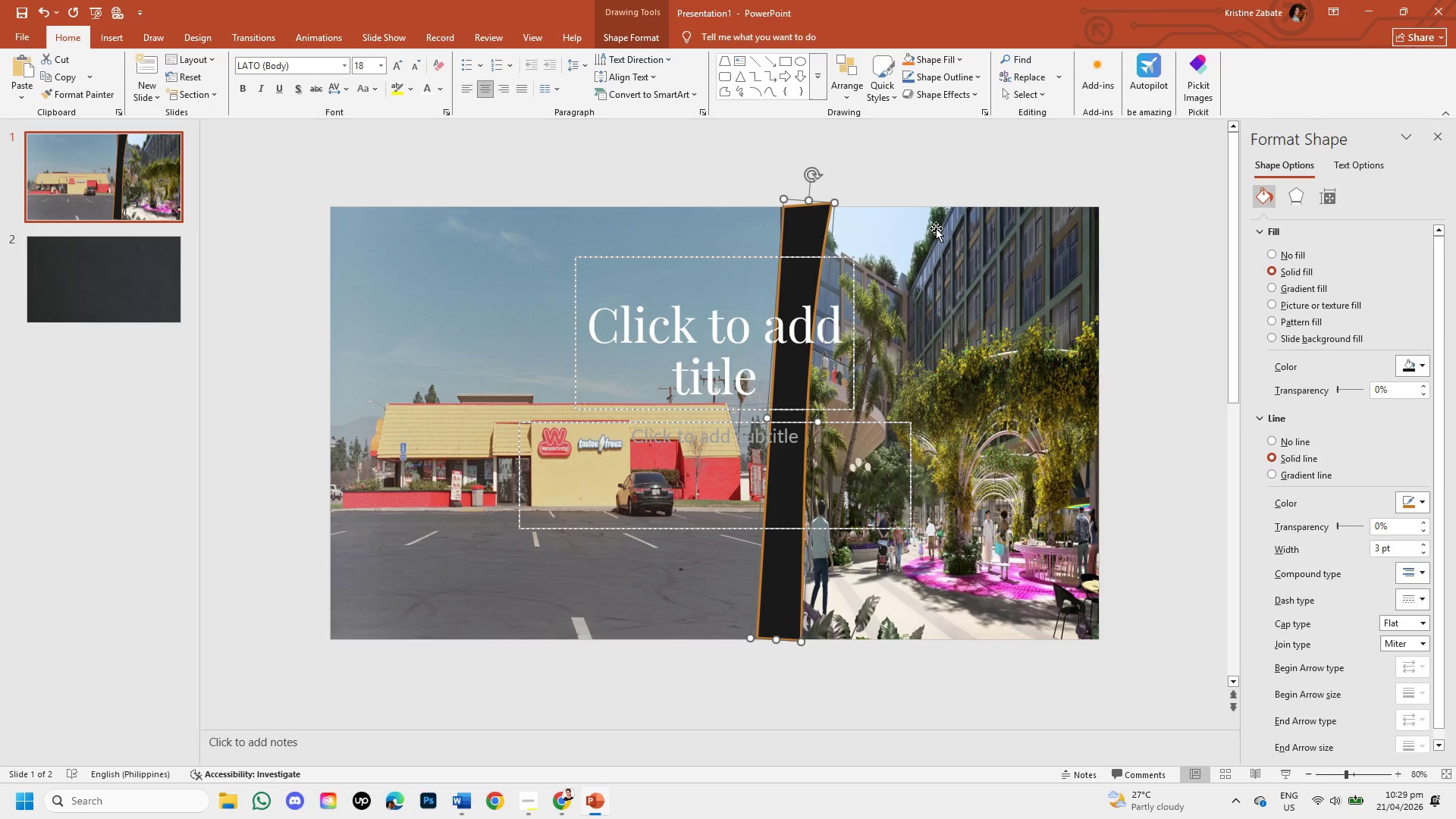 
key(ArrowLeft)
 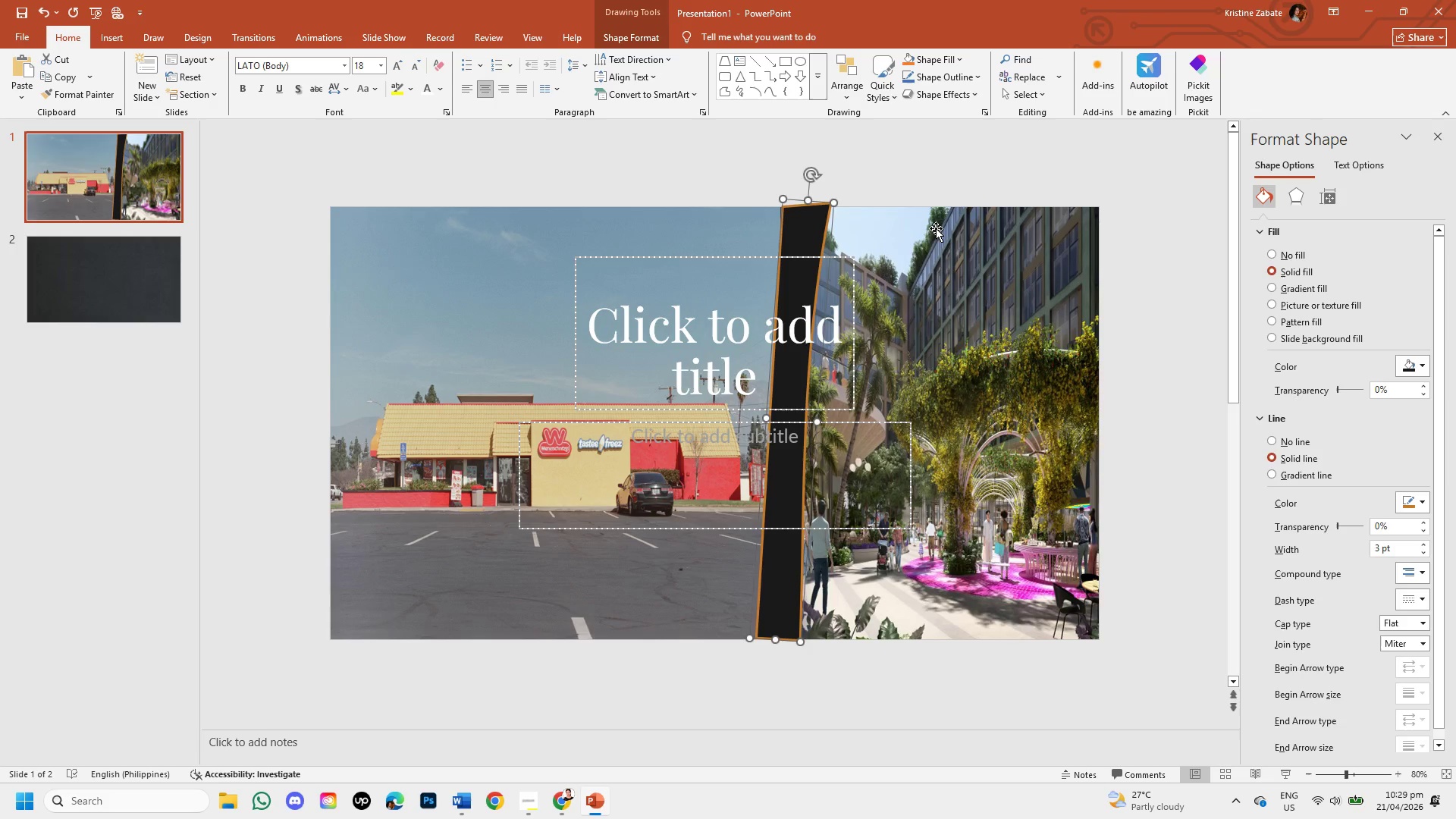 
key(ArrowLeft)
 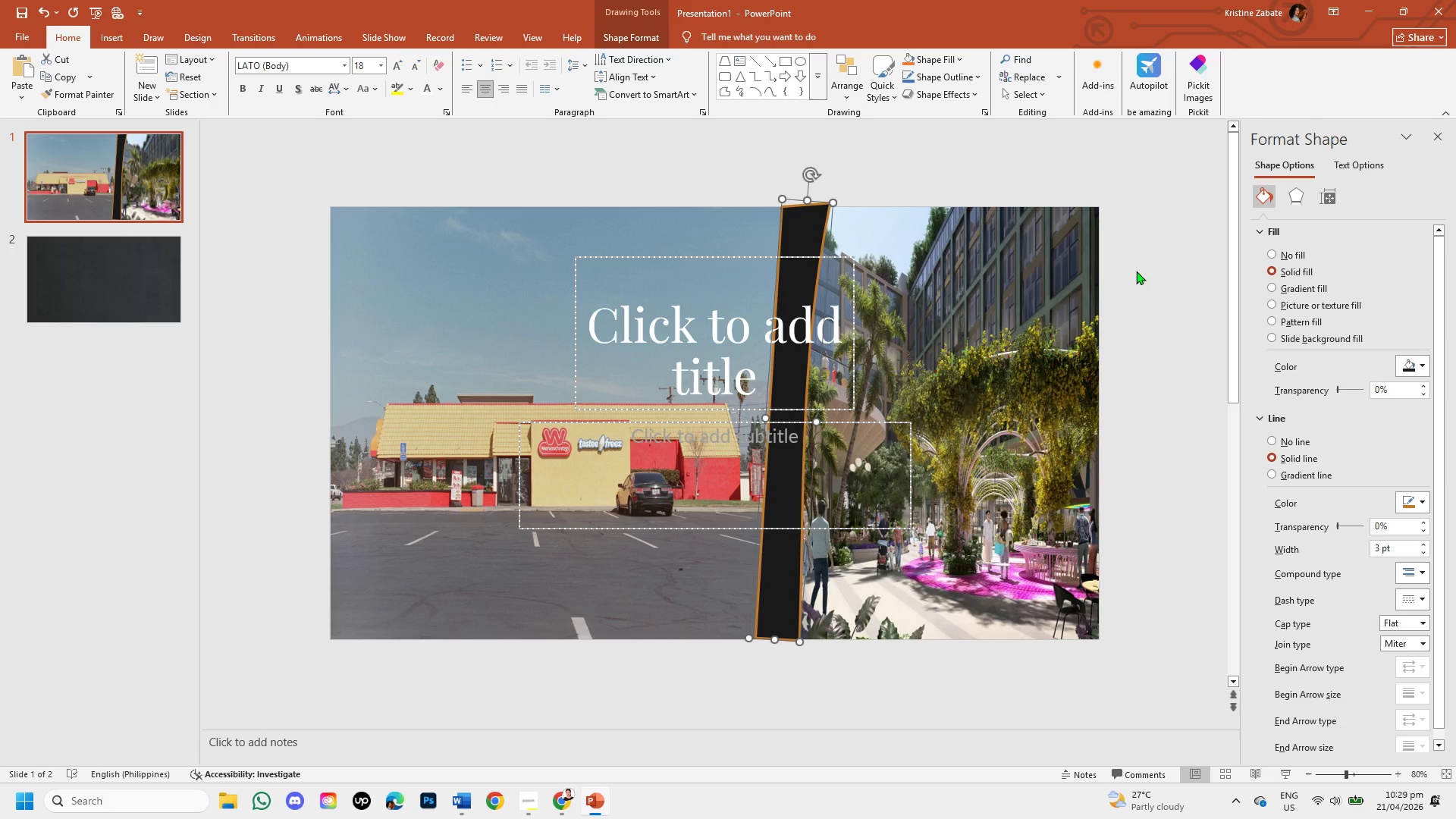 
left_click([1136, 271])
 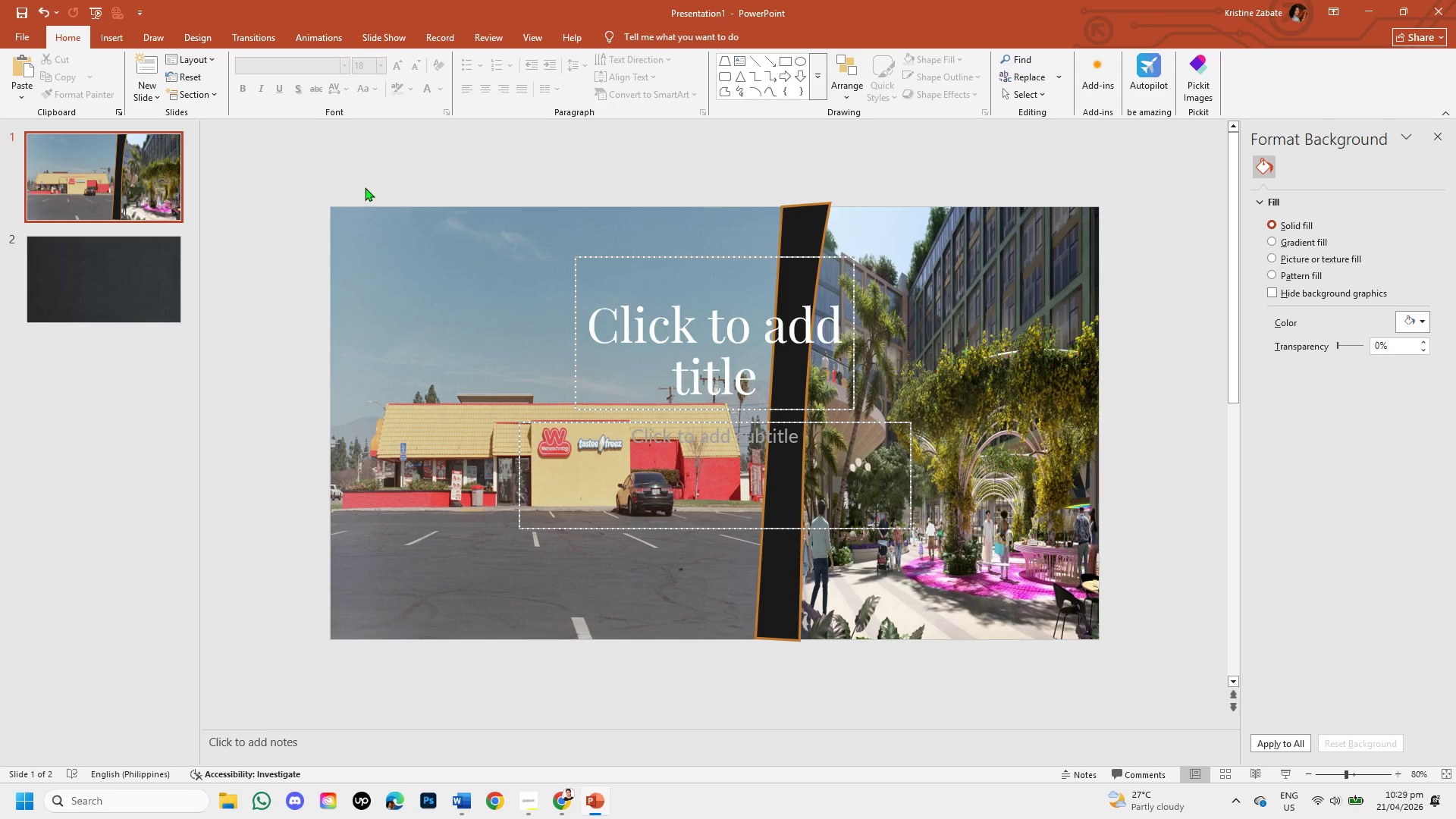 
wait(7.77)
 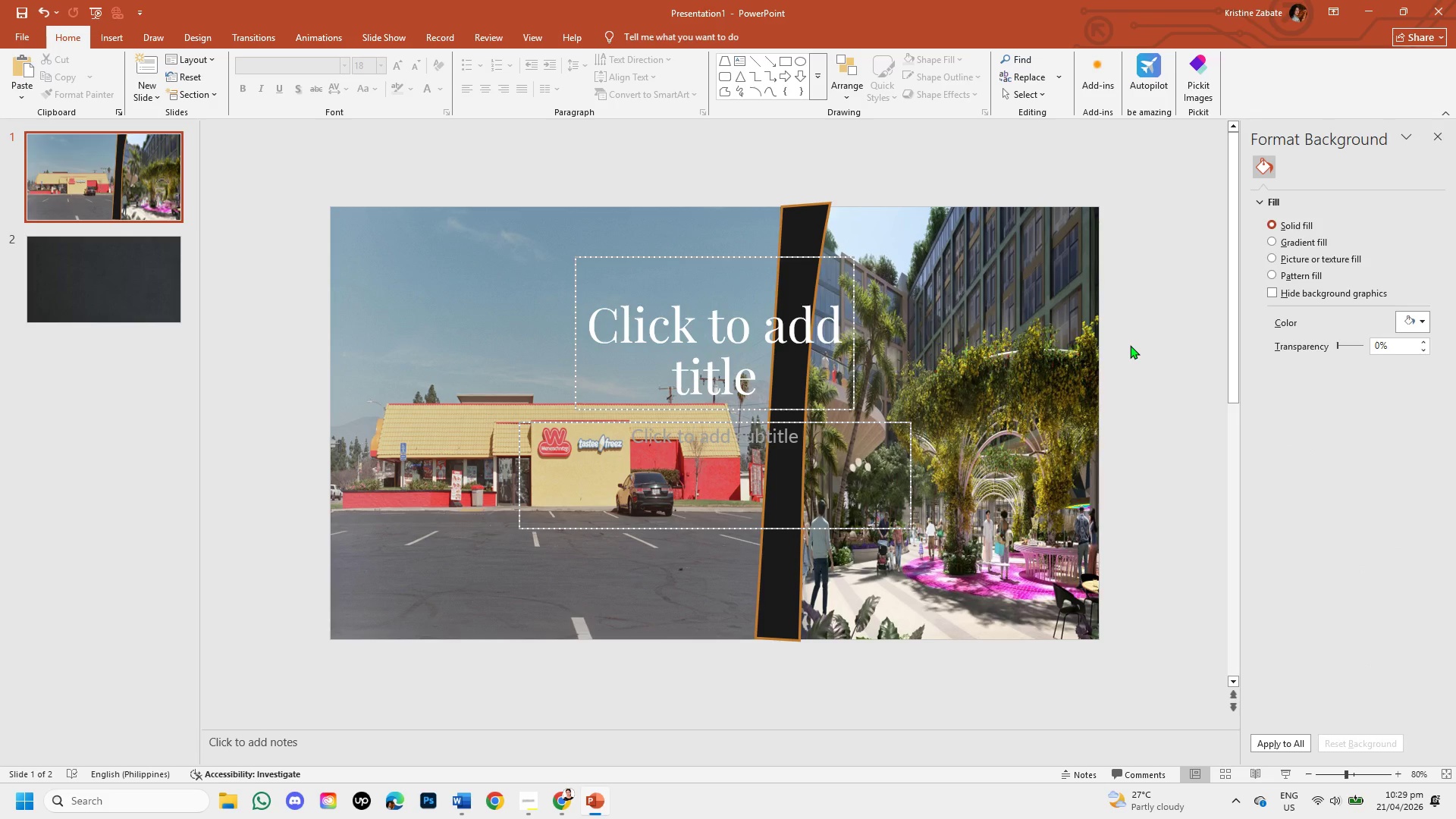 
left_click([526, 36])
 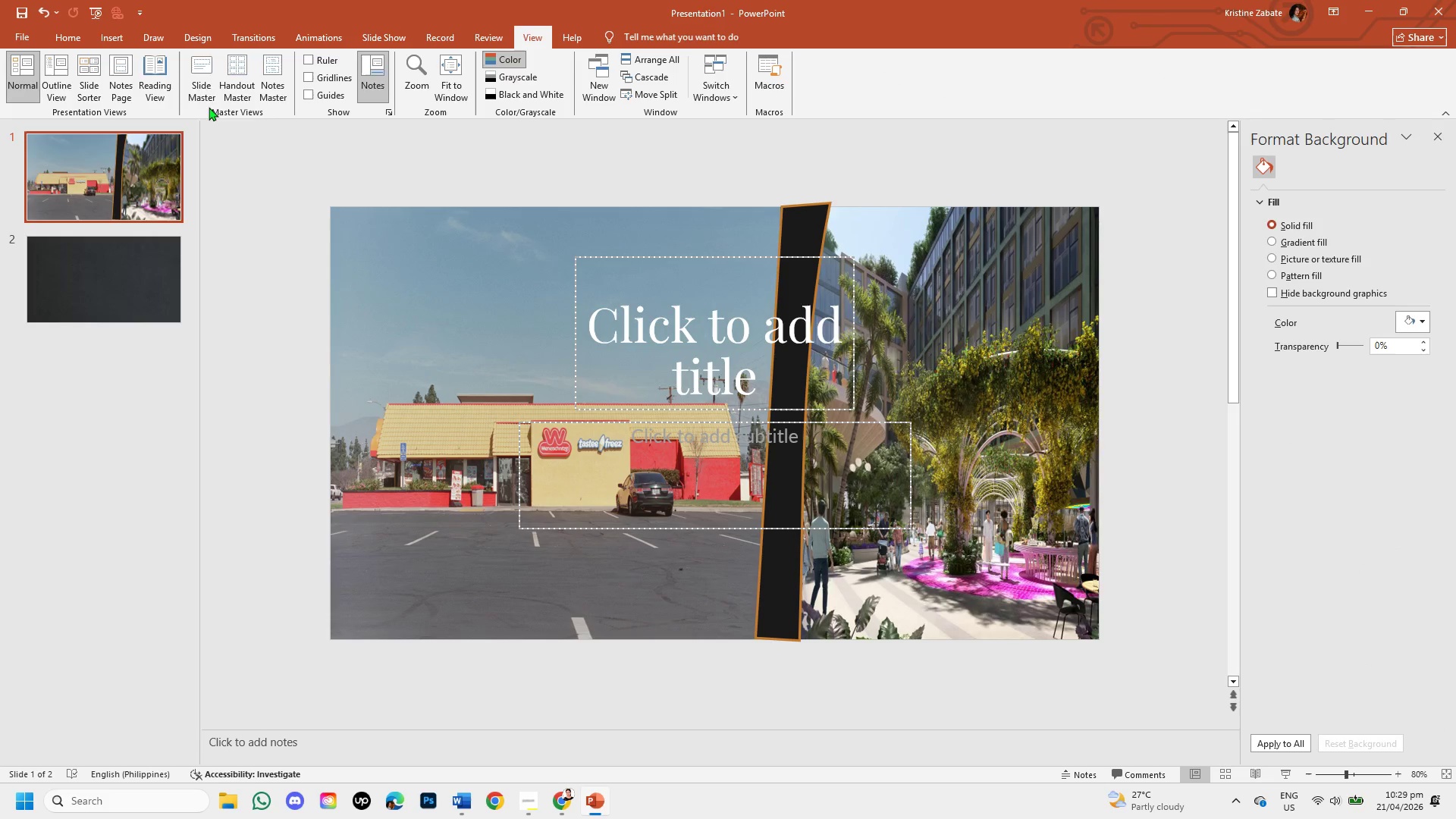 
left_click([204, 94])
 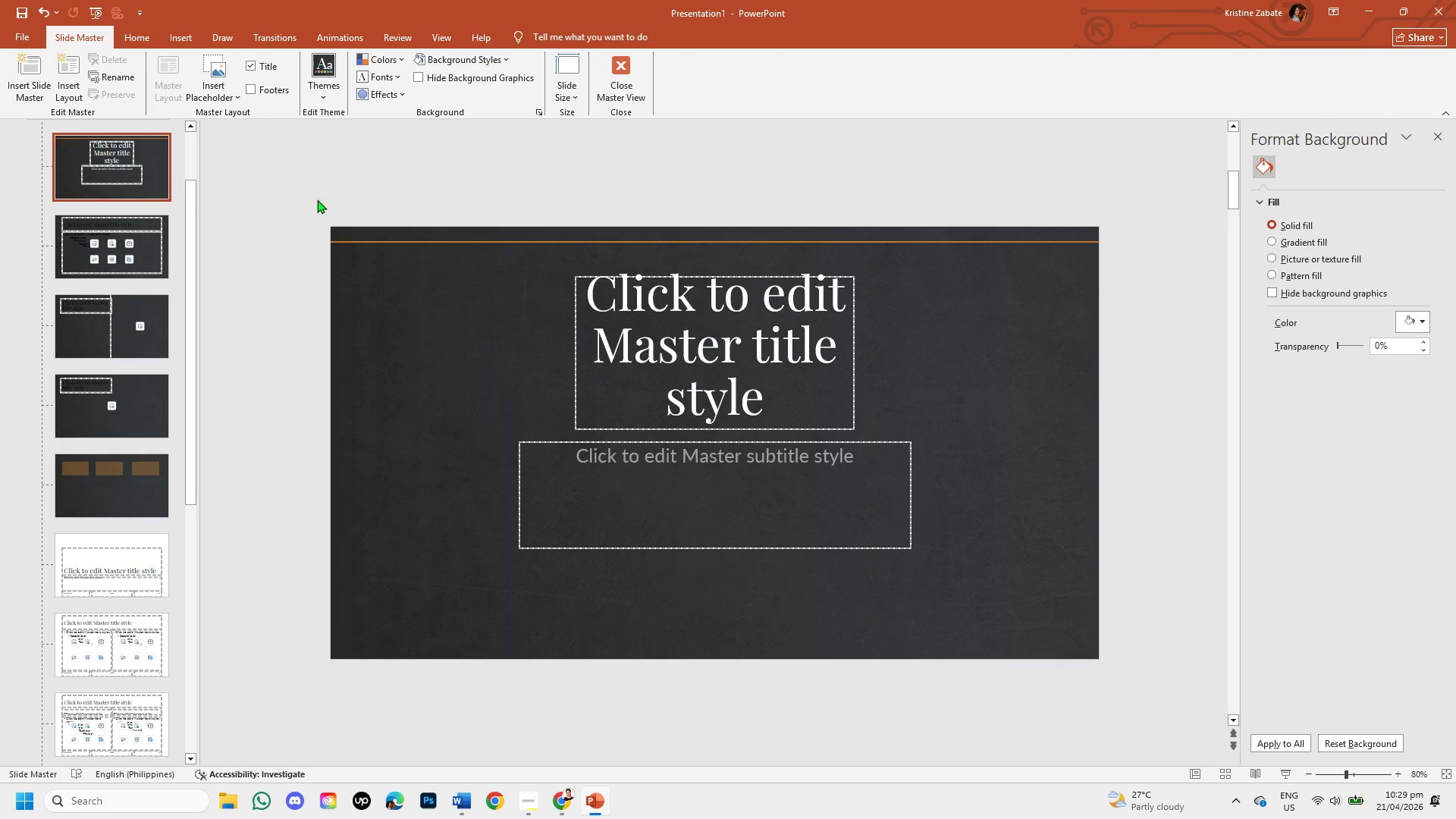 
left_click([364, 318])
 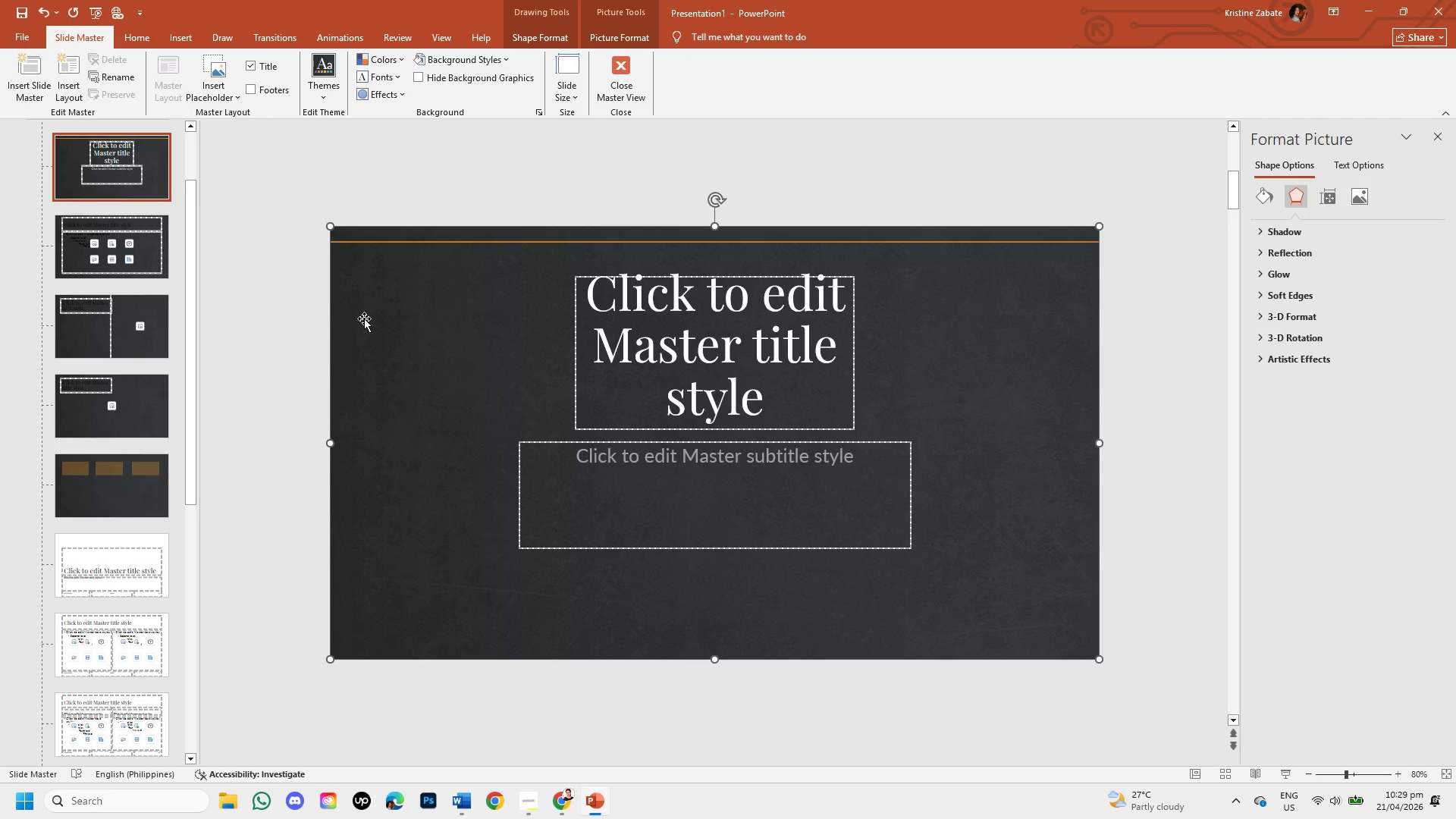 
key(Control+C)
 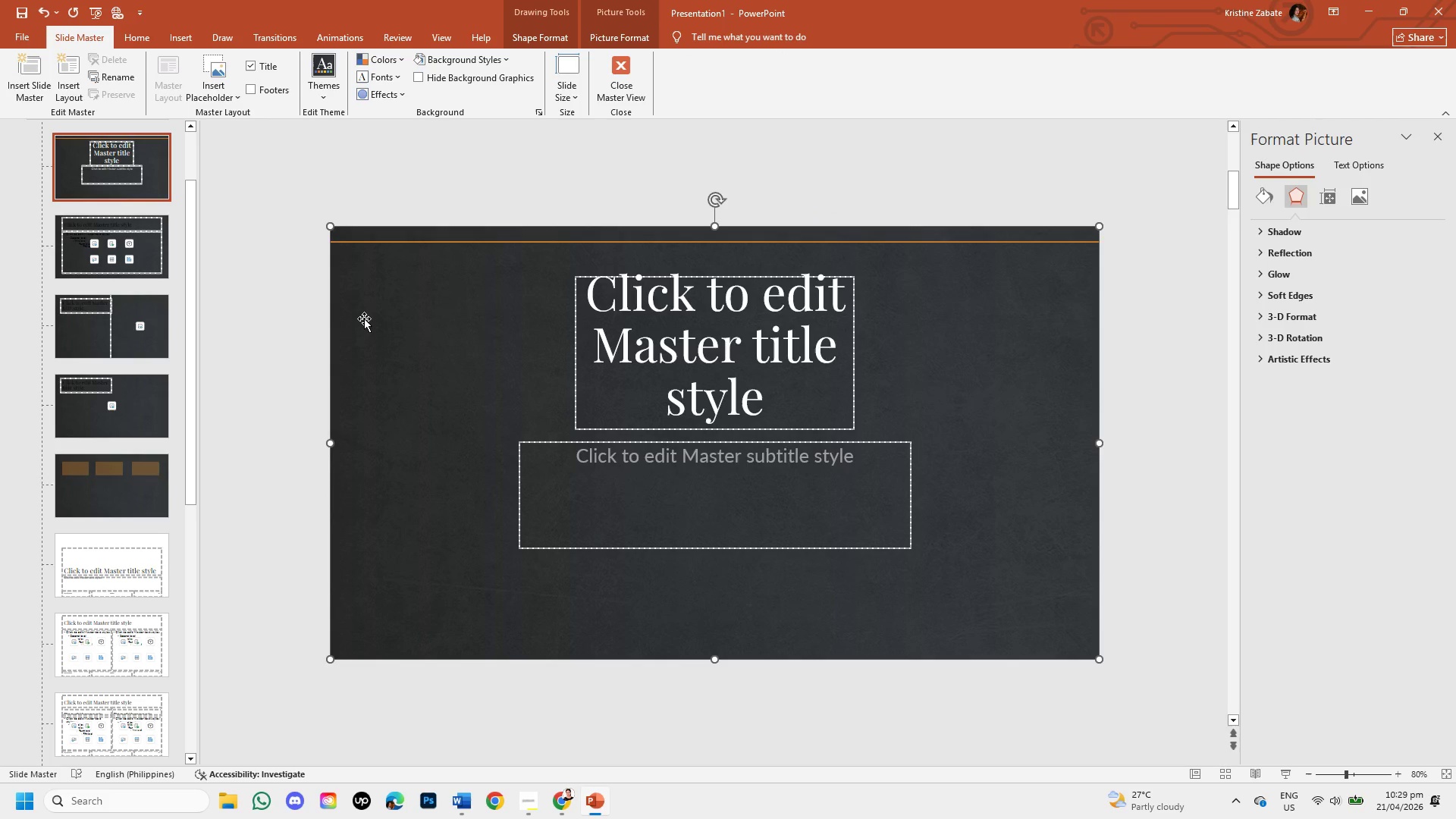 
left_click_drag(start_coordinate=[364, 318], to_coordinate=[427, 373])
 